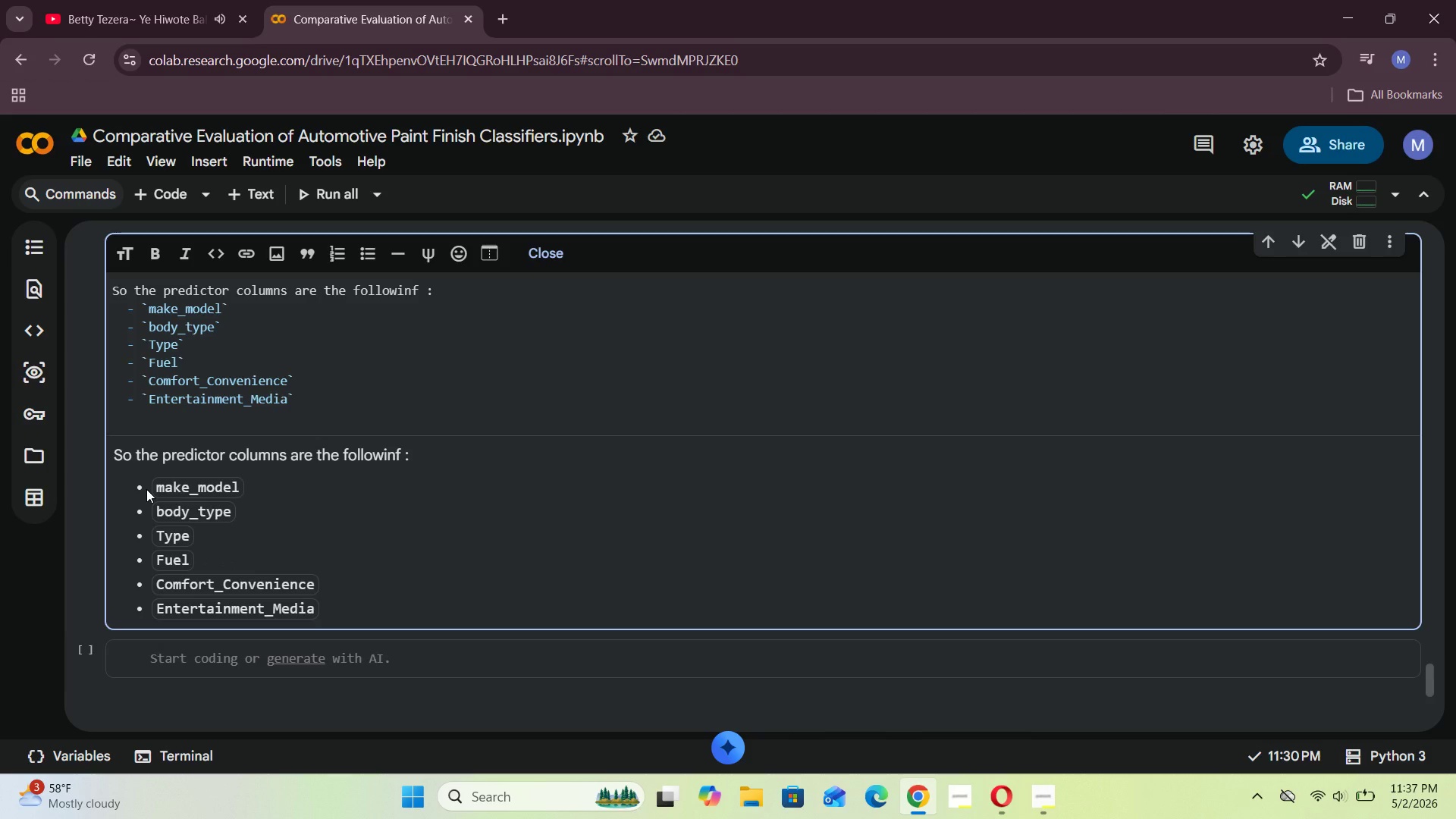 
key(Minus)
 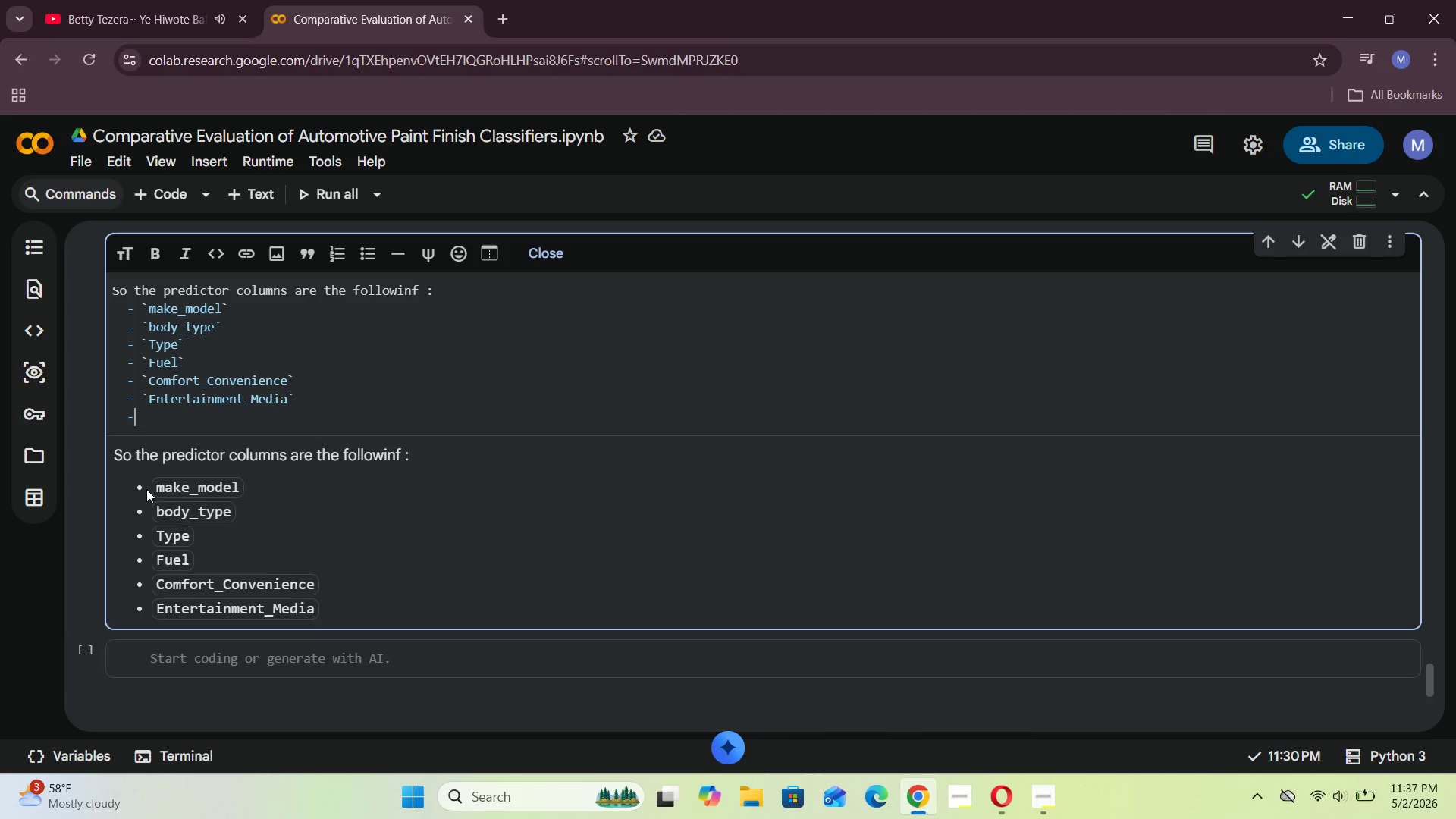 
key(Space)
 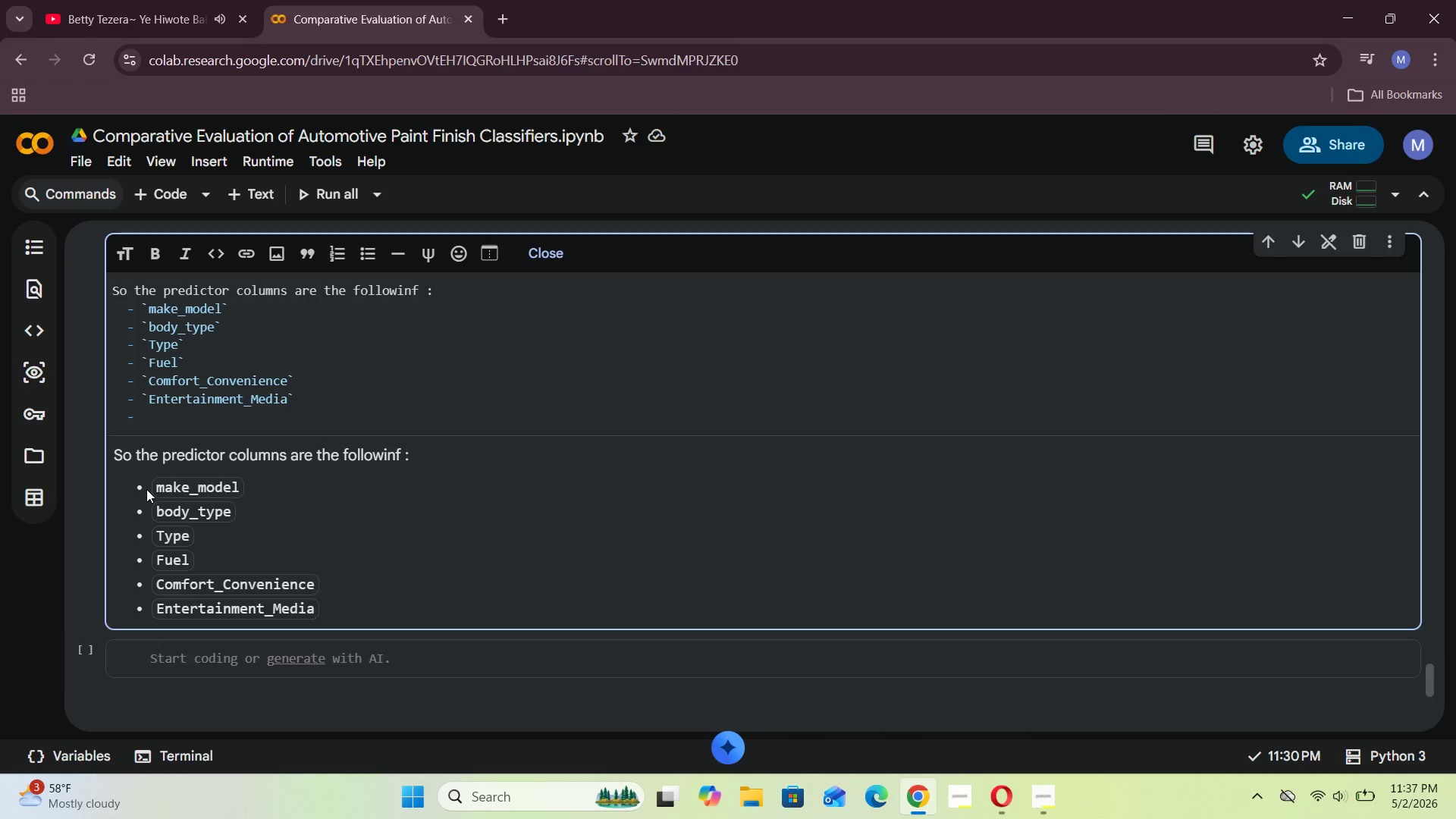 
key(Backquote)
 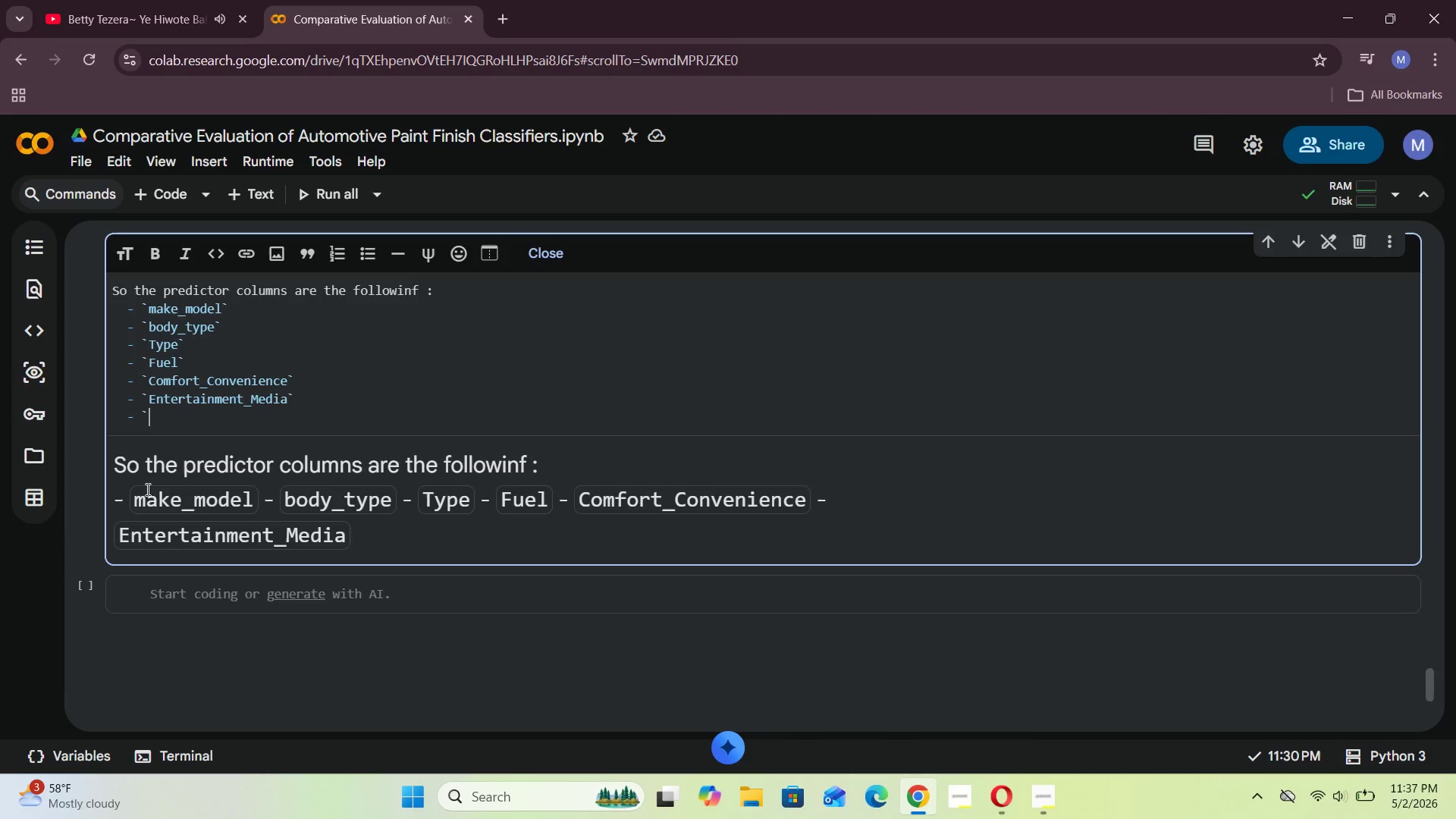 
key(Backquote)
 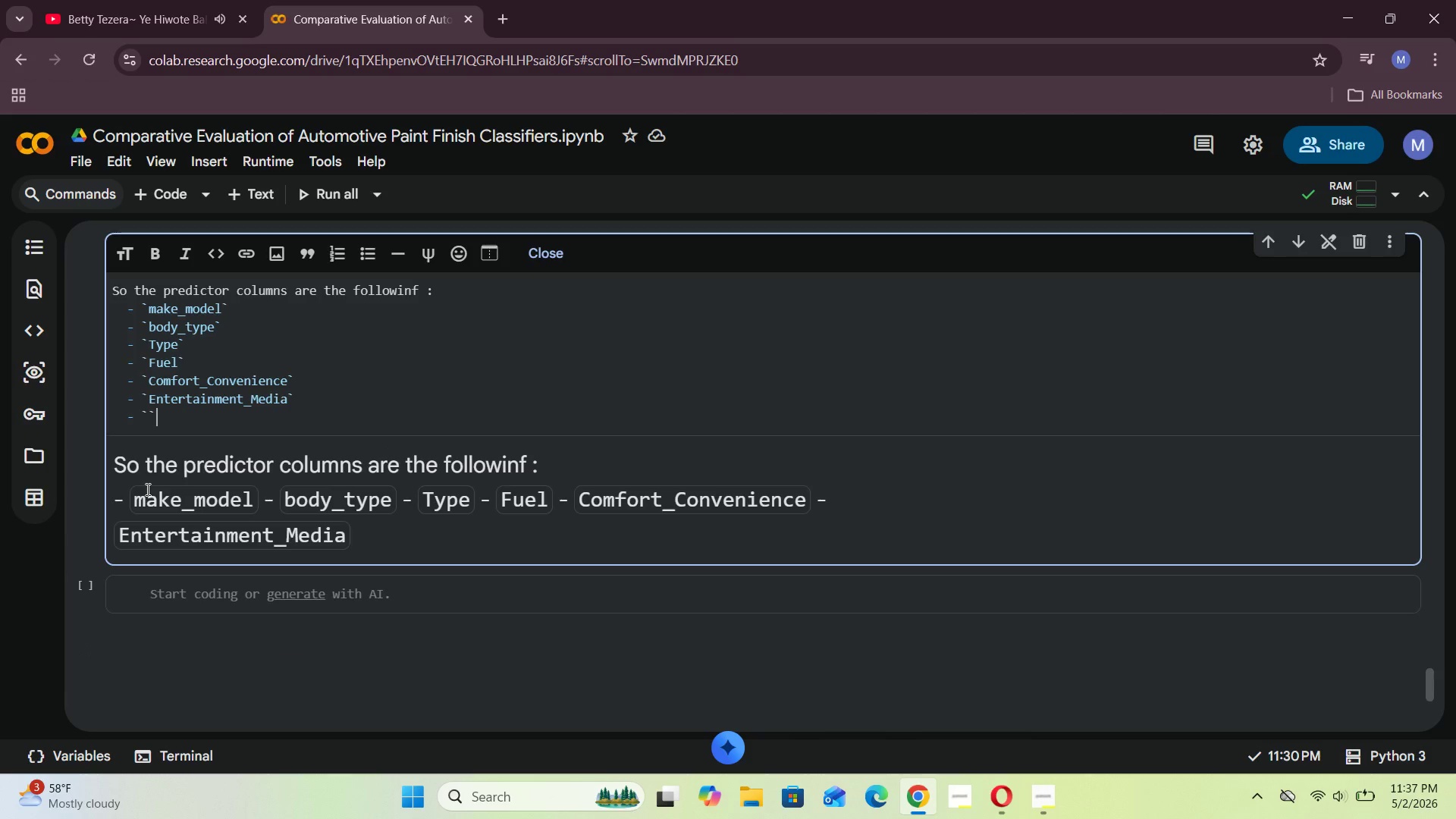 
key(ArrowLeft)
 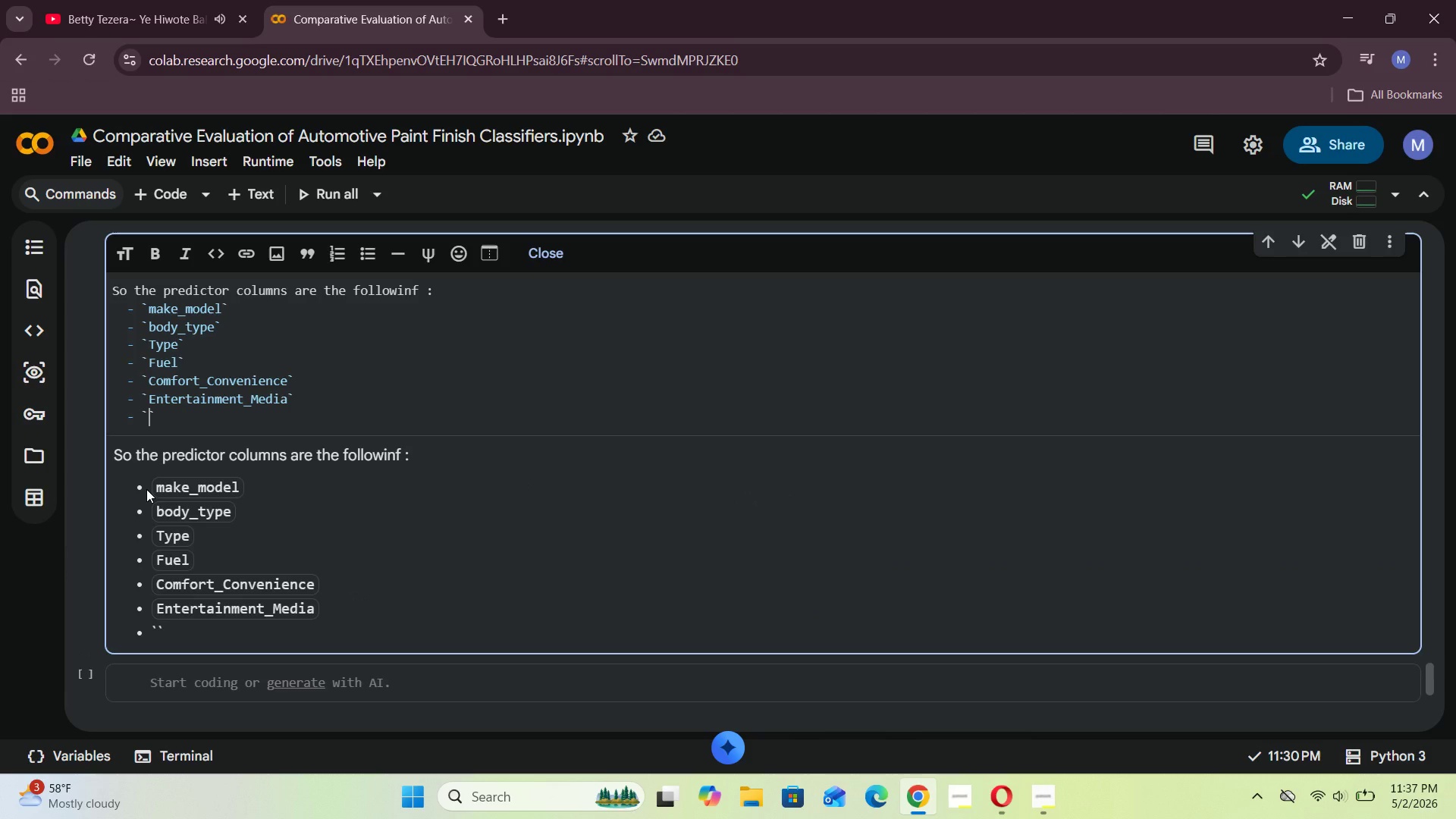 
key(CapsLock)
 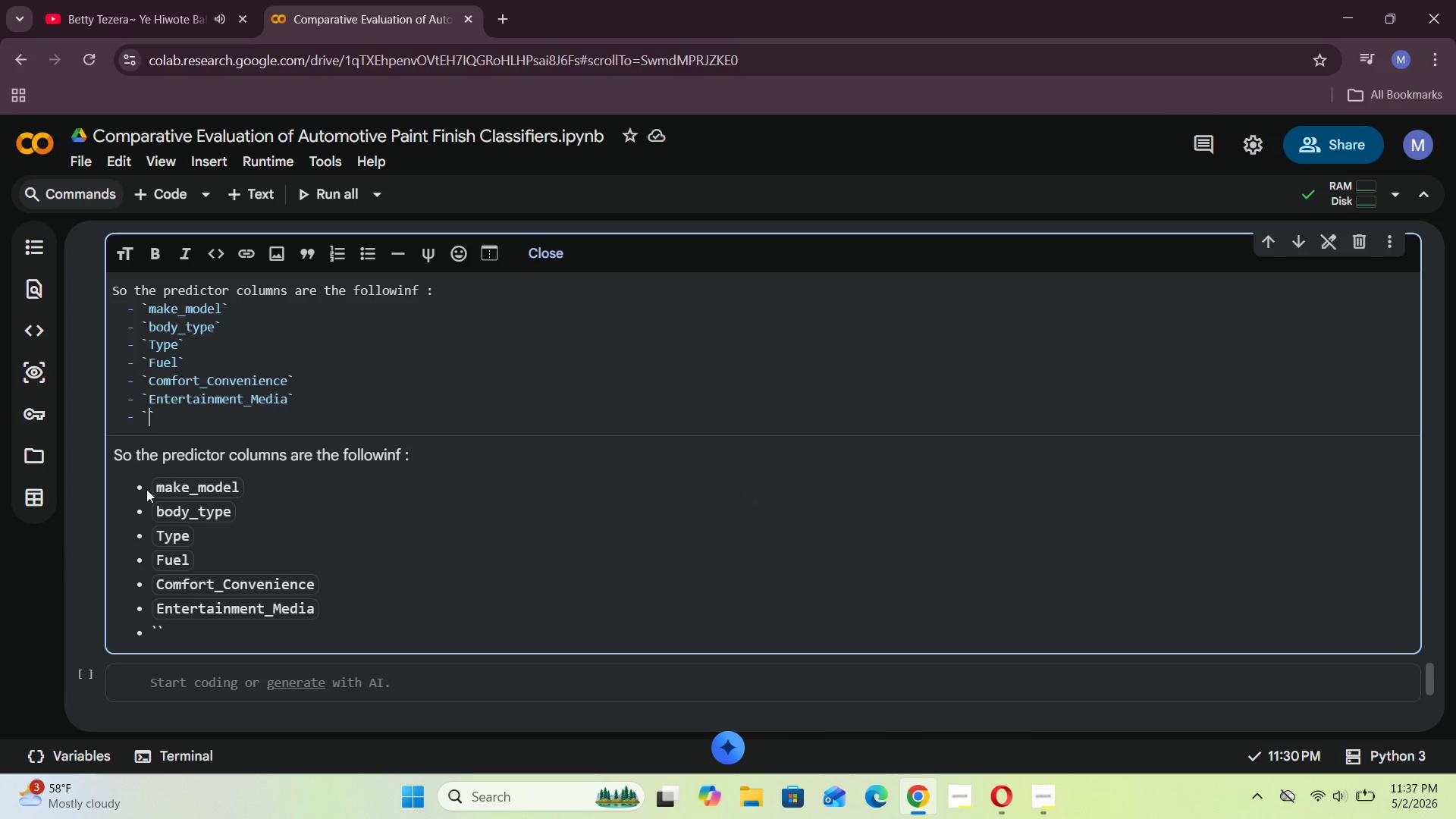 
key(S)
 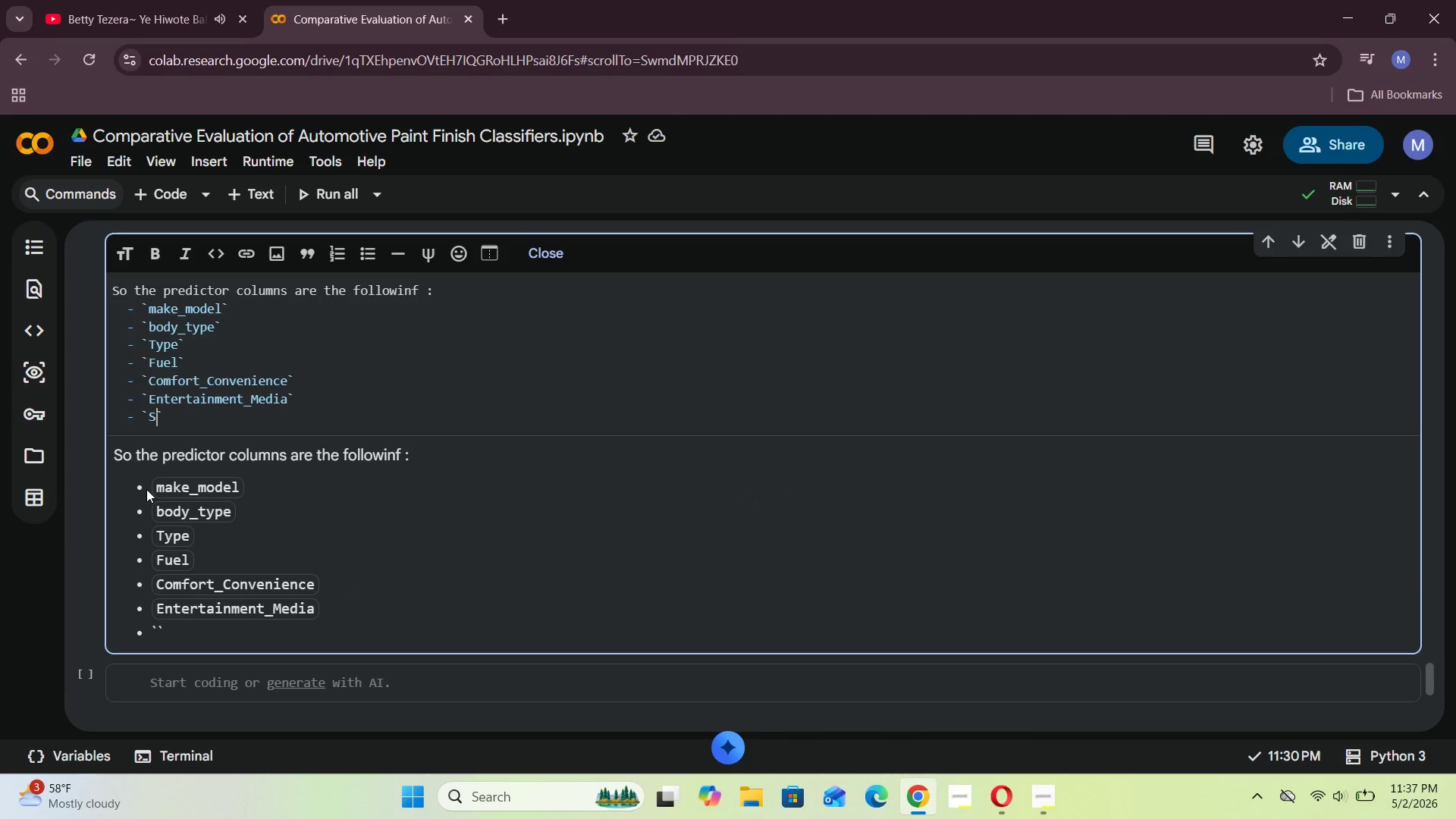 
key(CapsLock)
 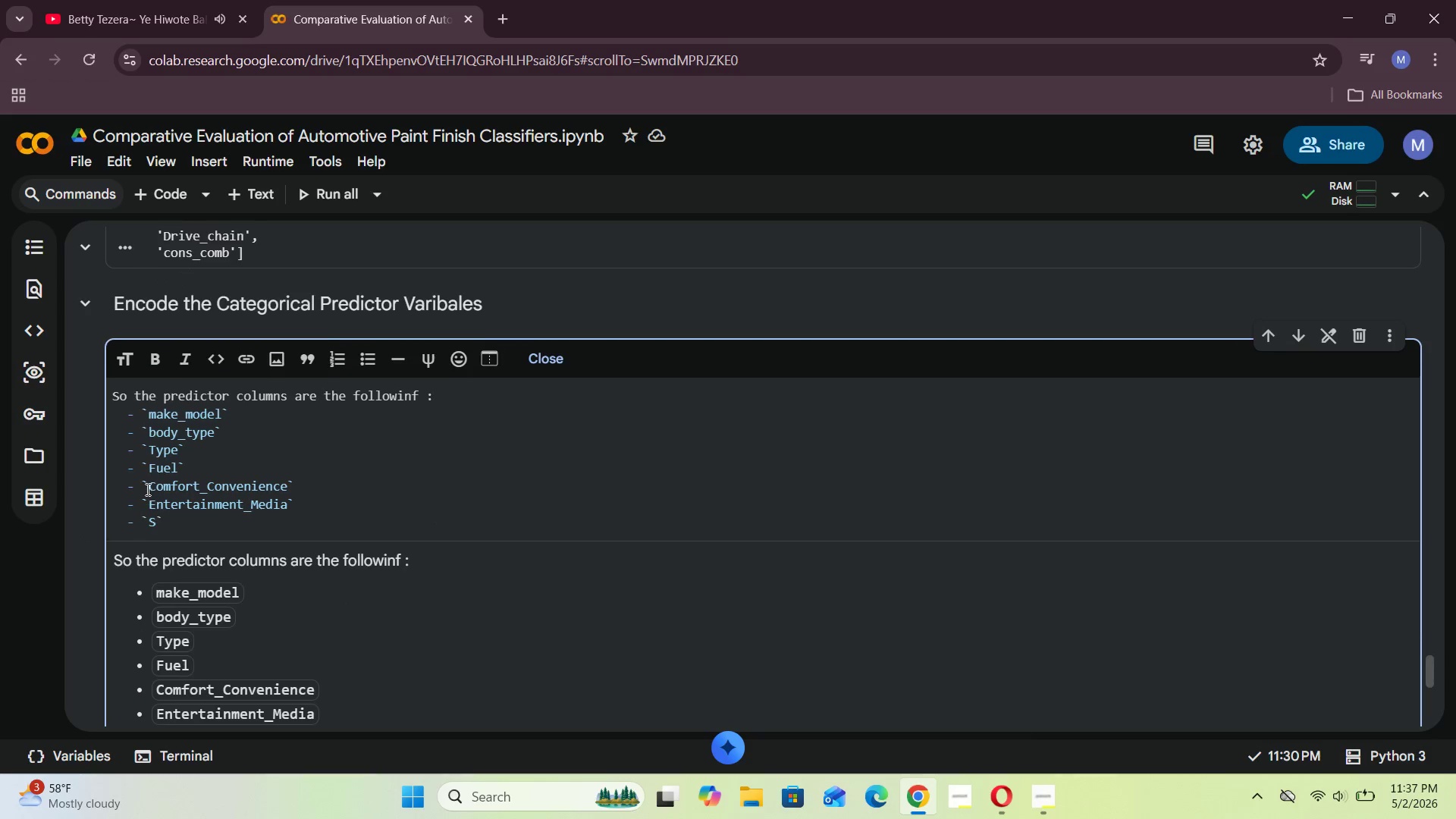 
type(afety_Security )
key(Backspace)
 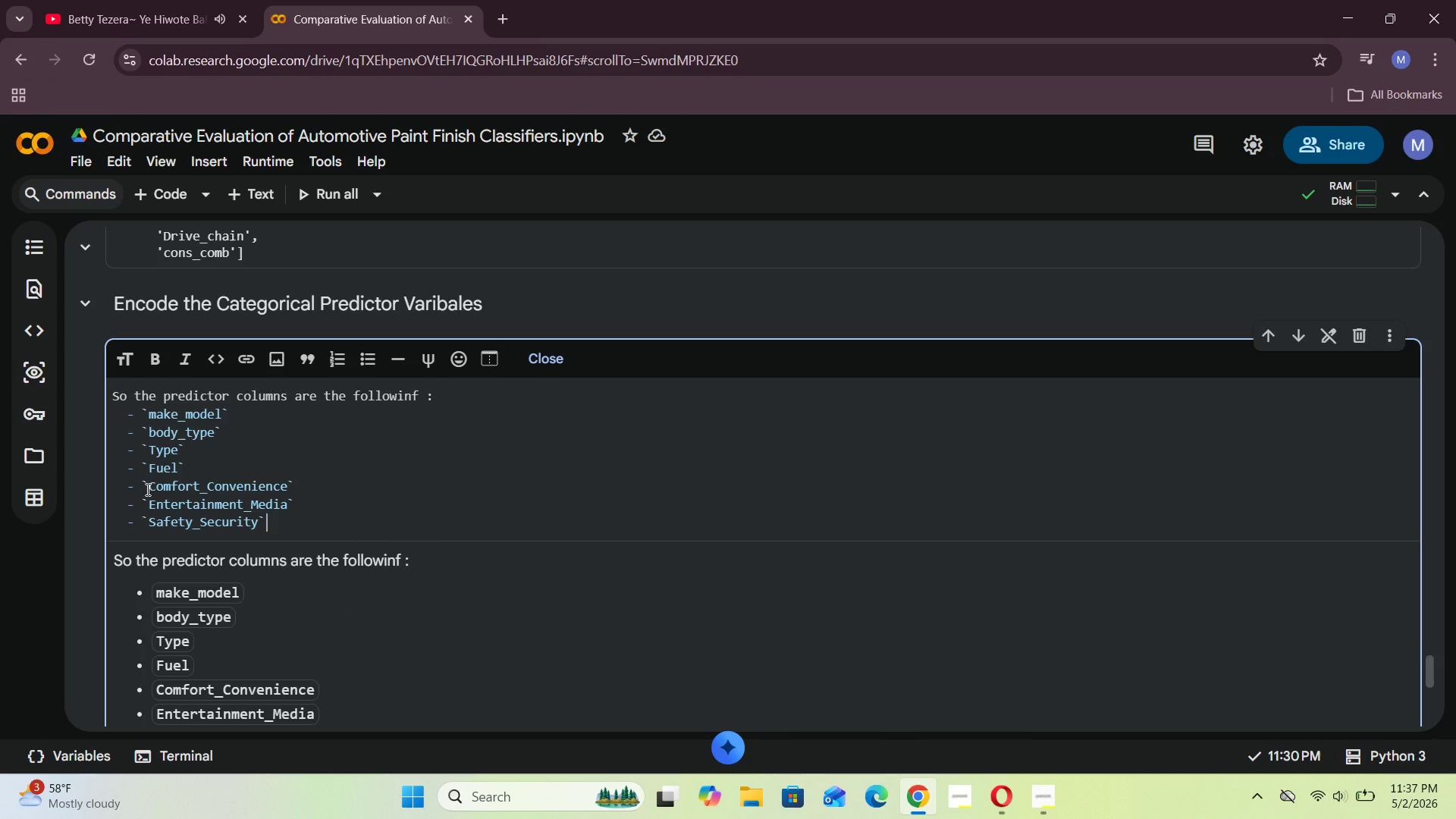 
 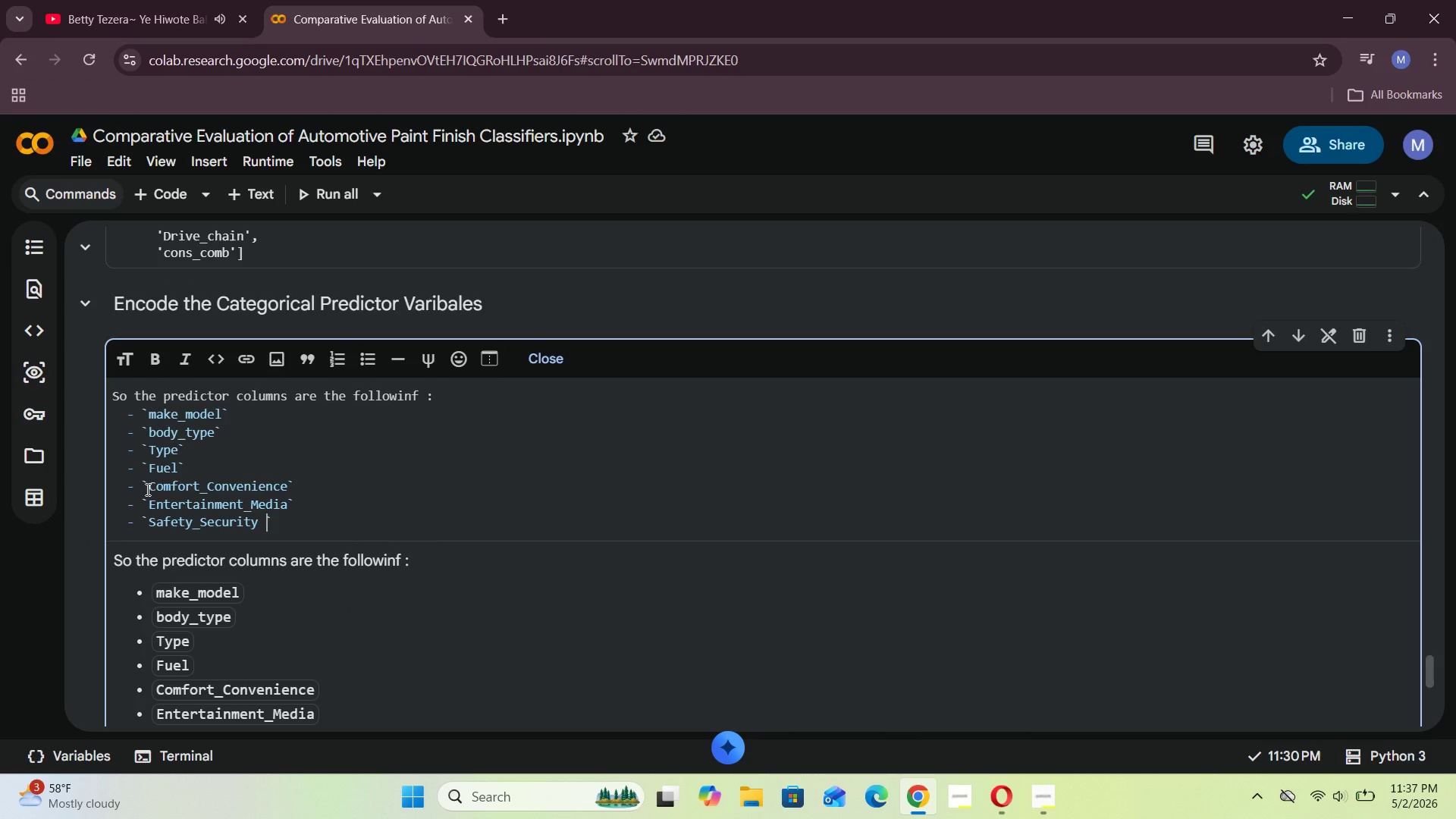 
key(ArrowRight)
 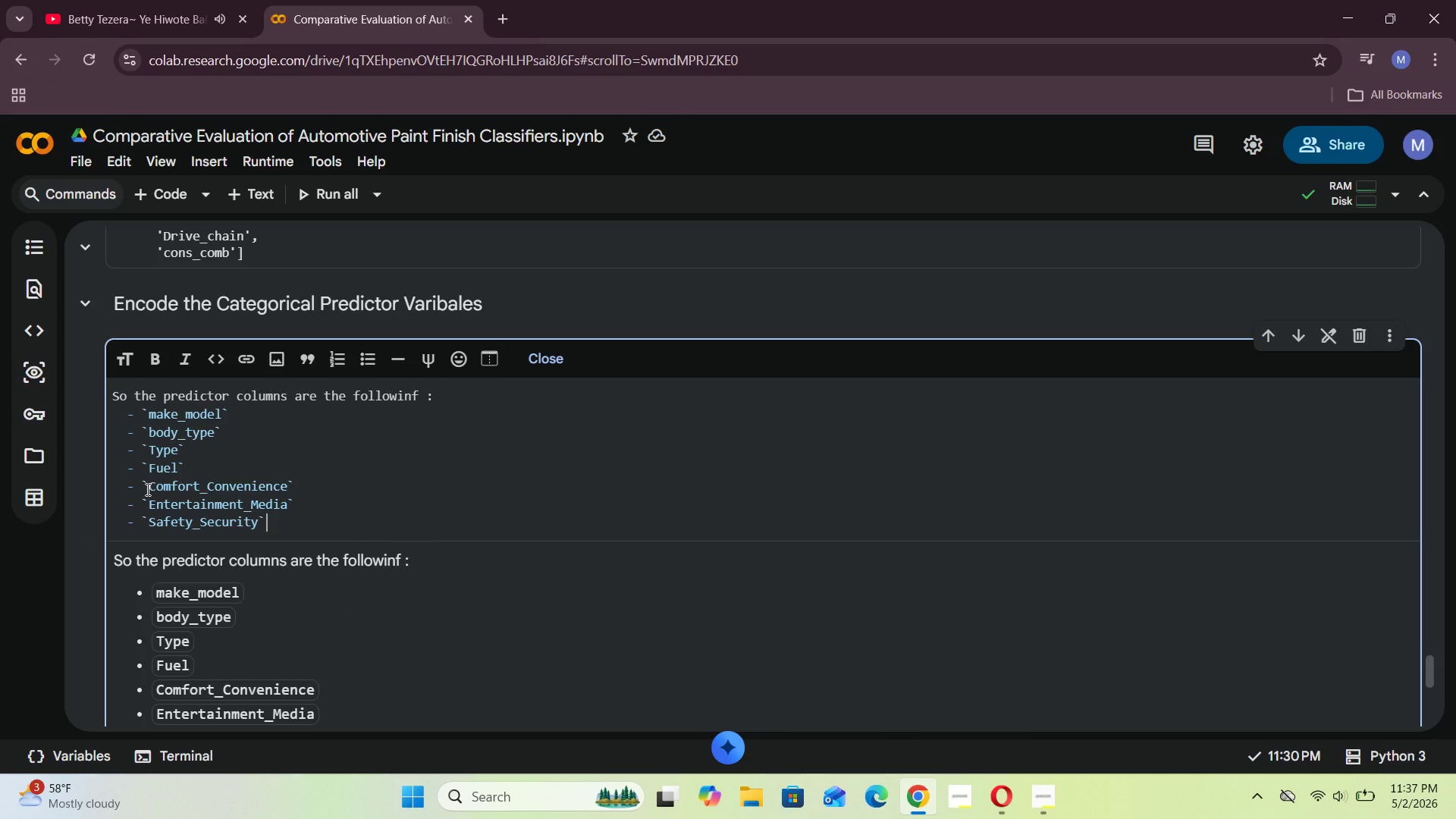 
key(Enter)
 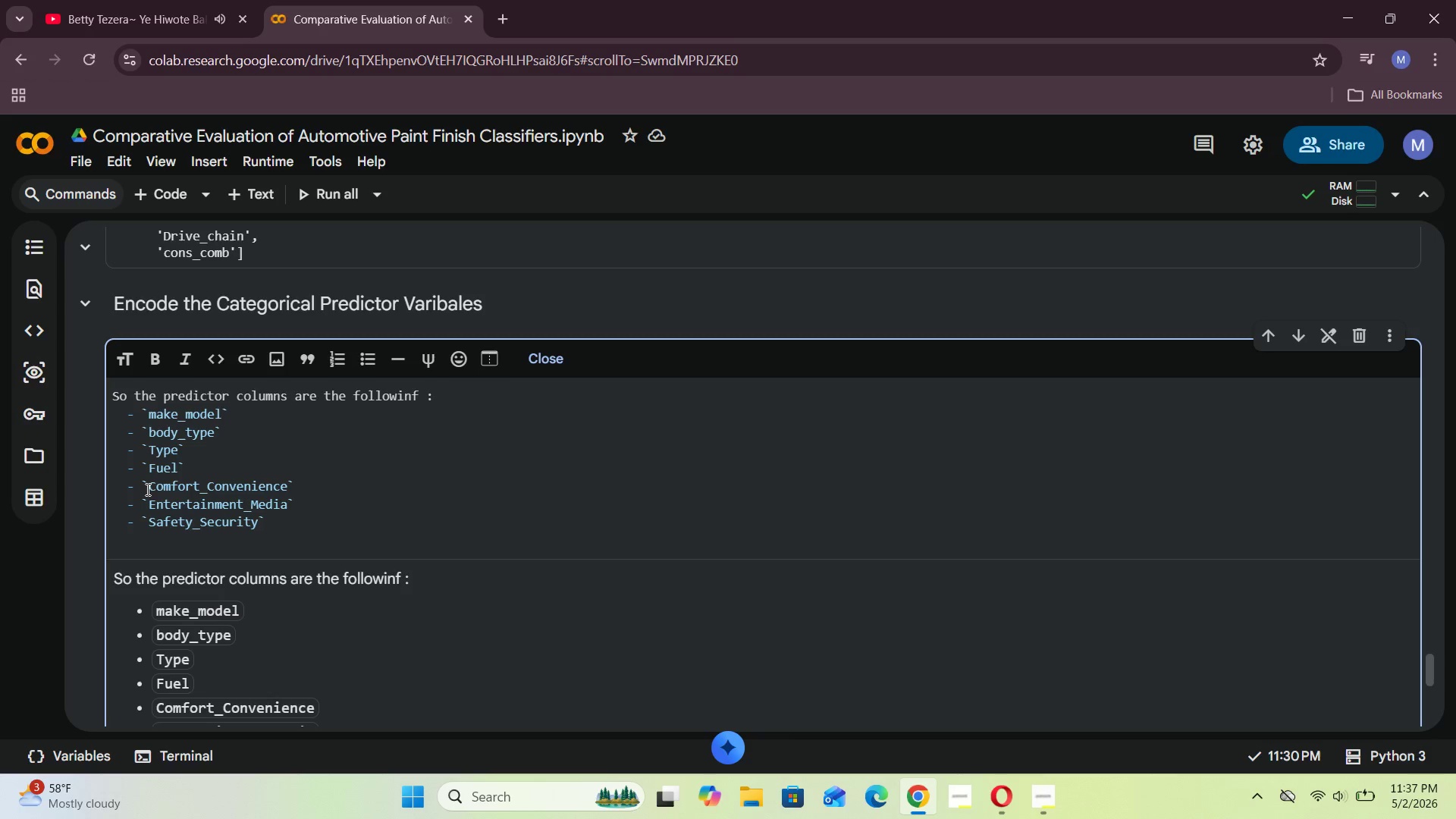 
key(Minus)
 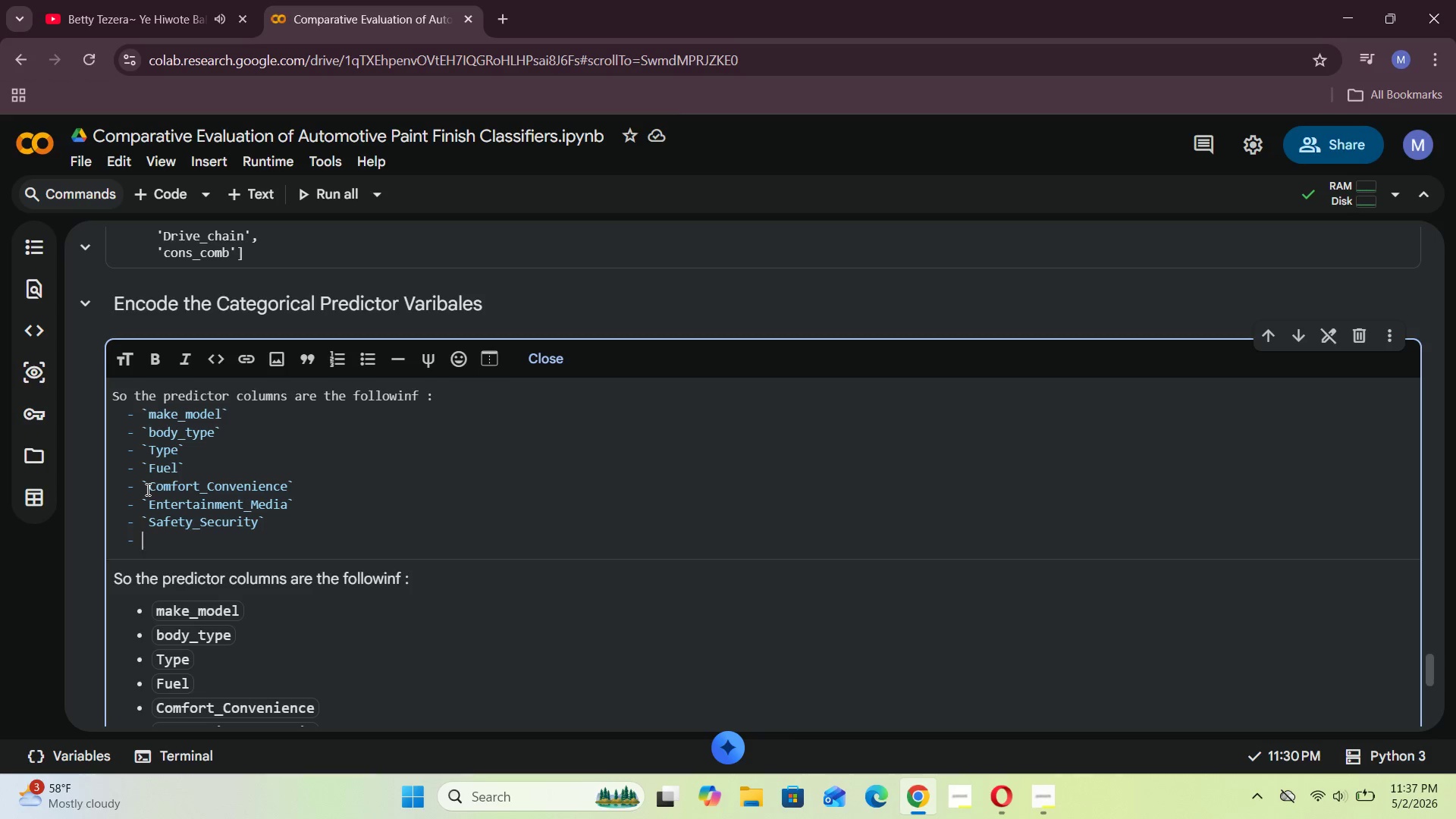 
key(Space)
 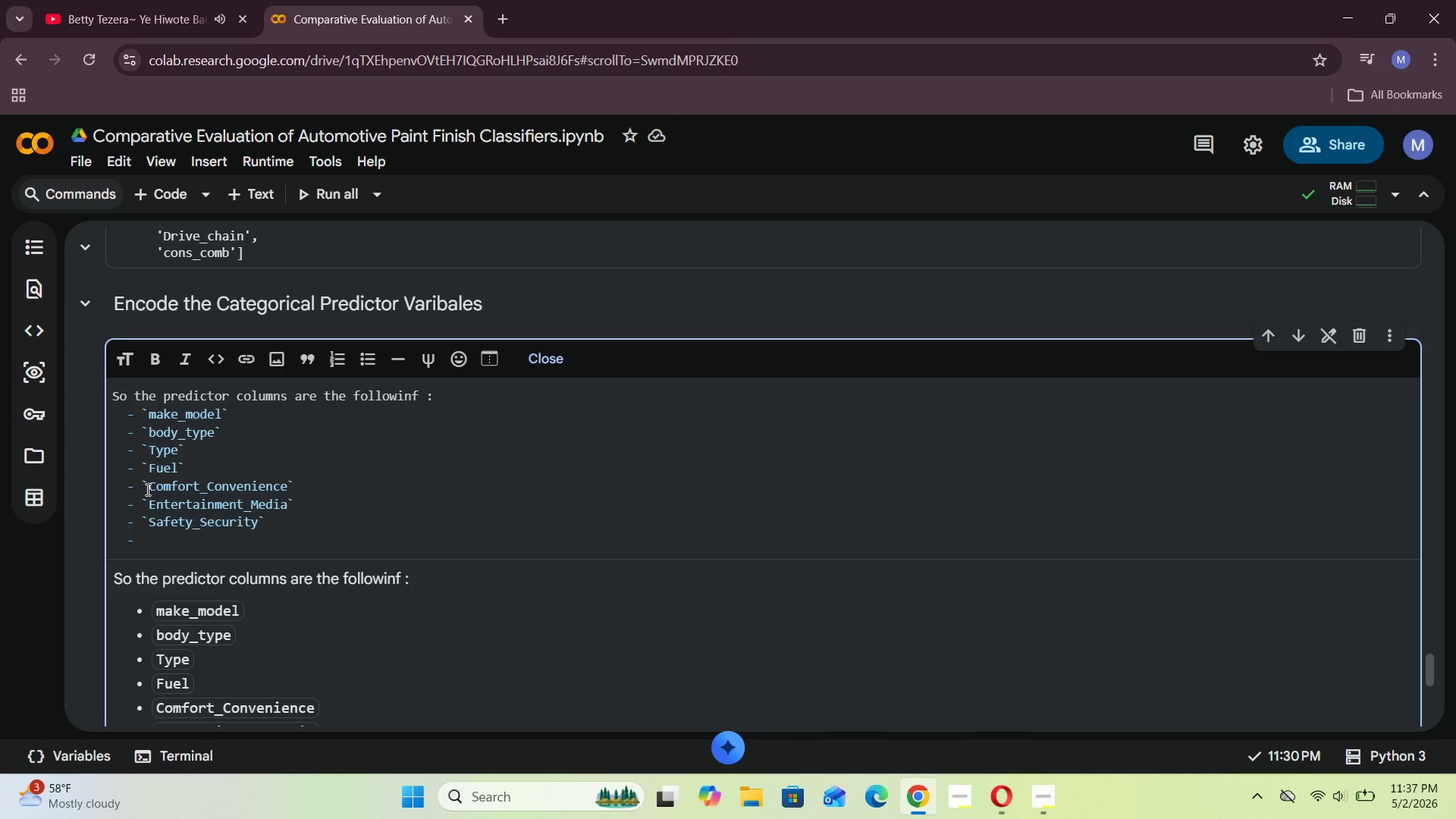 
key(Backquote)
 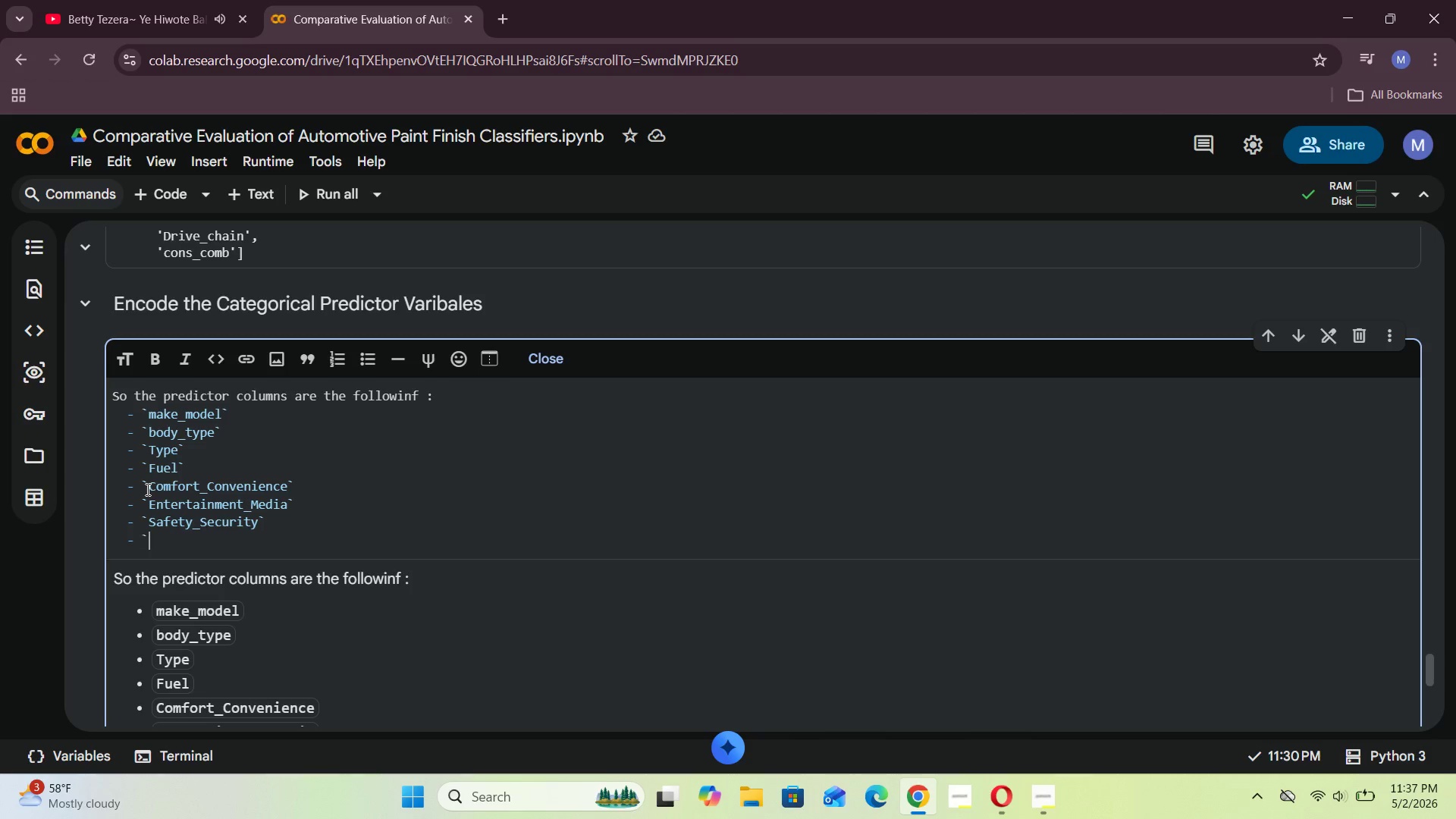 
key(Backquote)
 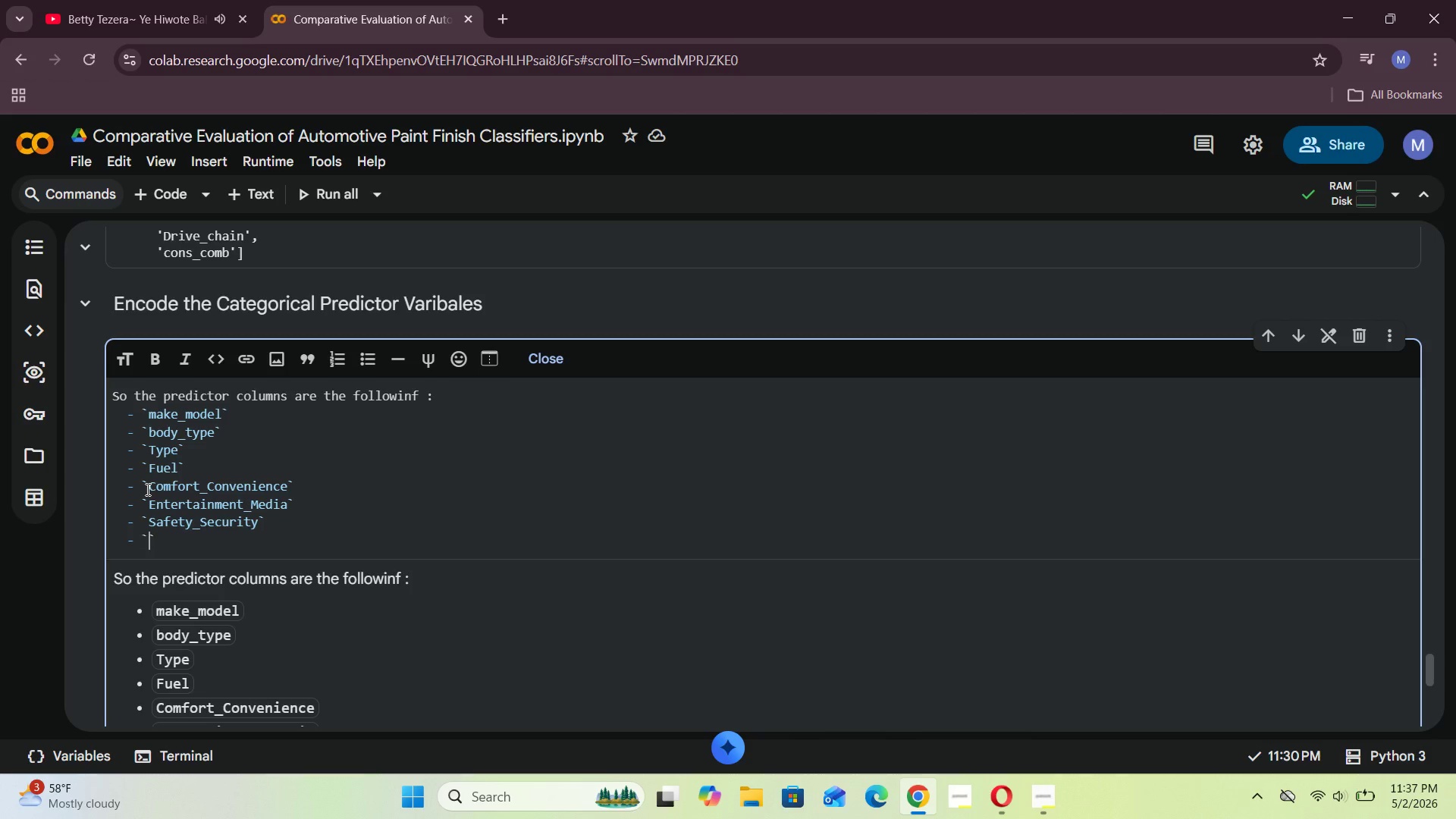 
key(ArrowLeft)
 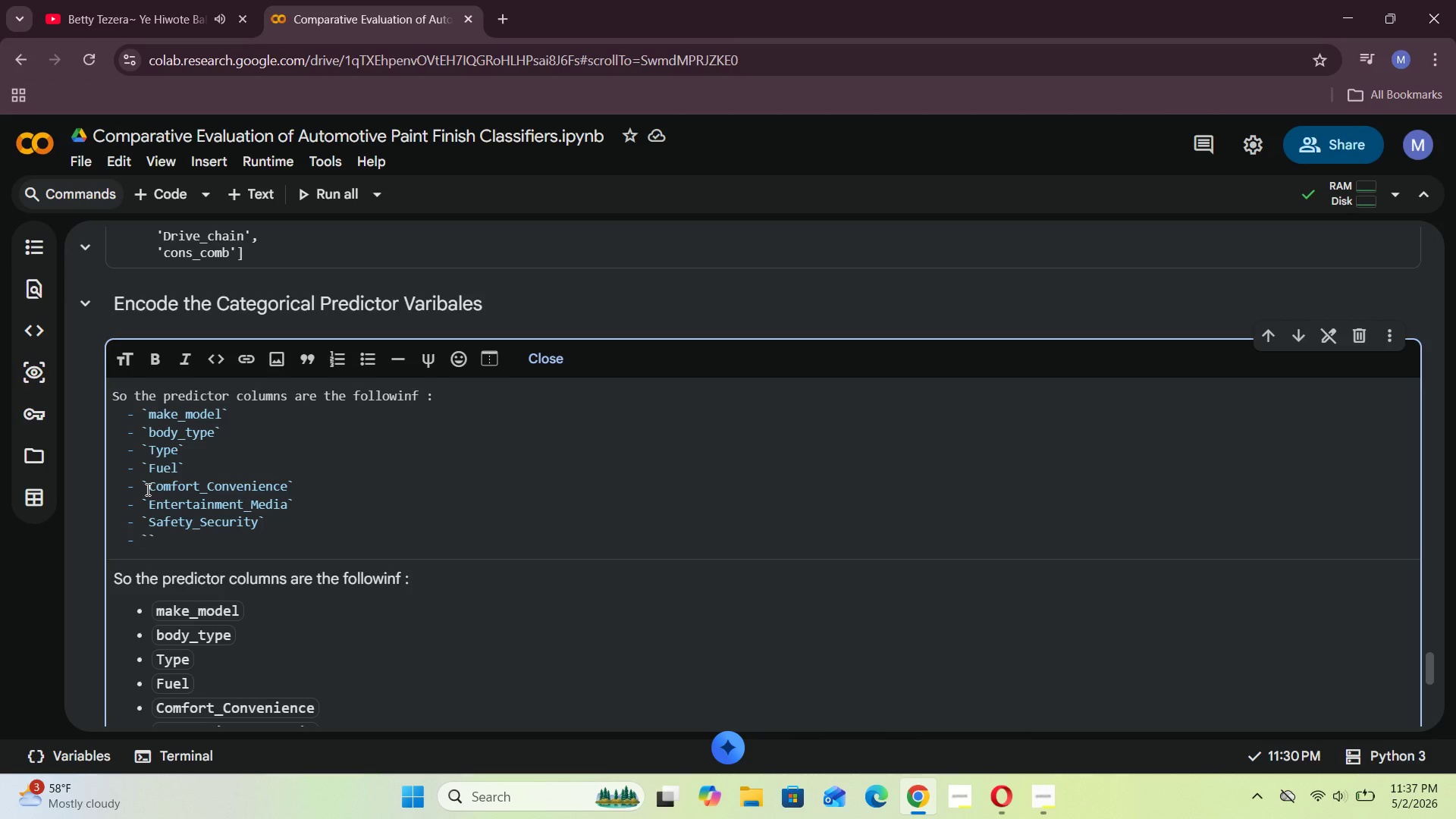 
type(Upholstery_Type)
 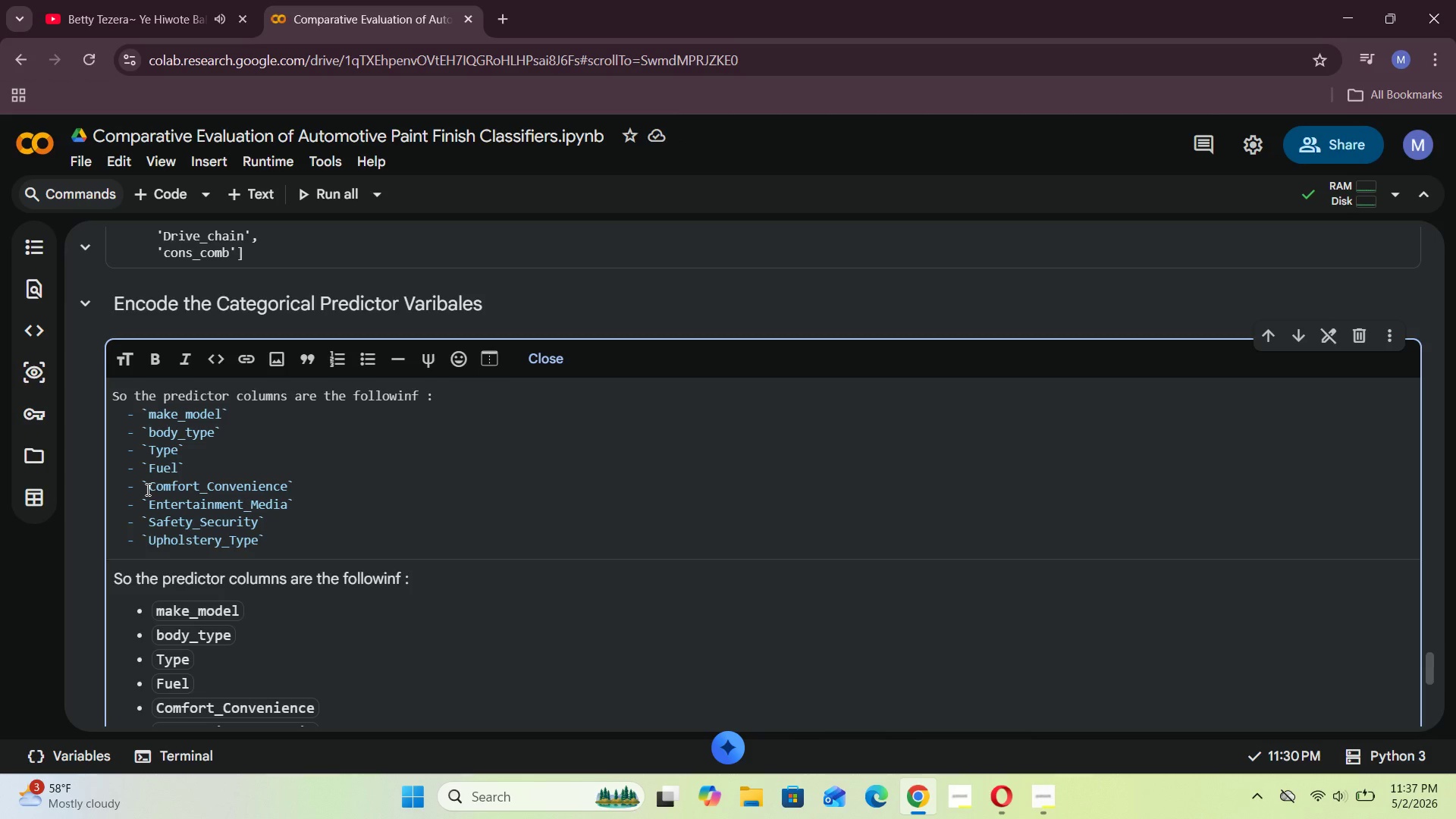 
key(ArrowLeft)
 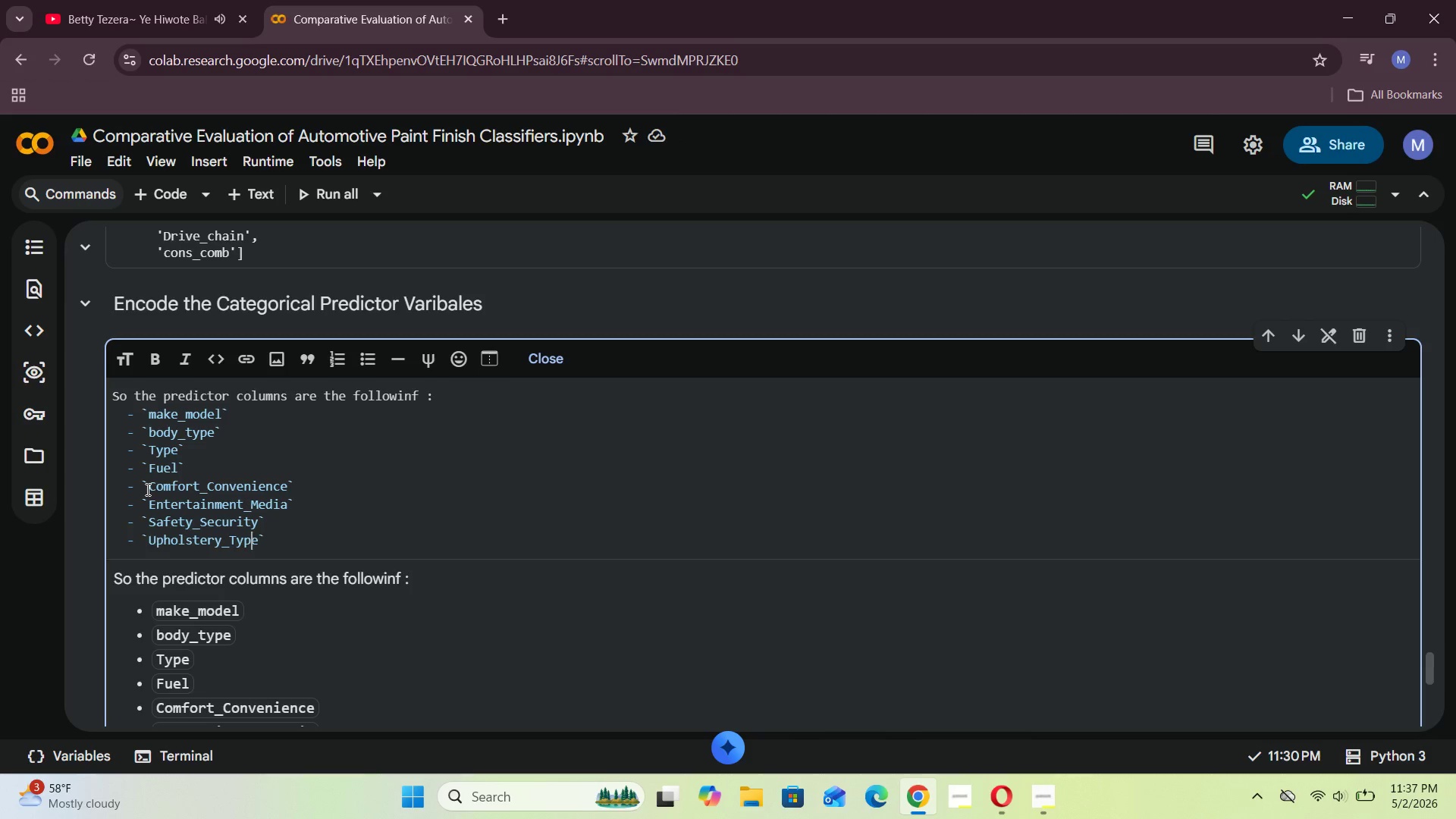 
key(ArrowLeft)
 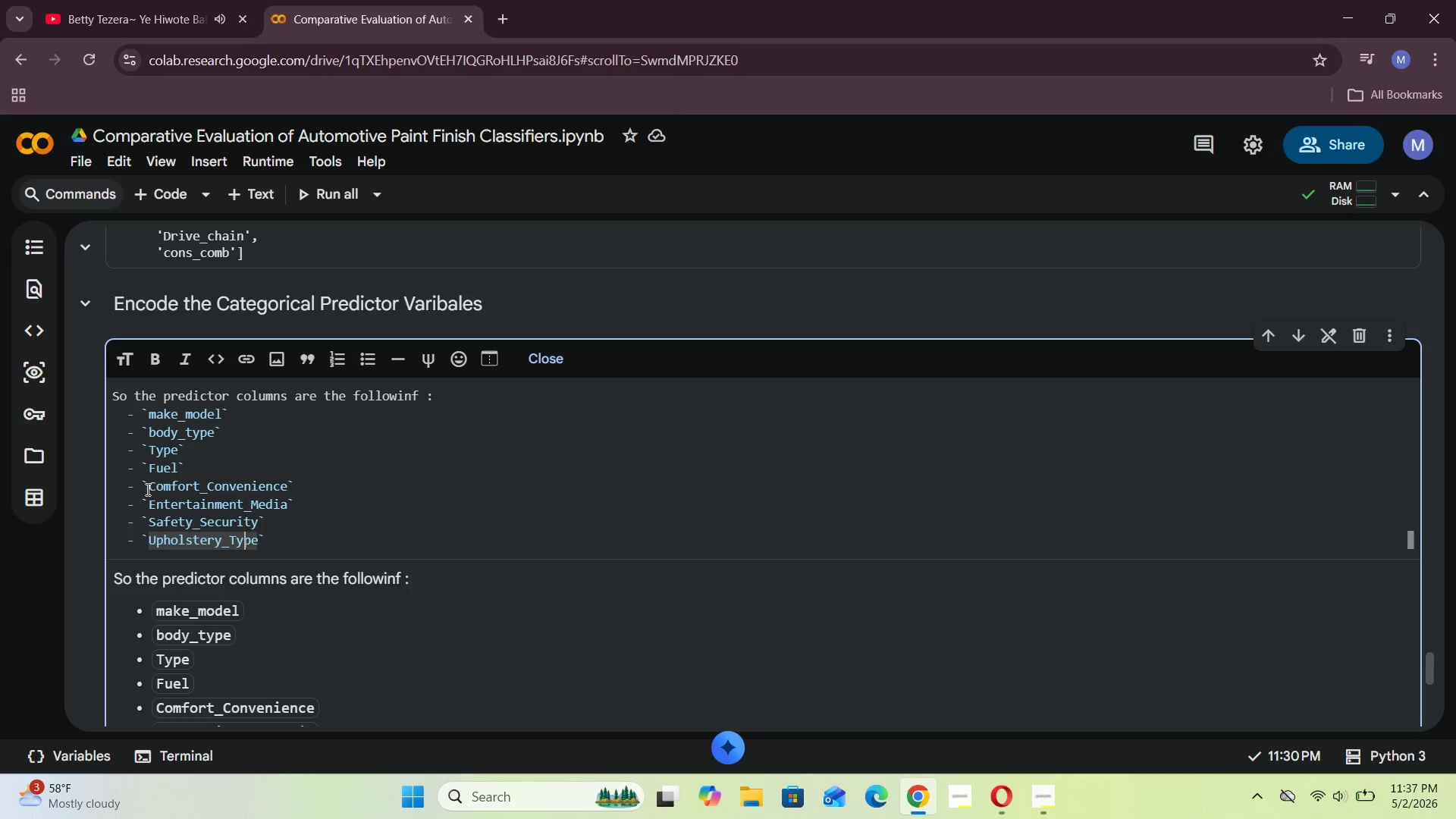 
key(ArrowLeft)
 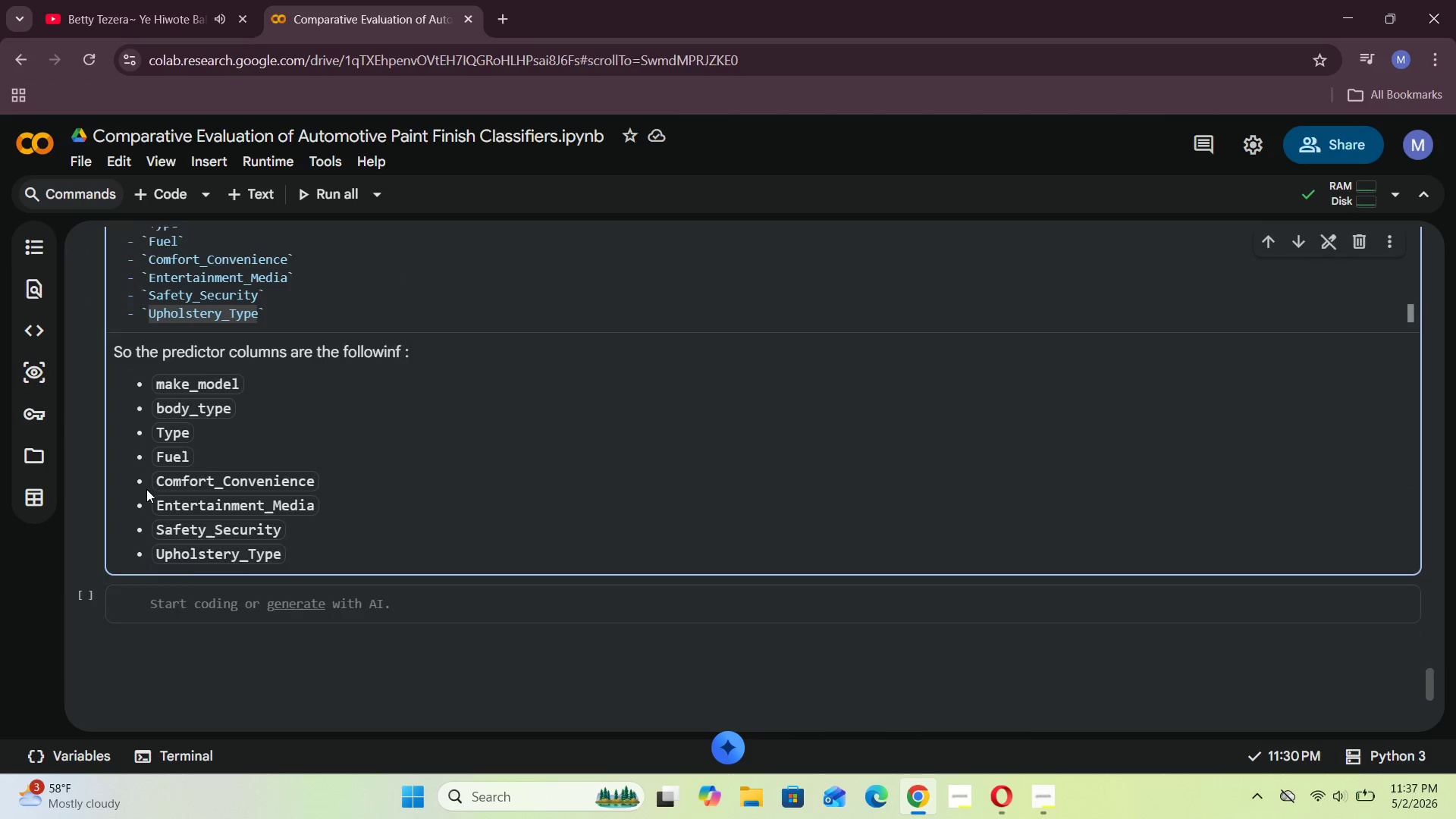 
wait(5.36)
 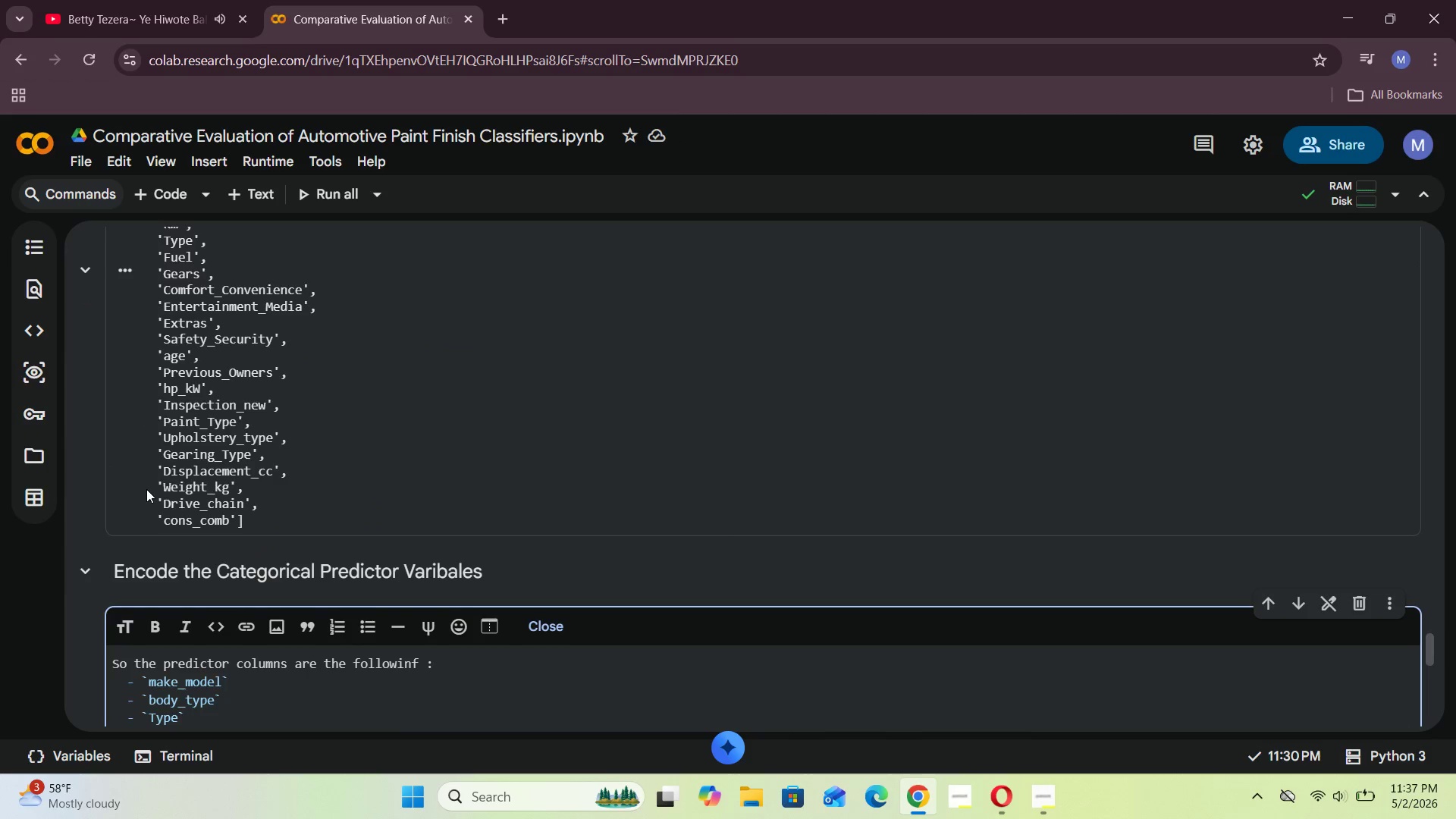 
key(Backspace)
 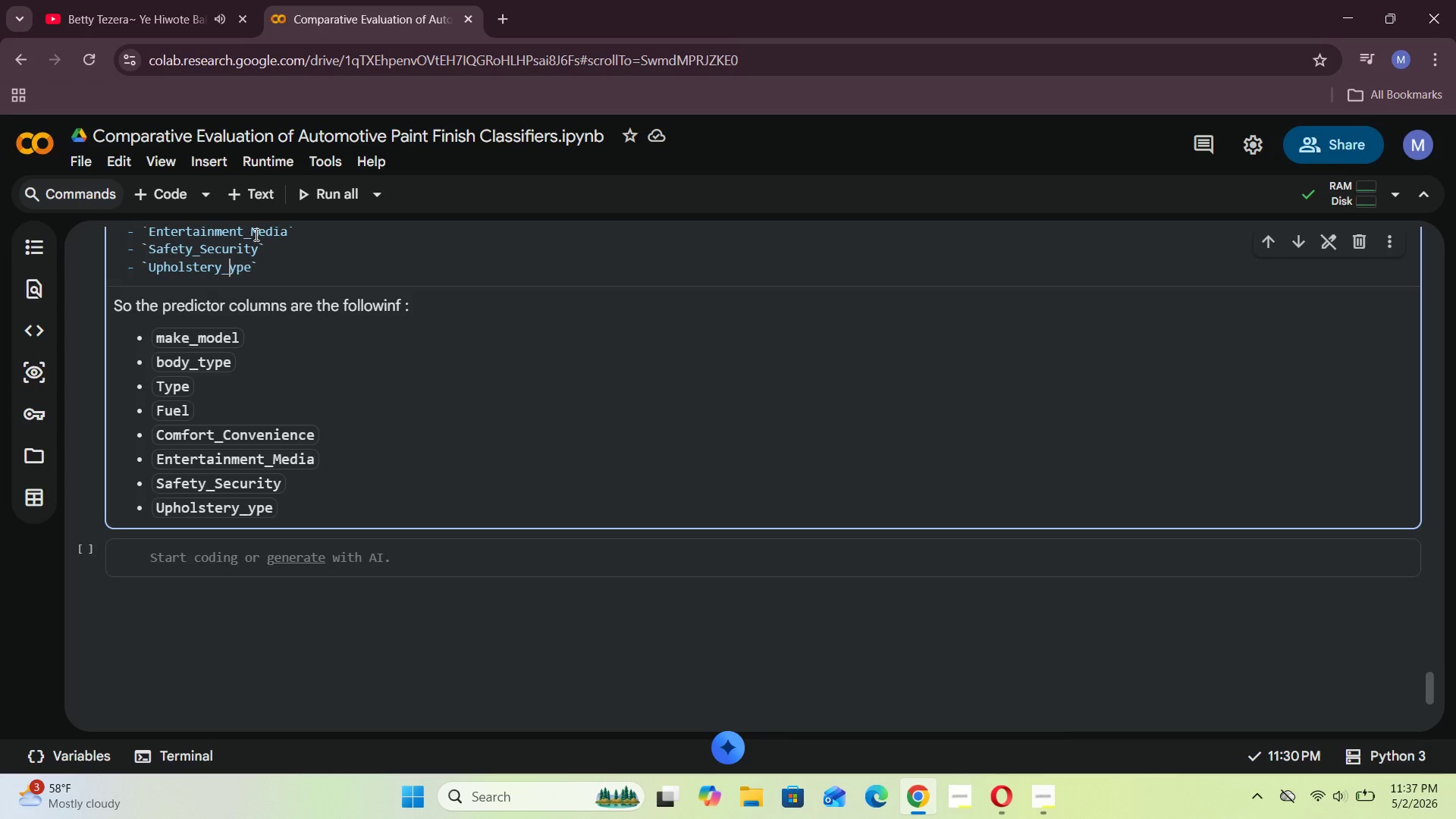 
key(T)
 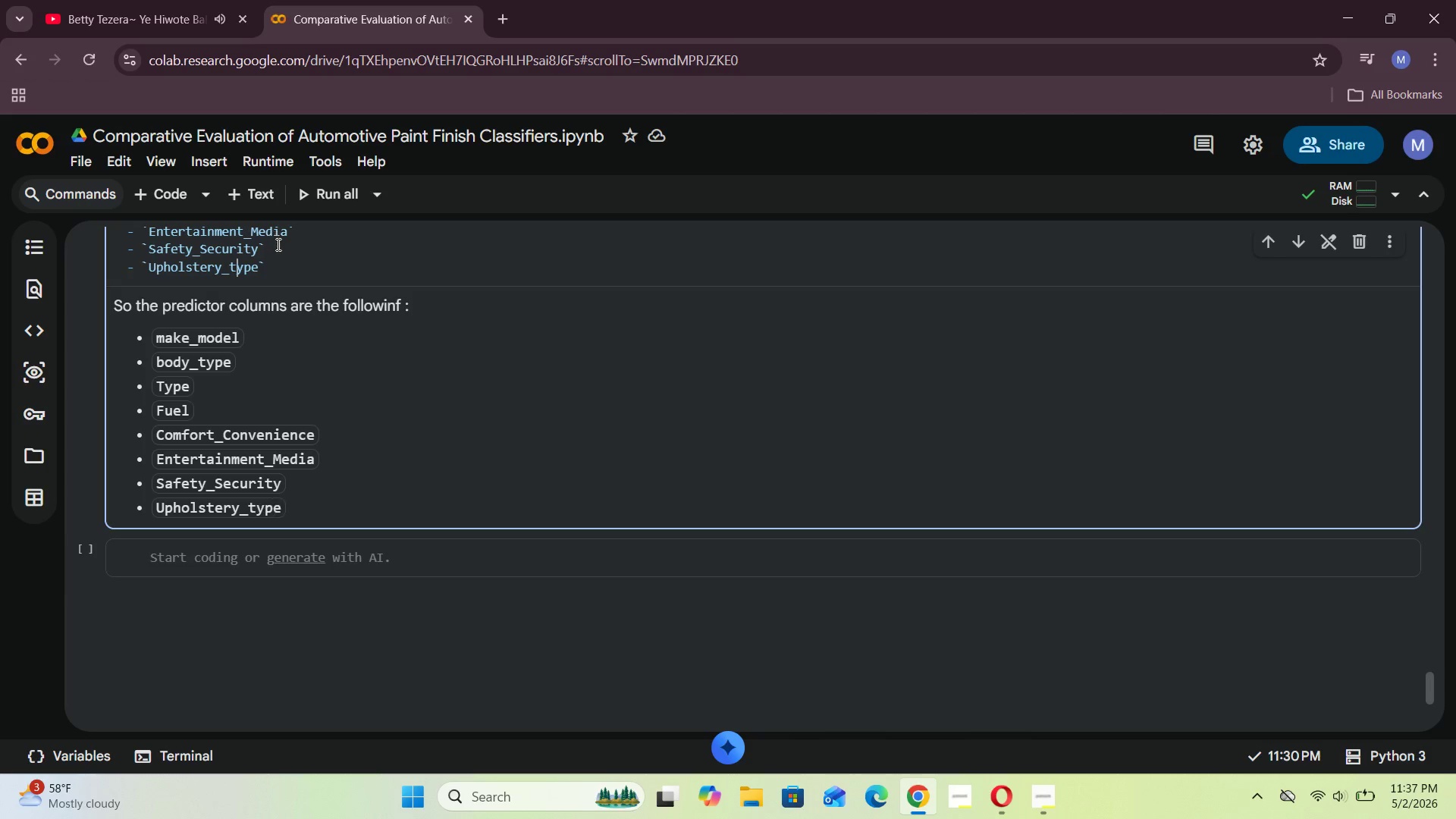 
left_click([279, 262])
 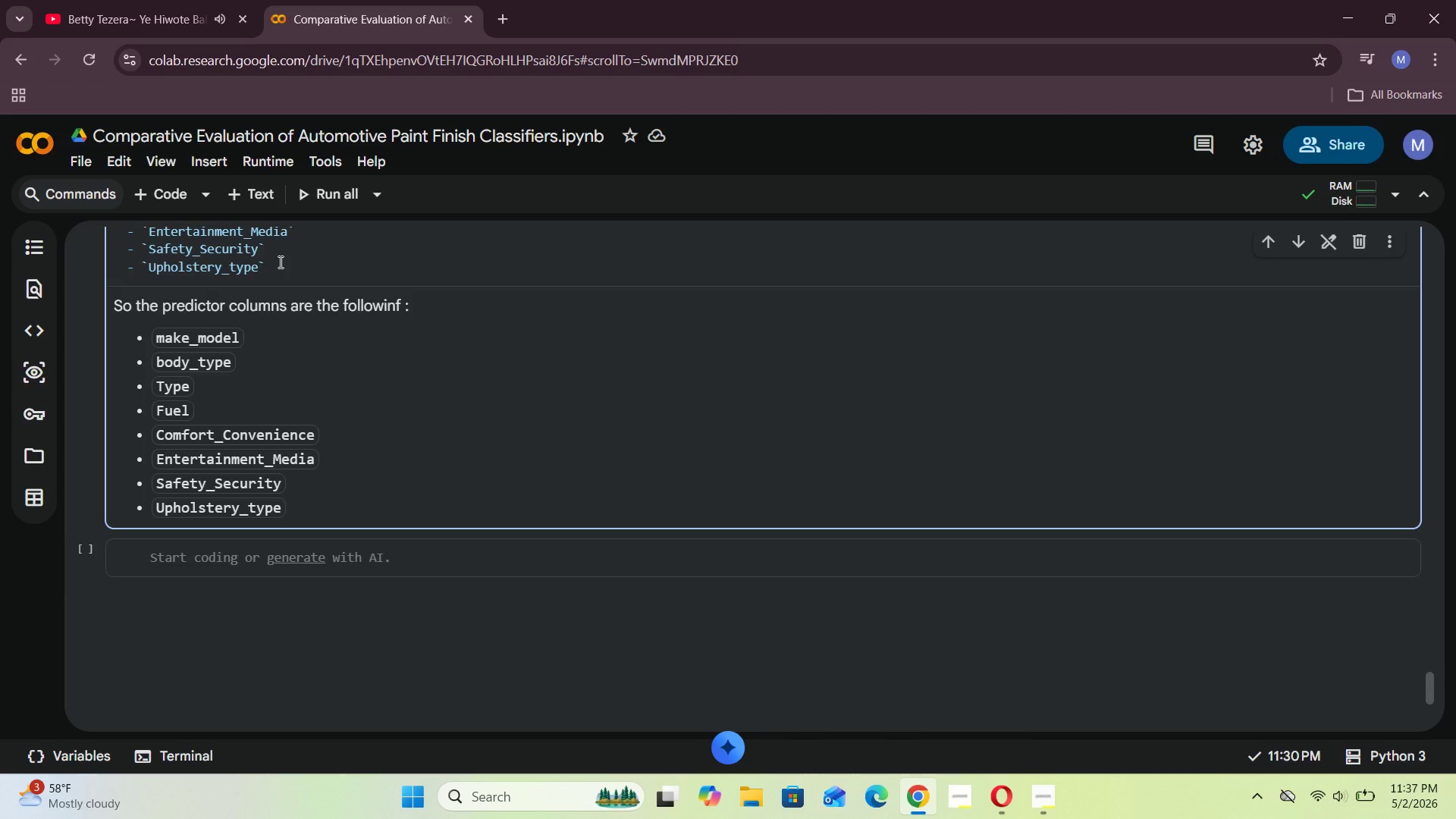 
key(Enter)
 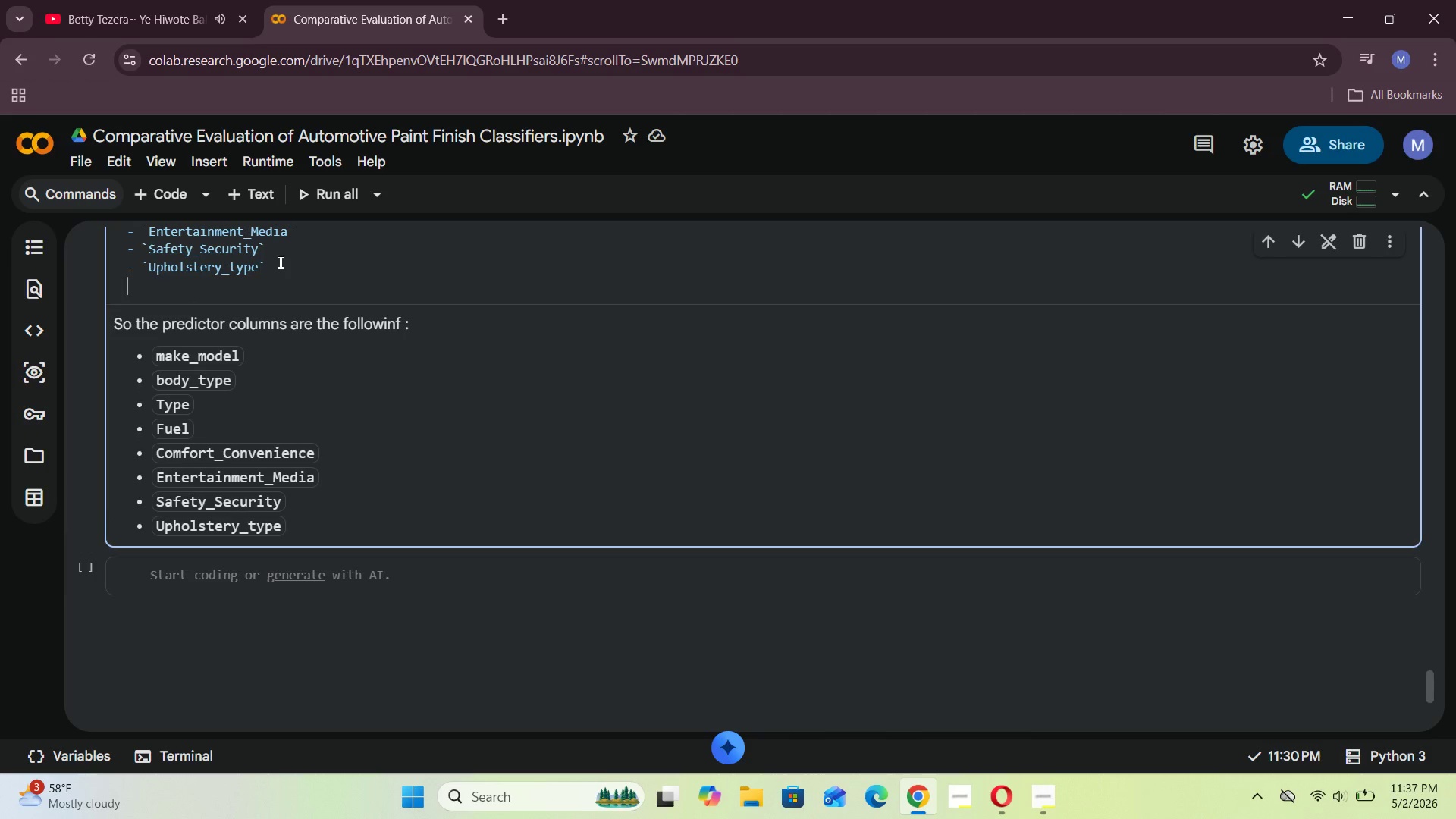 
key(Minus)
 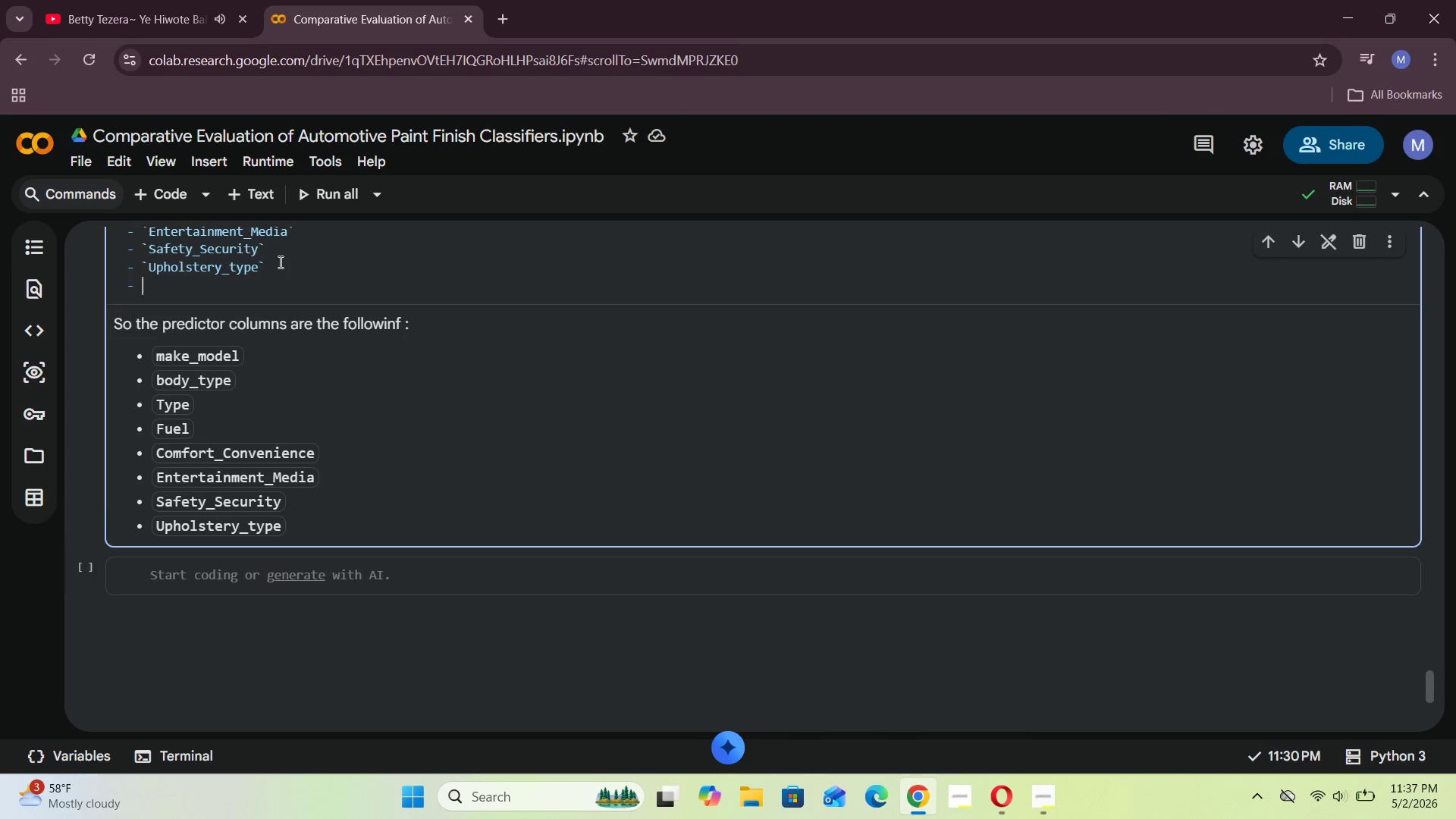 
key(Space)
 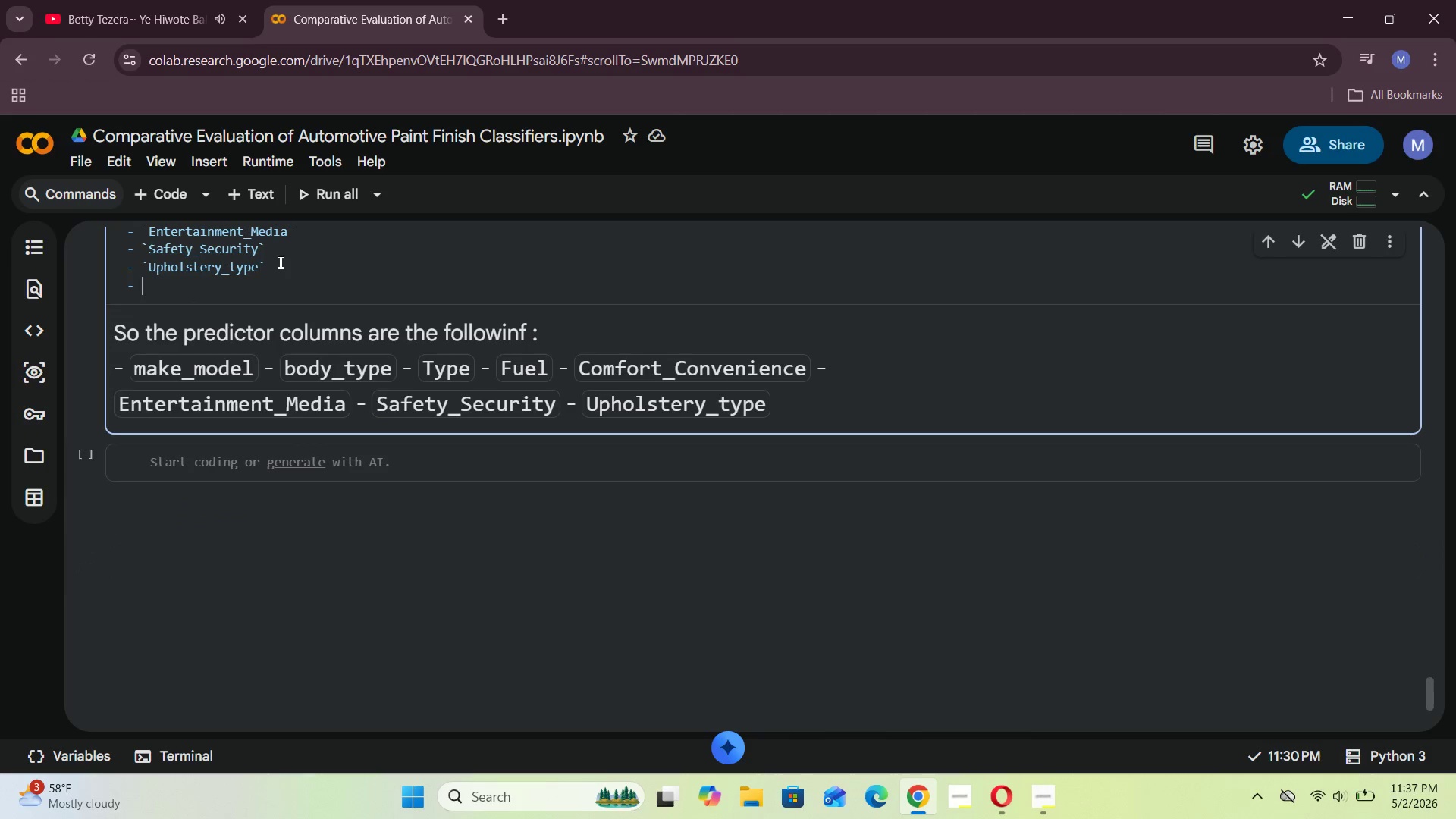 
key(Backquote)
 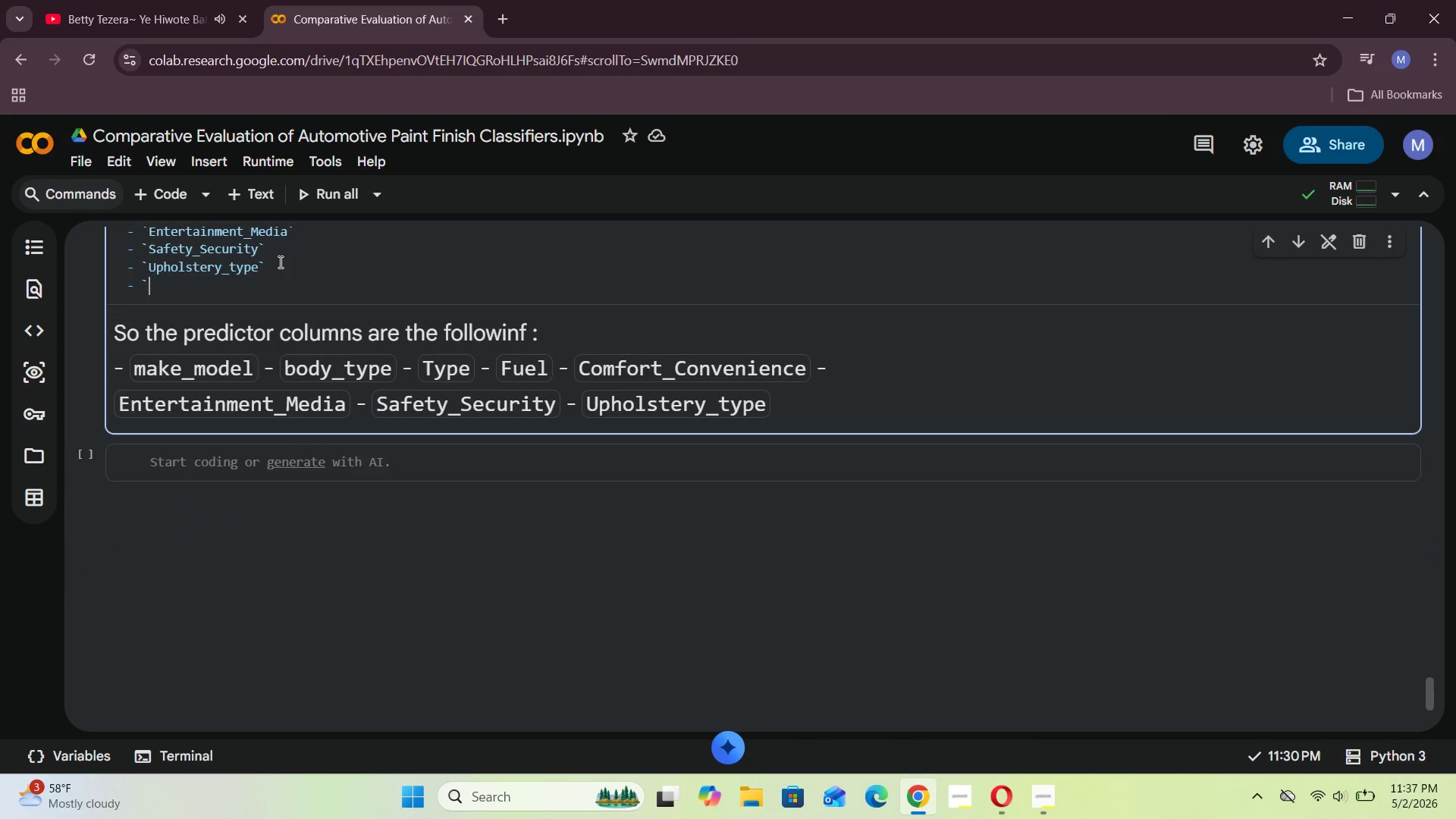 
key(Backquote)
 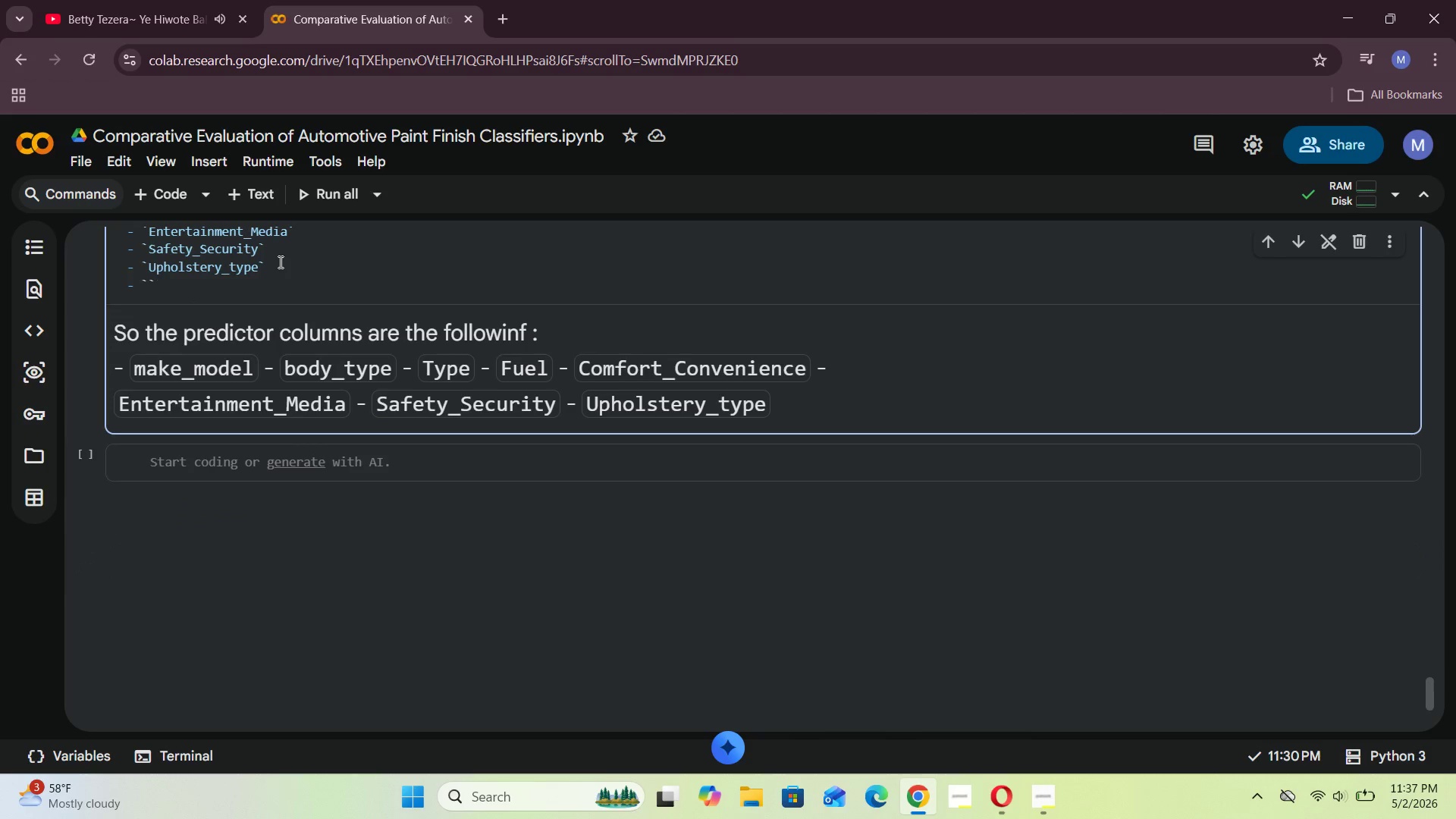 
key(ArrowLeft)
 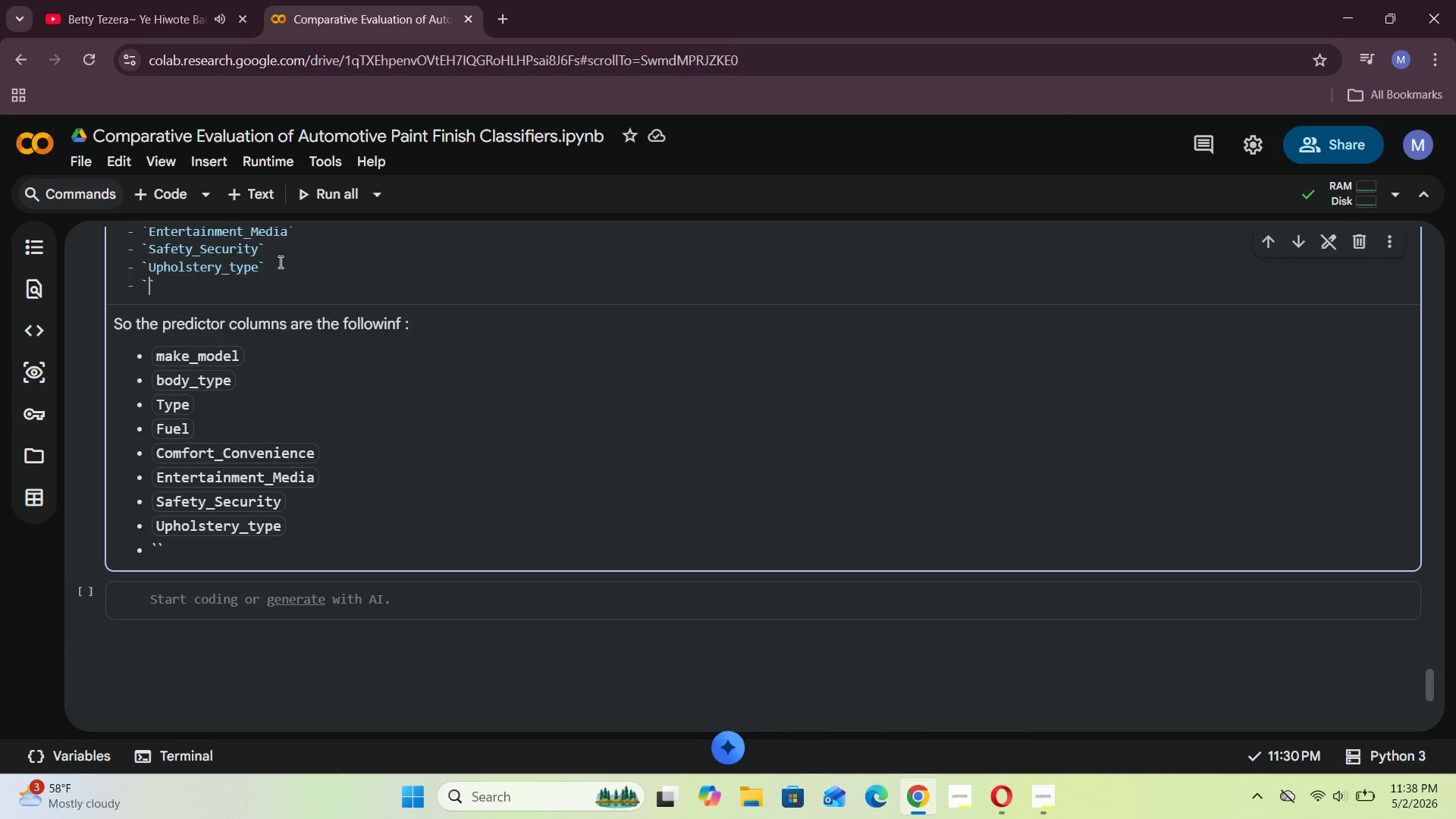 
wait(55.22)
 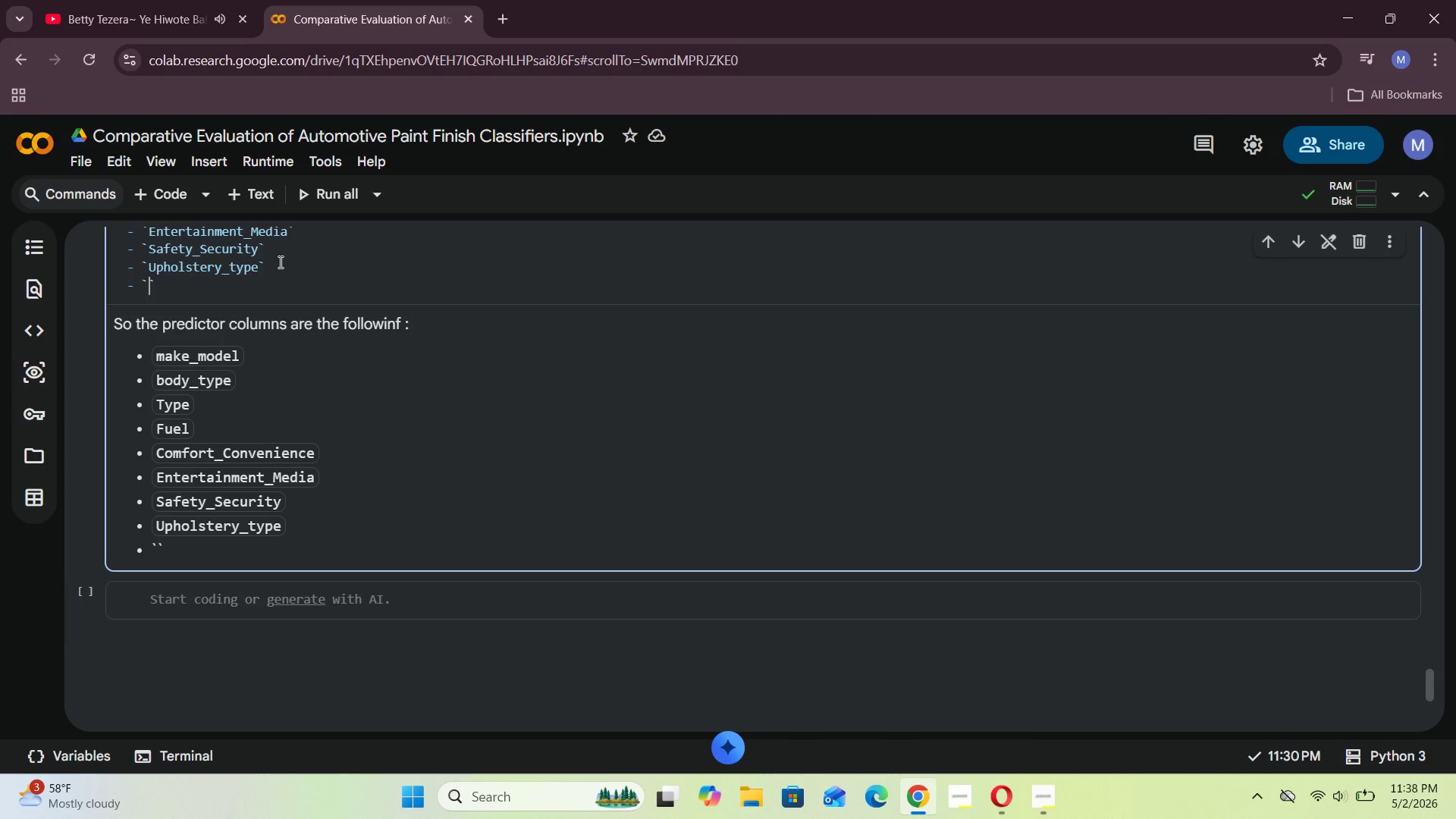 
left_click([158, 546])
 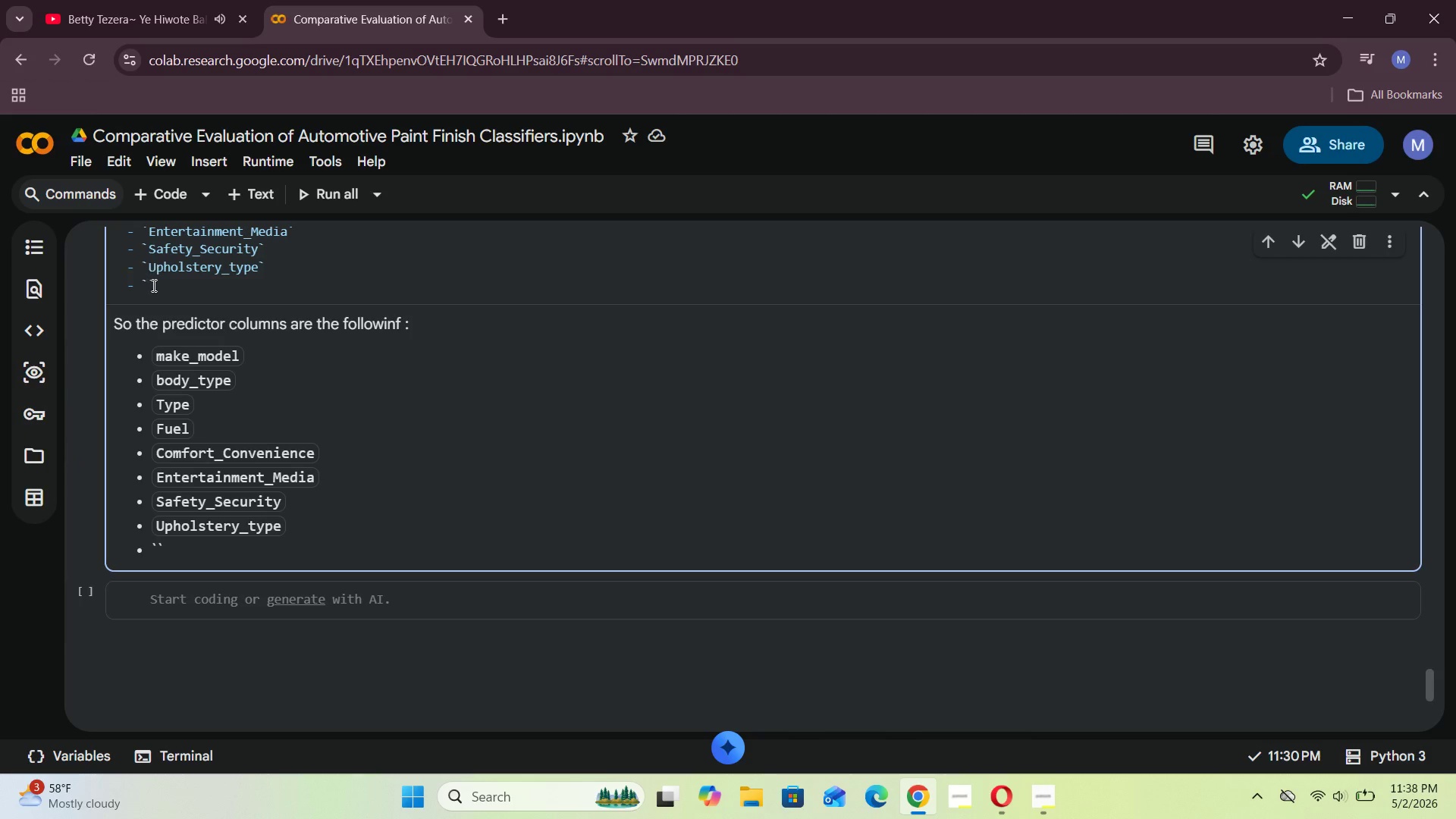 
left_click([155, 285])
 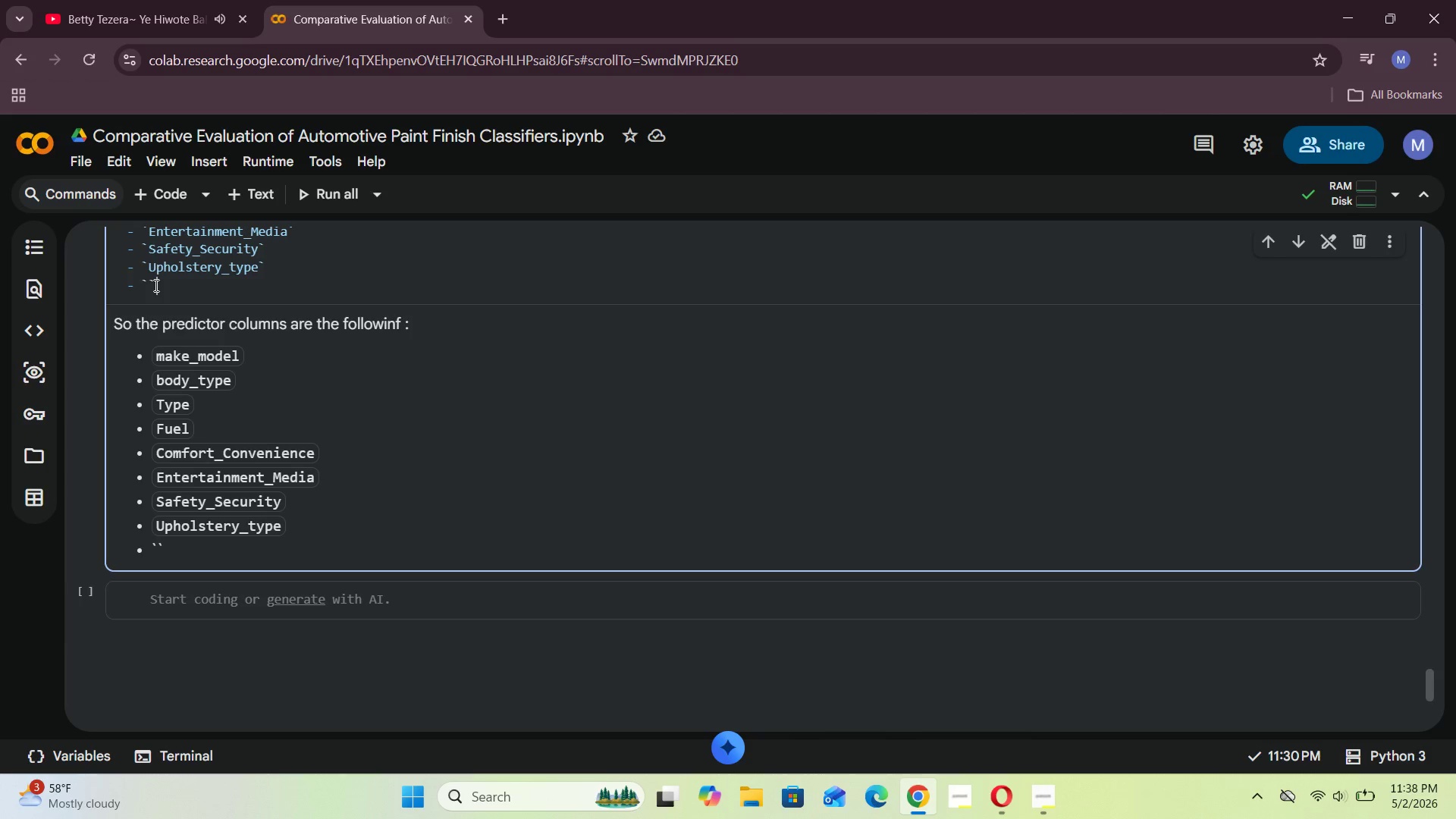 
wait(8.08)
 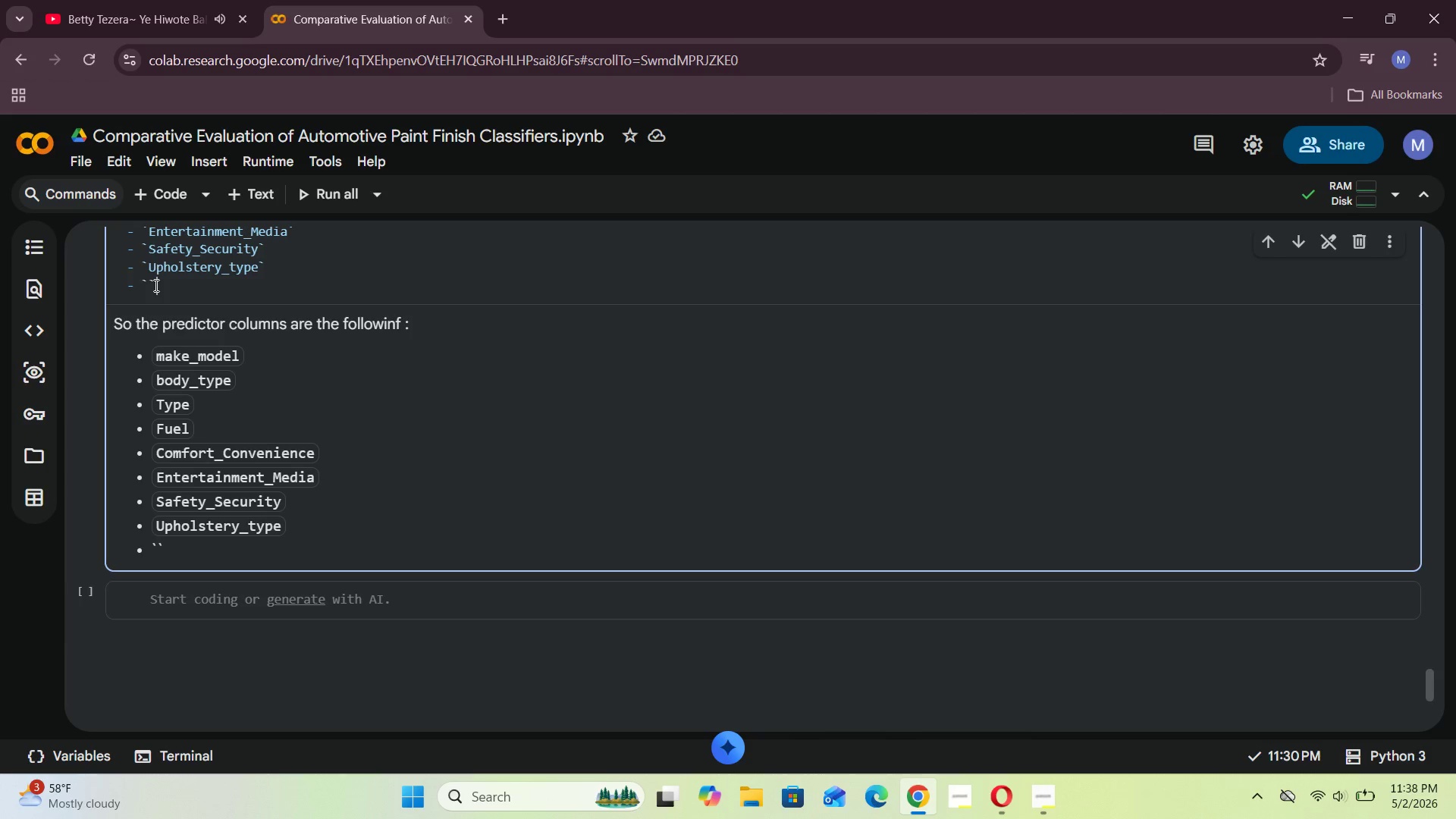 
type(Entertainment`)
 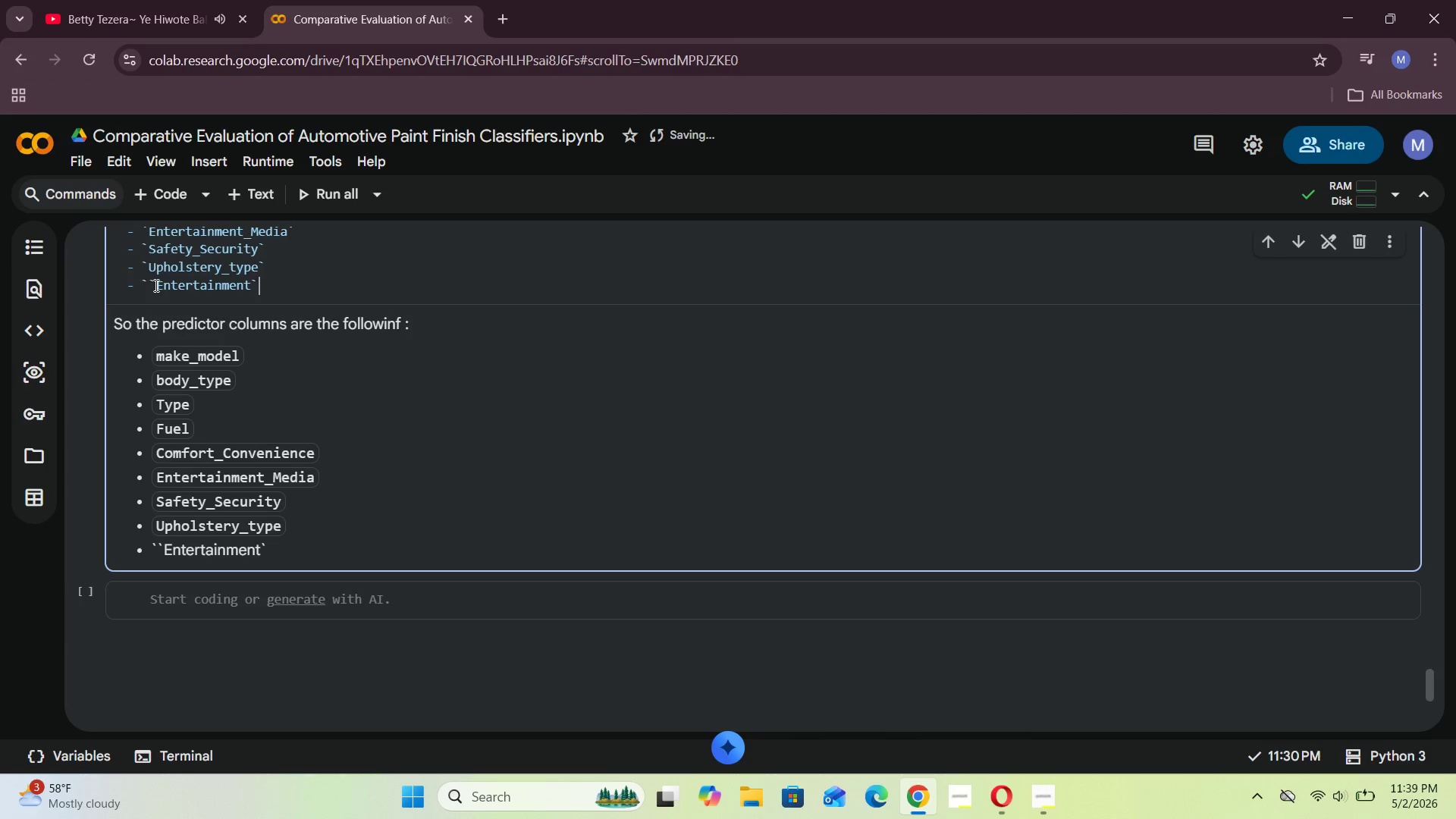 
key(ArrowLeft)
 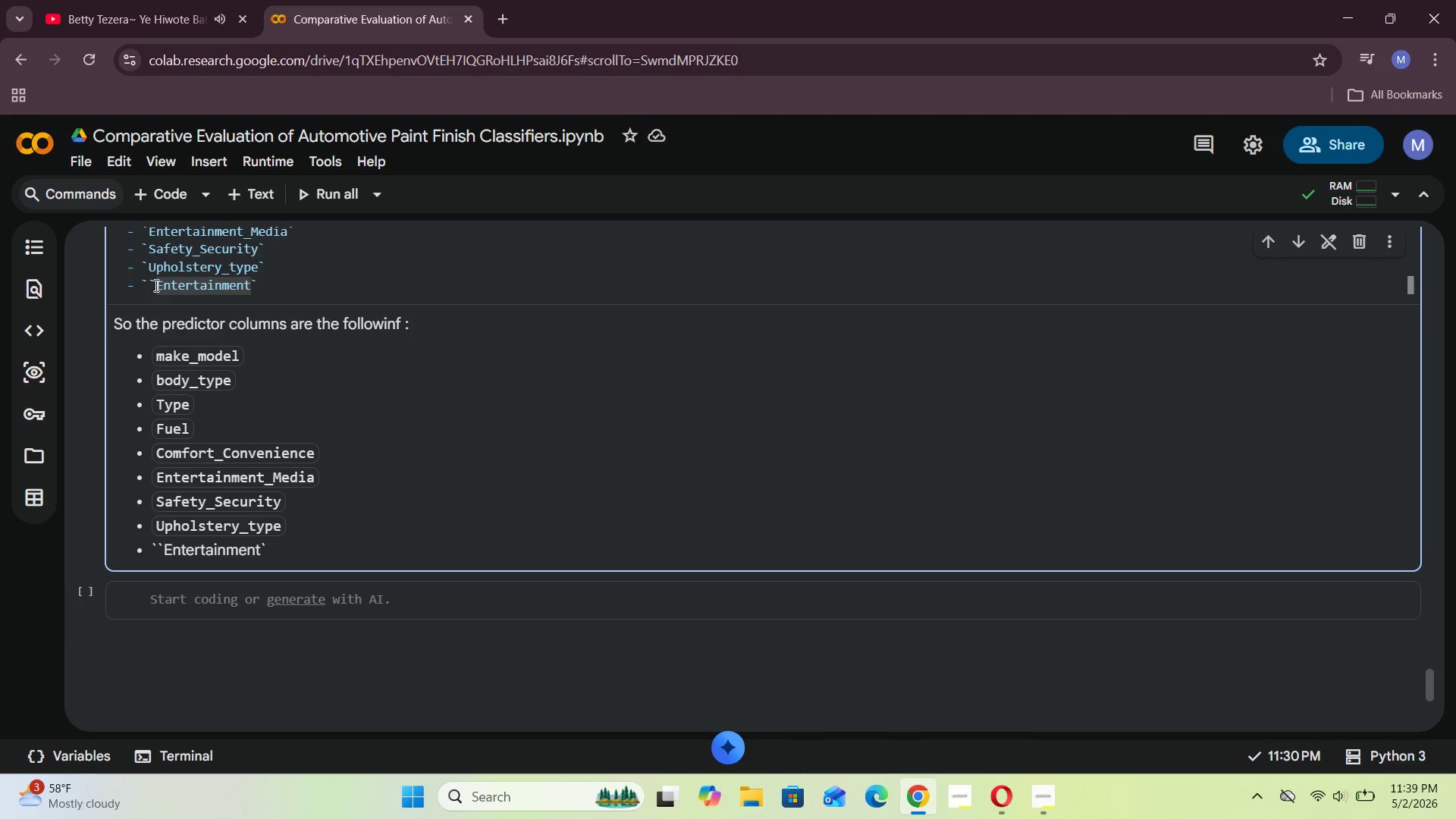 
type(_Media)
 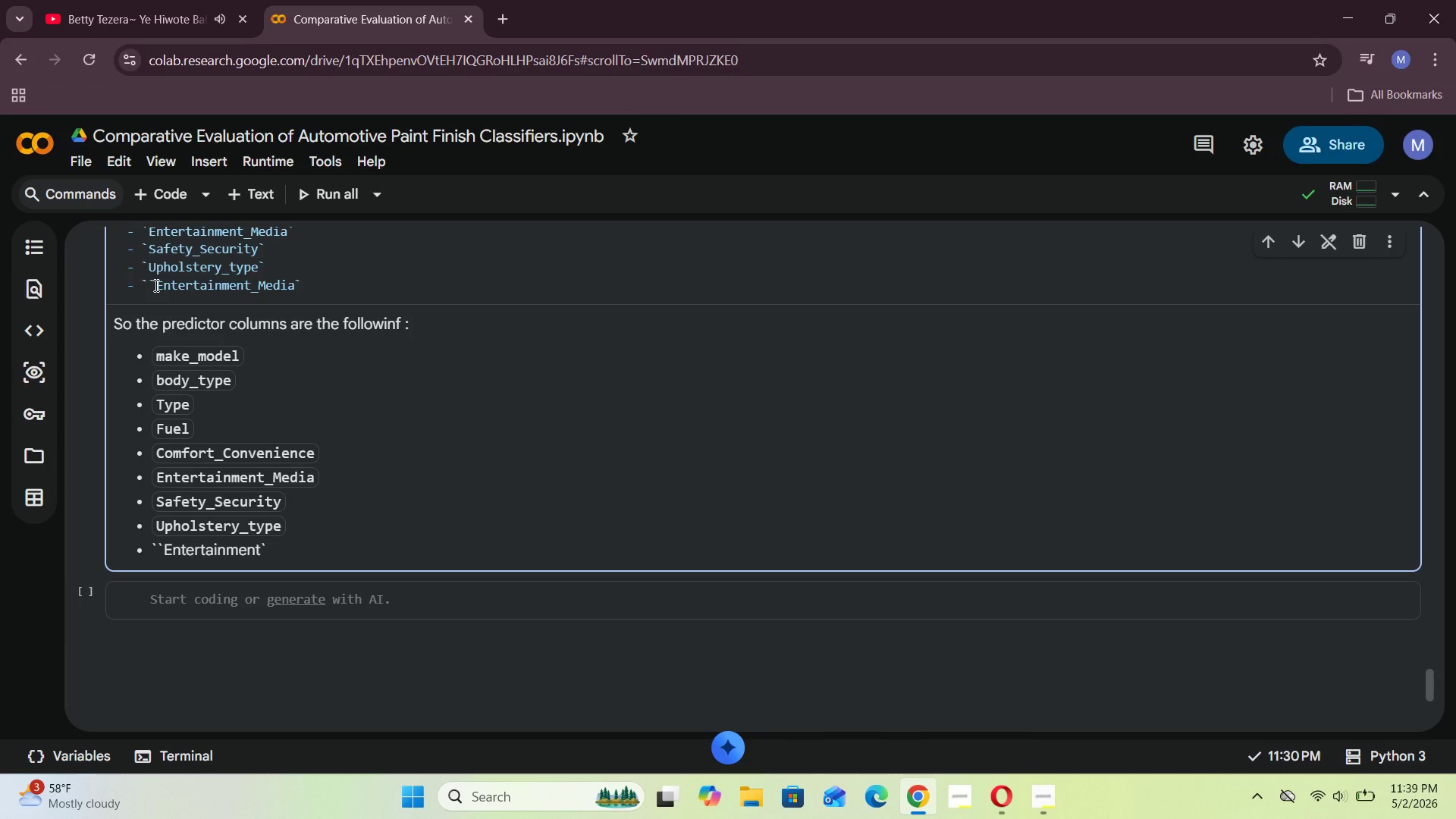 
key(ArrowRight)
 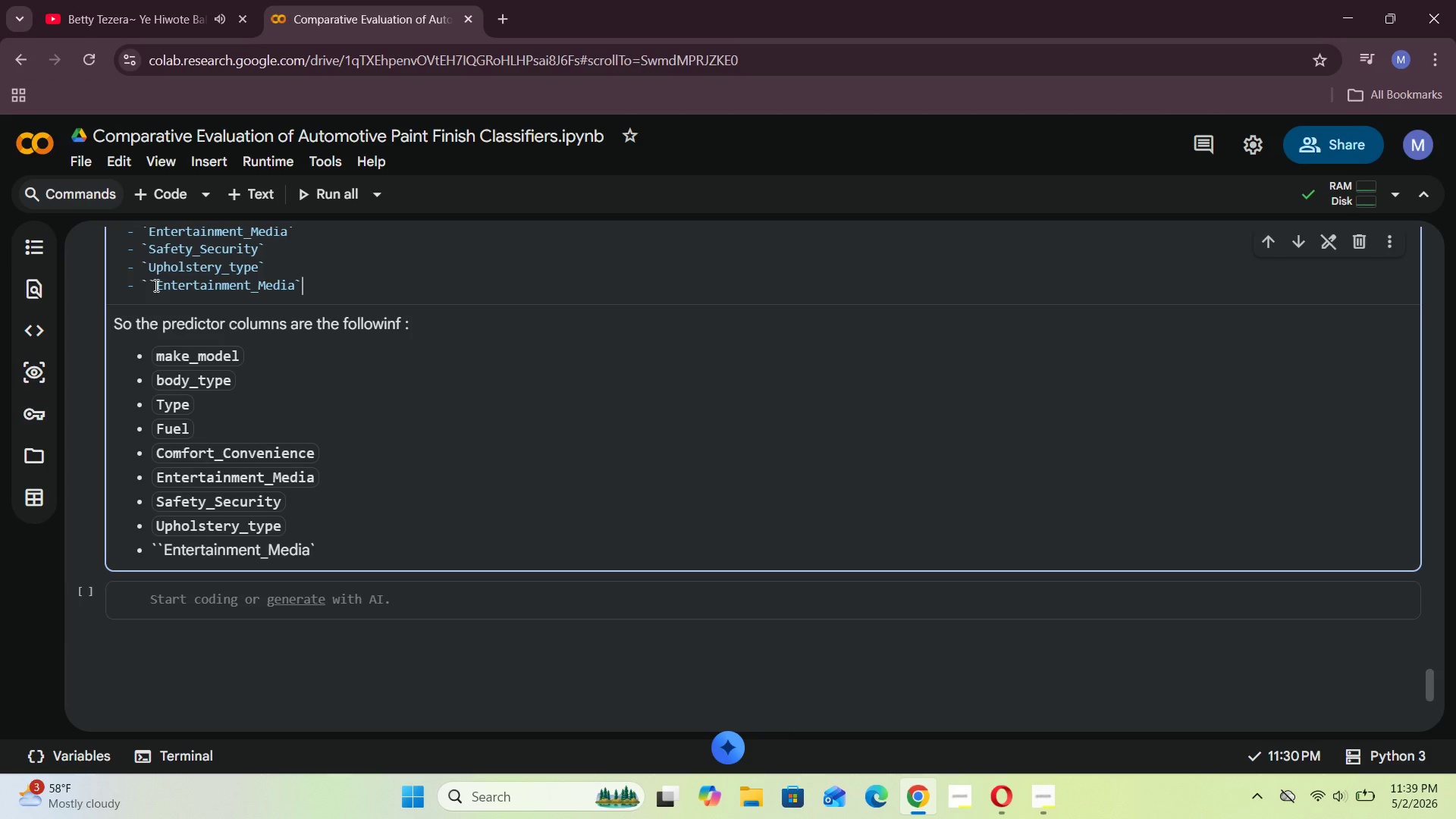 
key(Enter)
 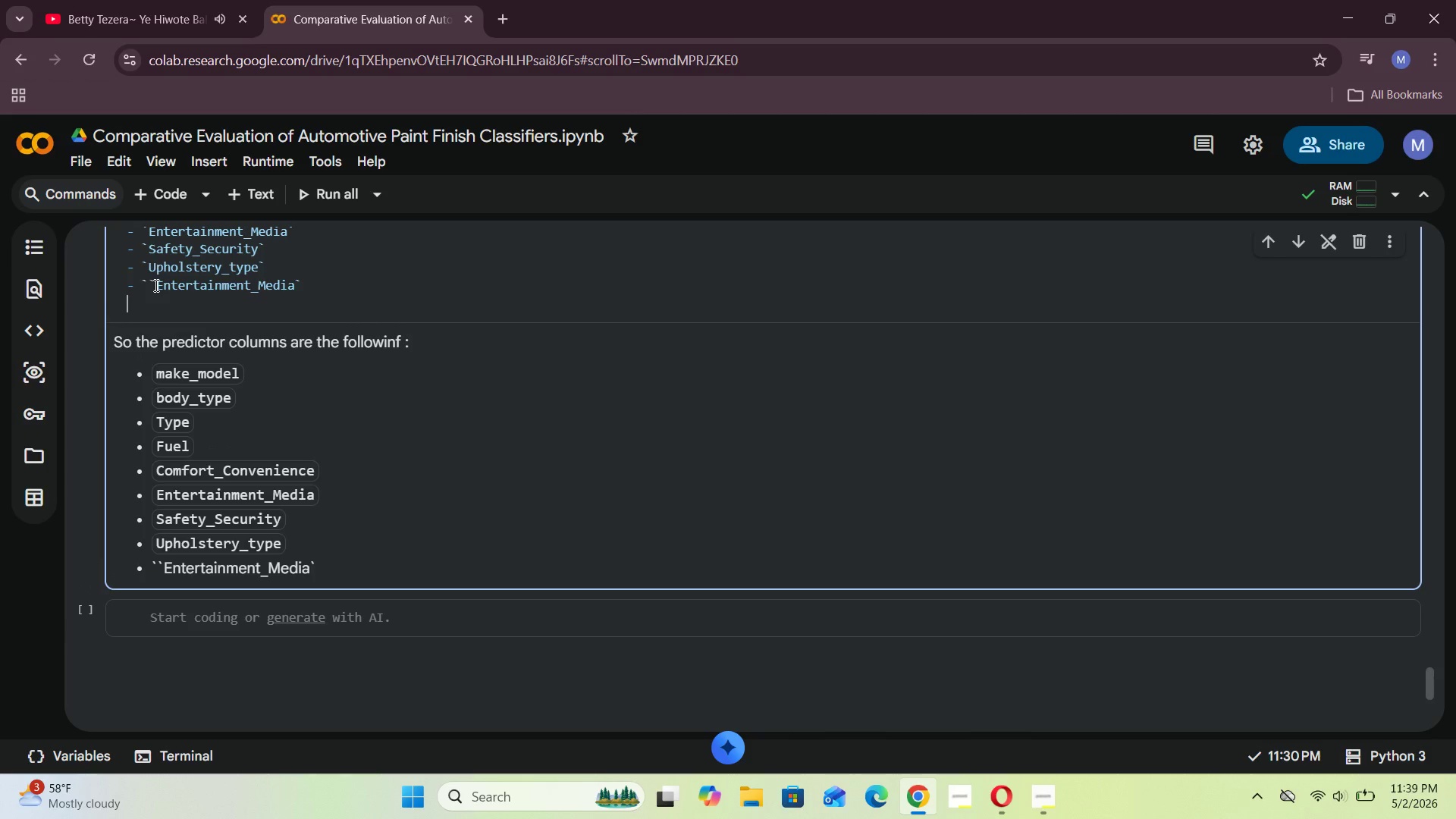 
key(Minus)
 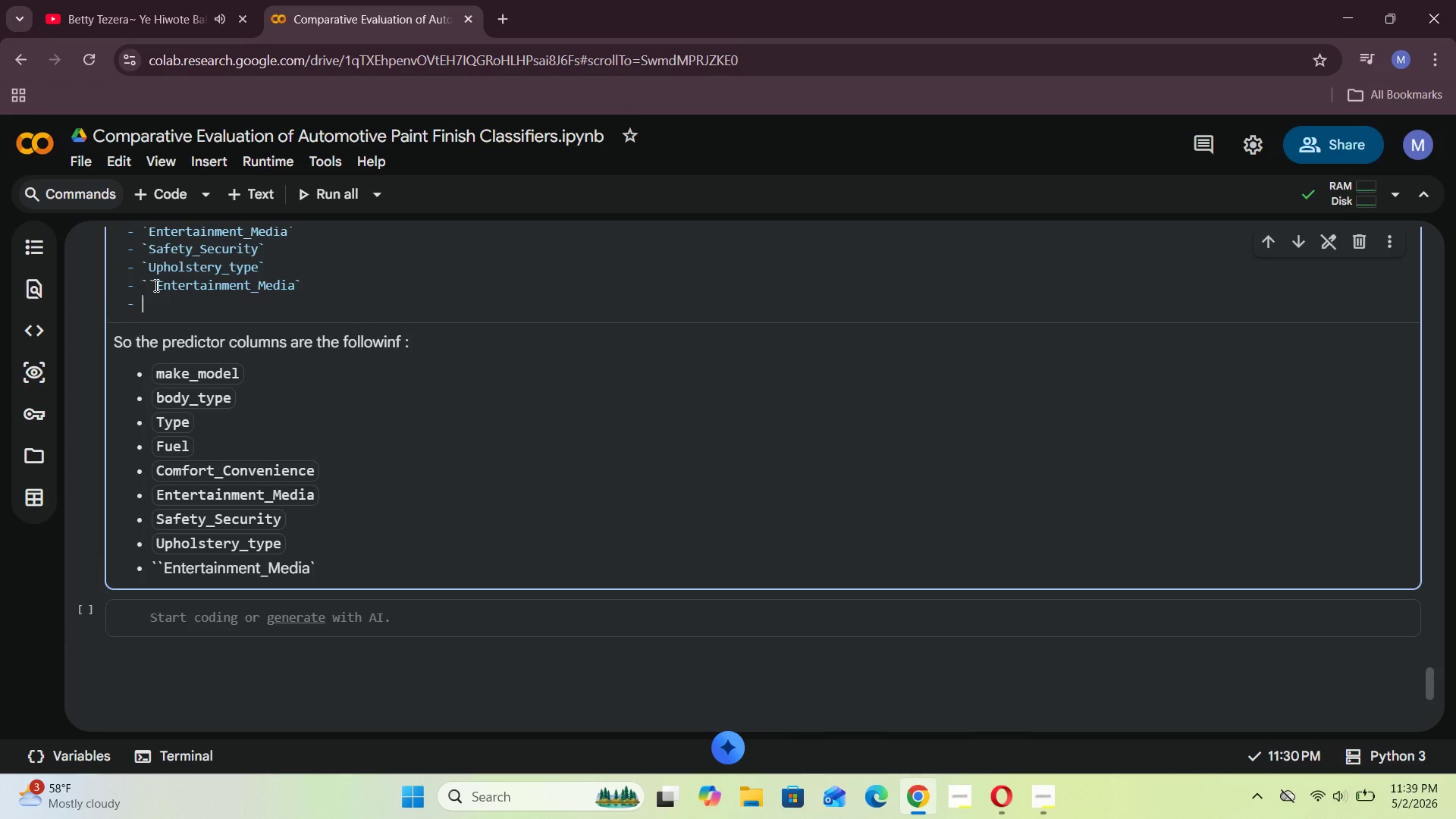 
key(Space)
 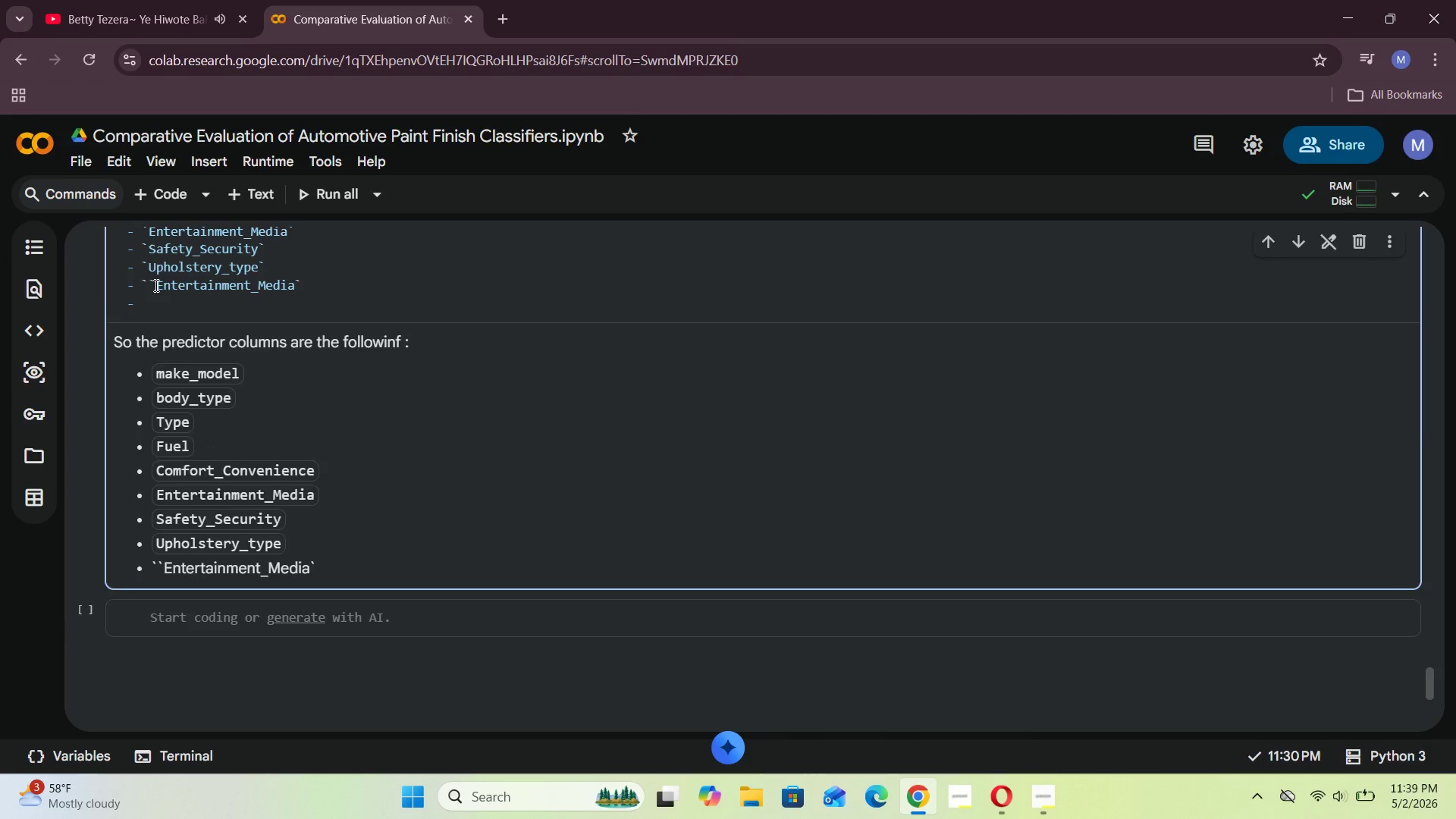 
key(Backquote)
 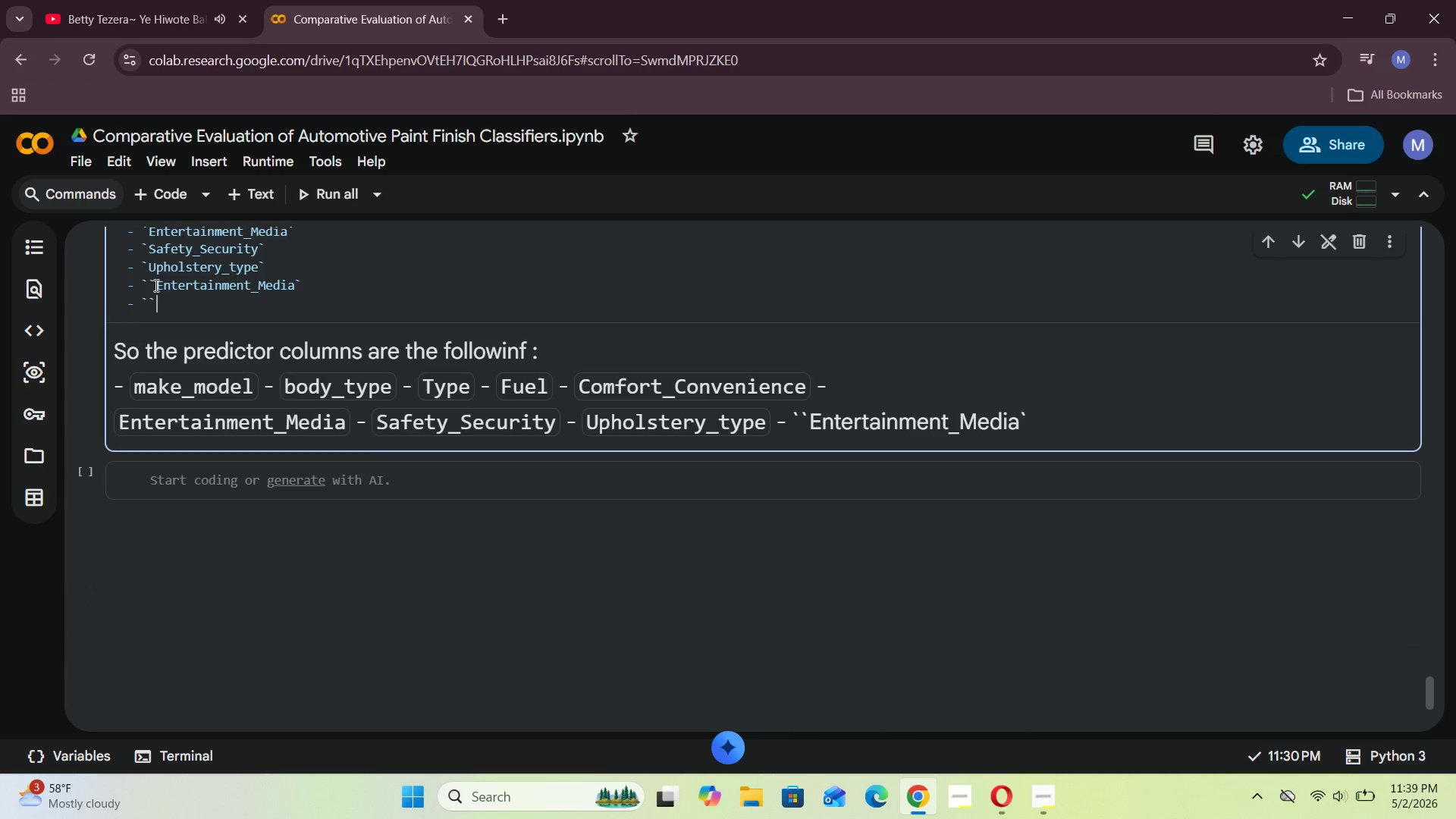 
key(Backquote)
 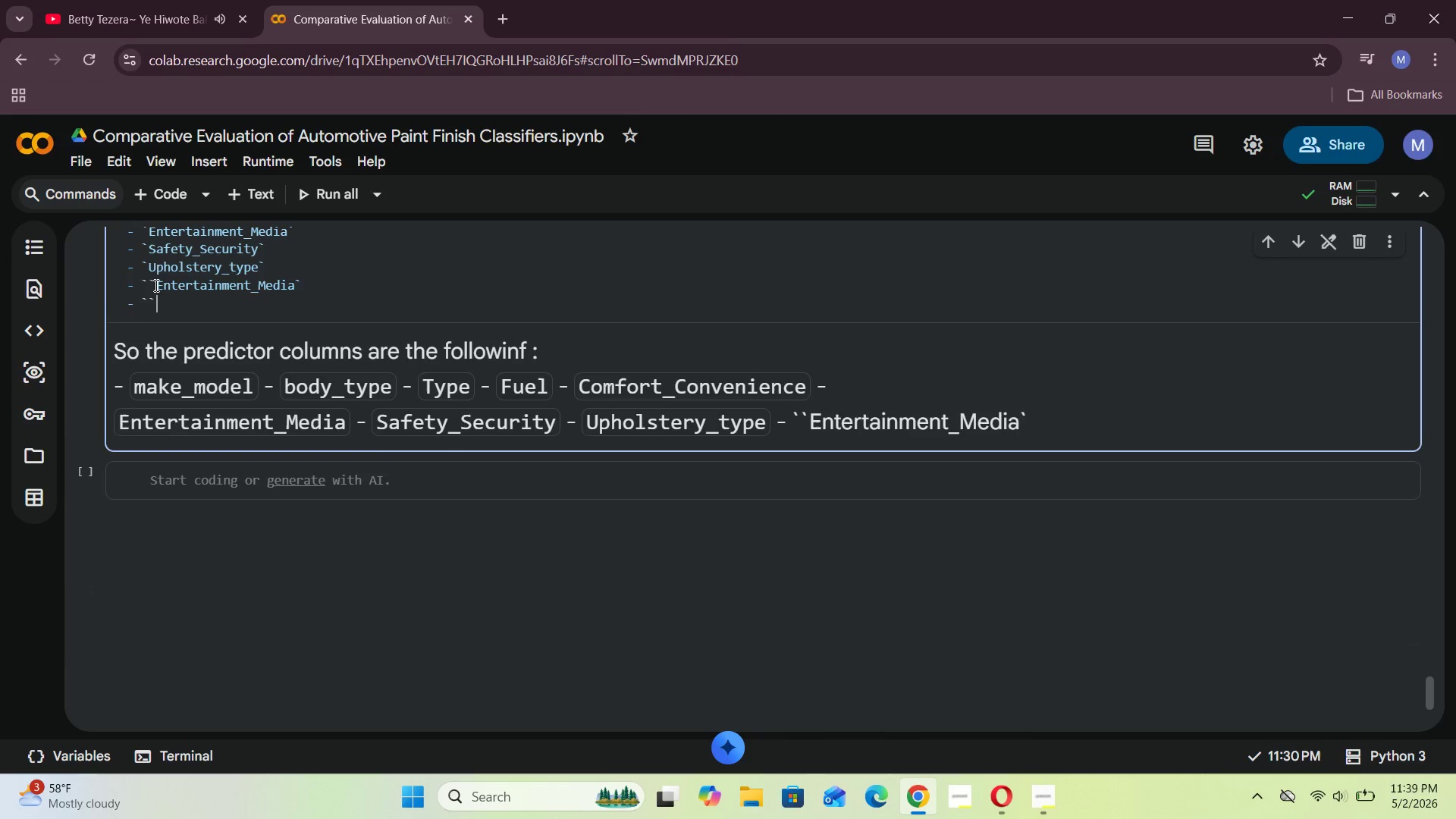 
key(ArrowLeft)
 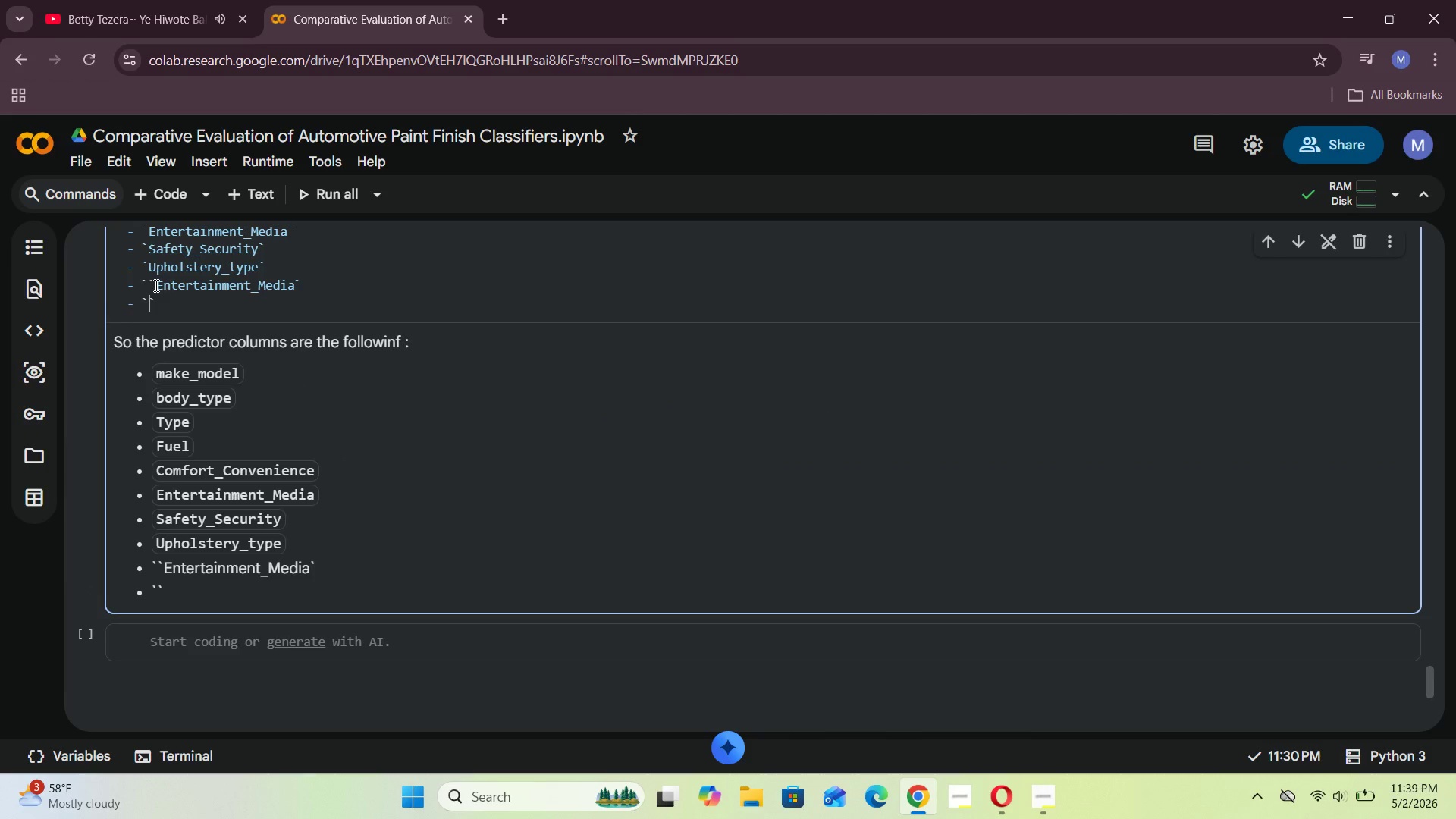 
left_click([155, 284])
 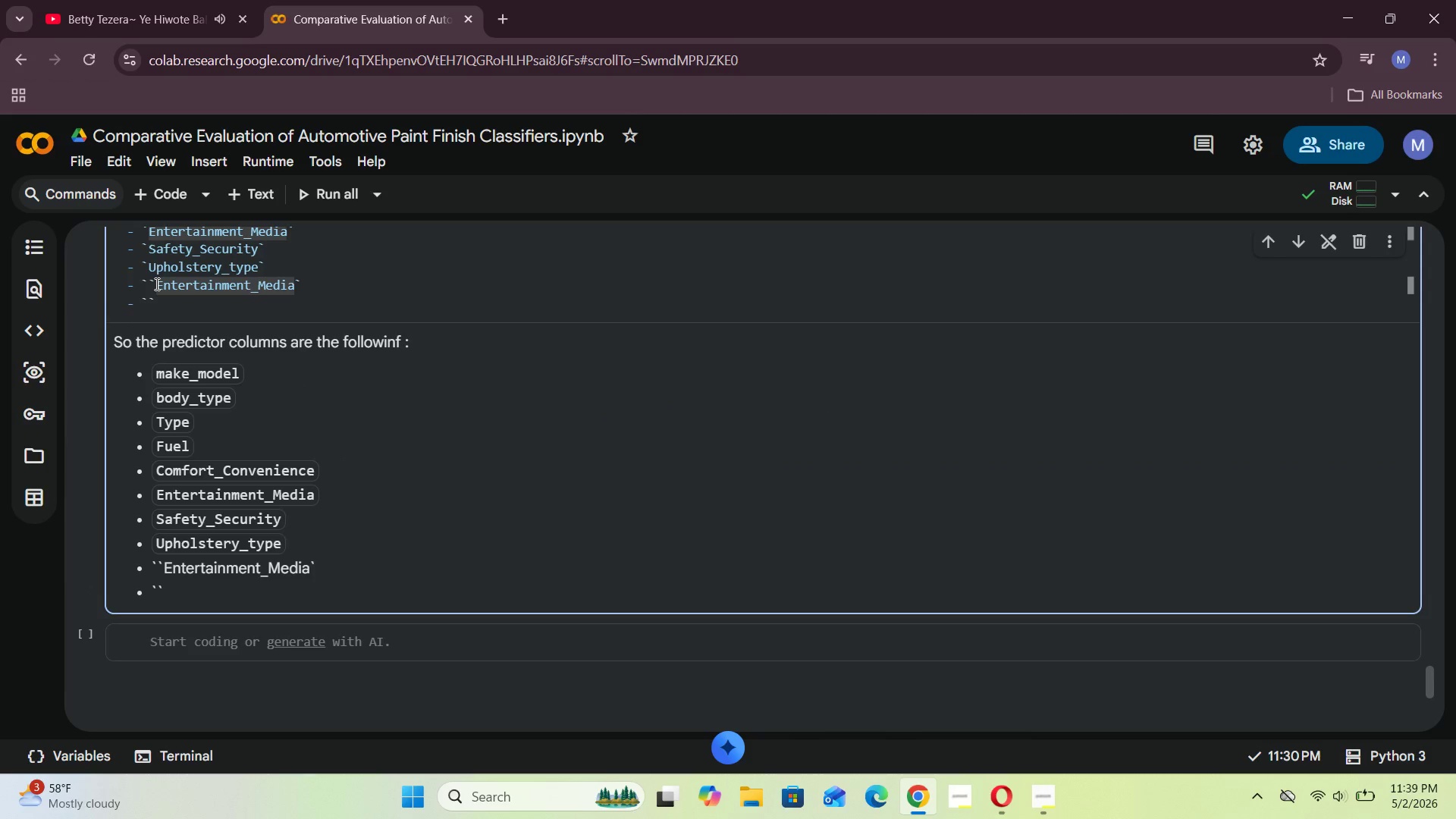 
key(Backspace)
 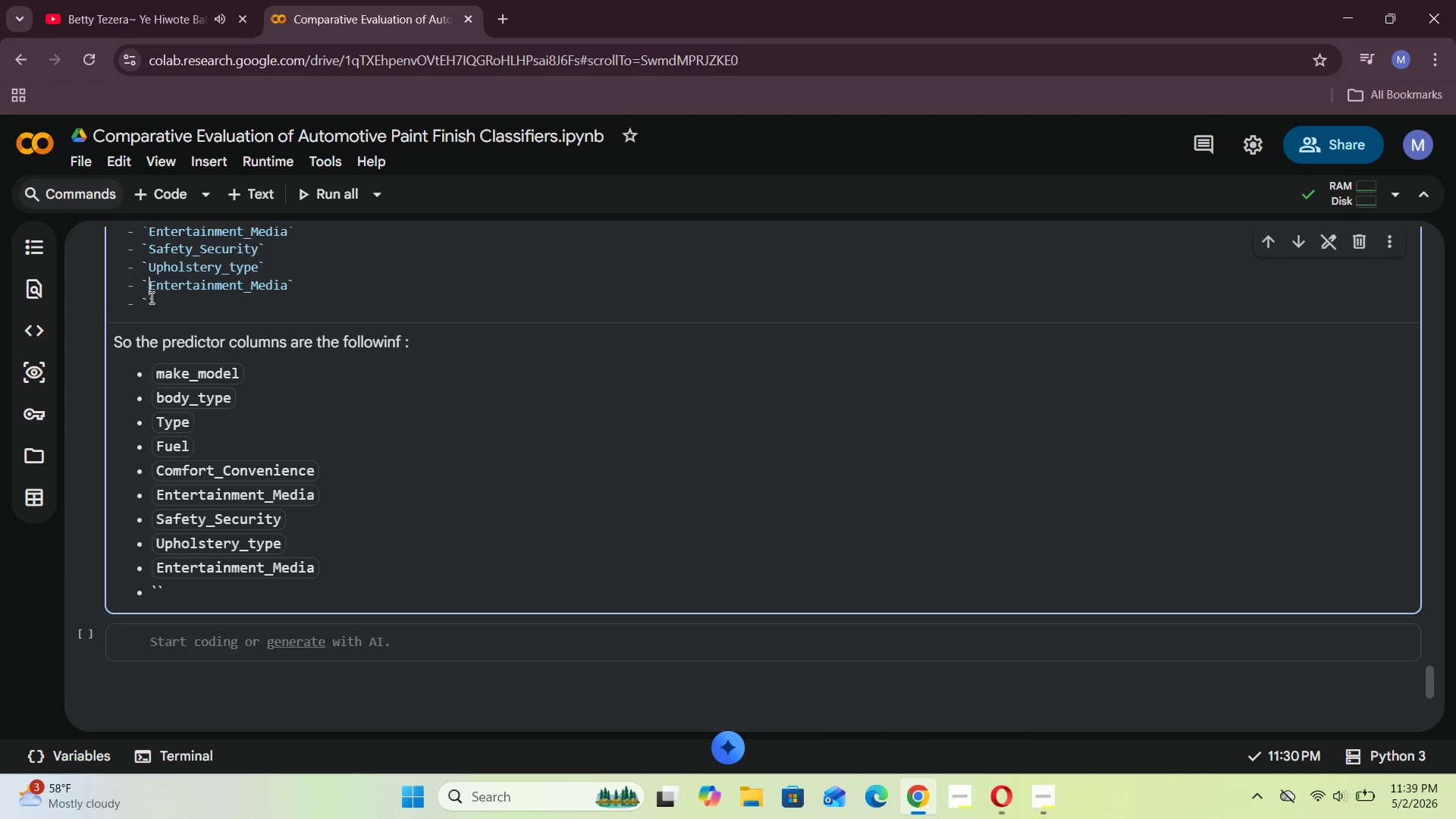 
left_click([145, 303])
 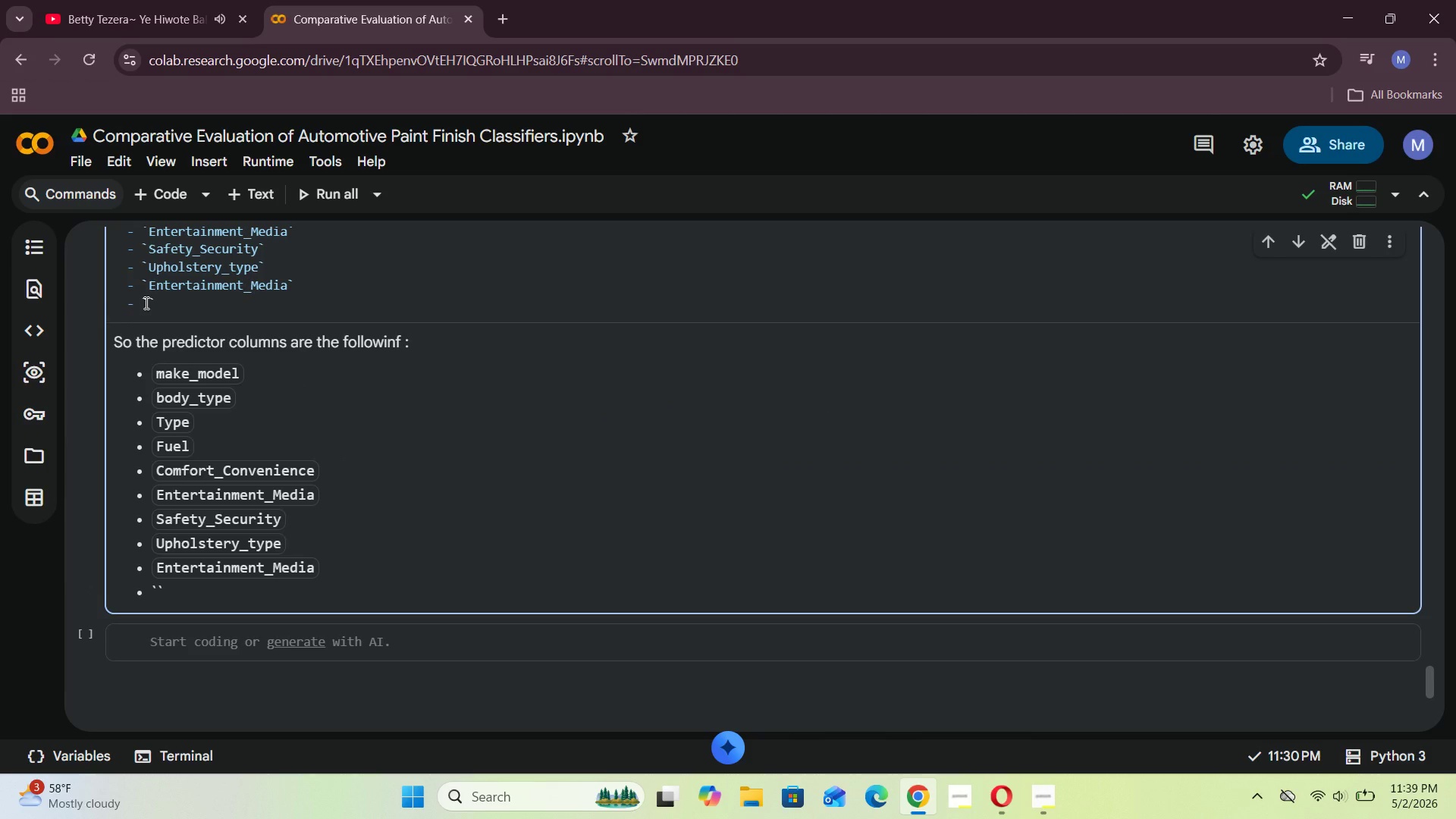 
key(ArrowRight)
 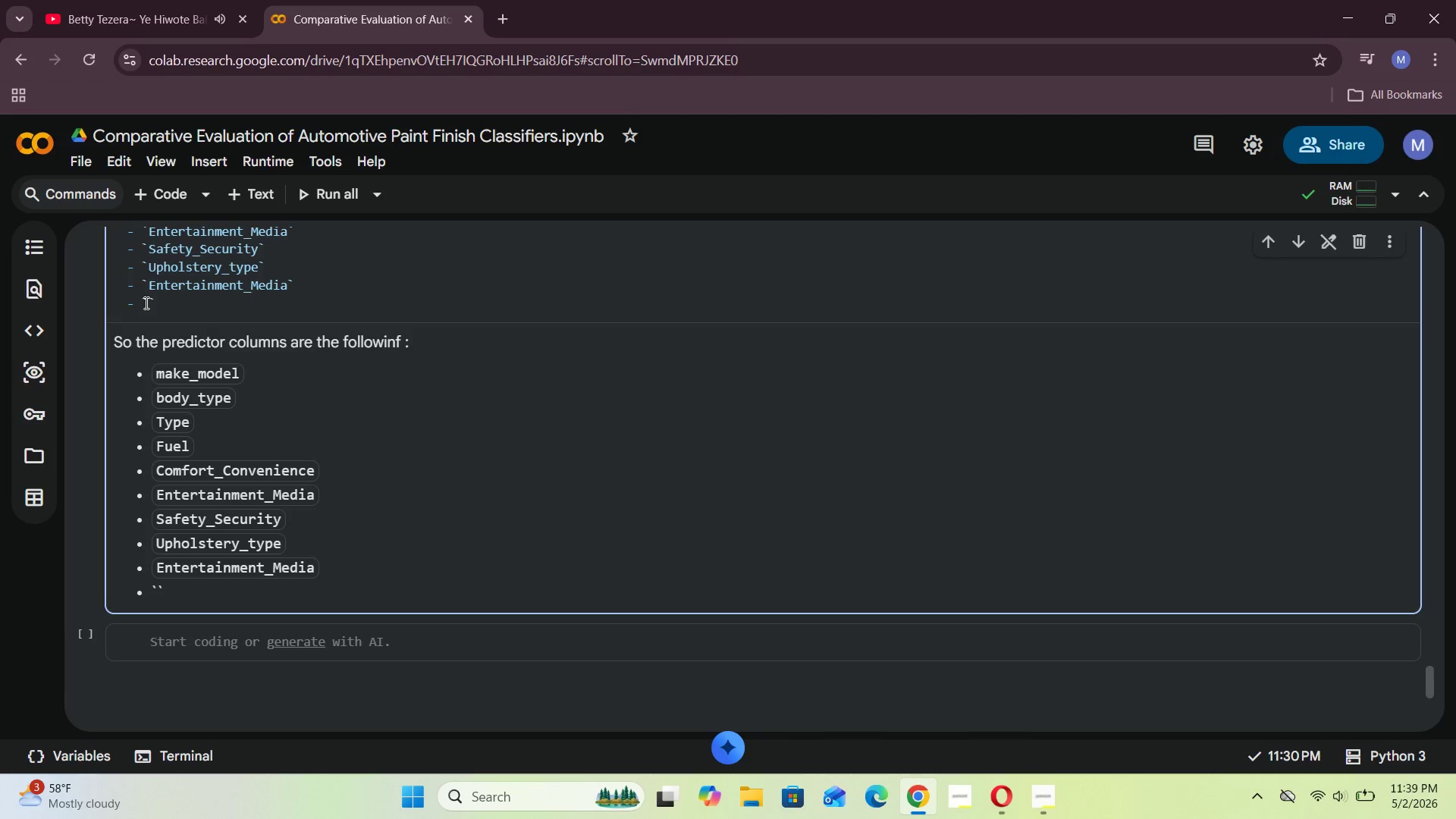 
wait(9.53)
 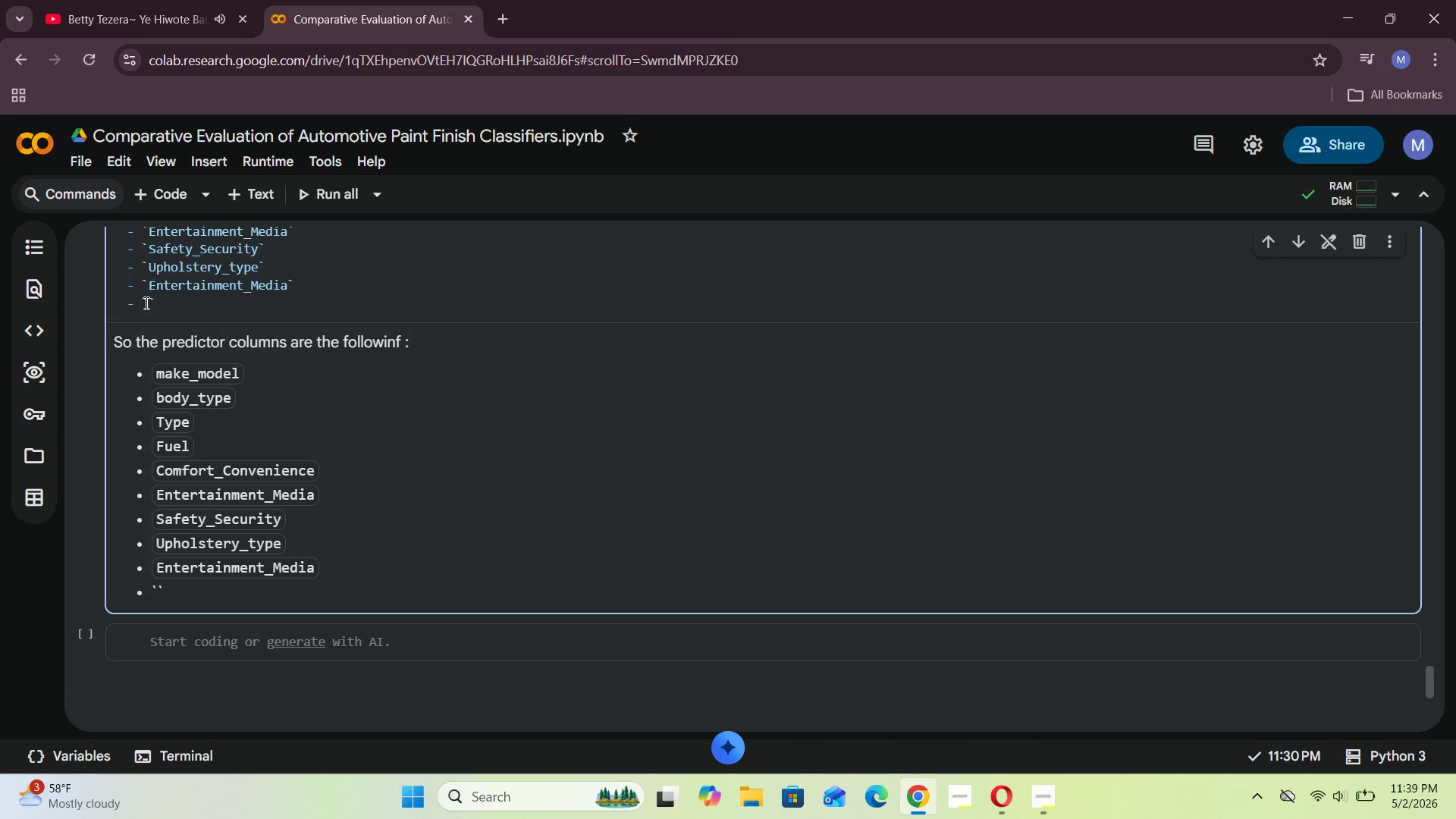 
left_click_drag(start_coordinate=[306, 382], to_coordinate=[140, 375])
 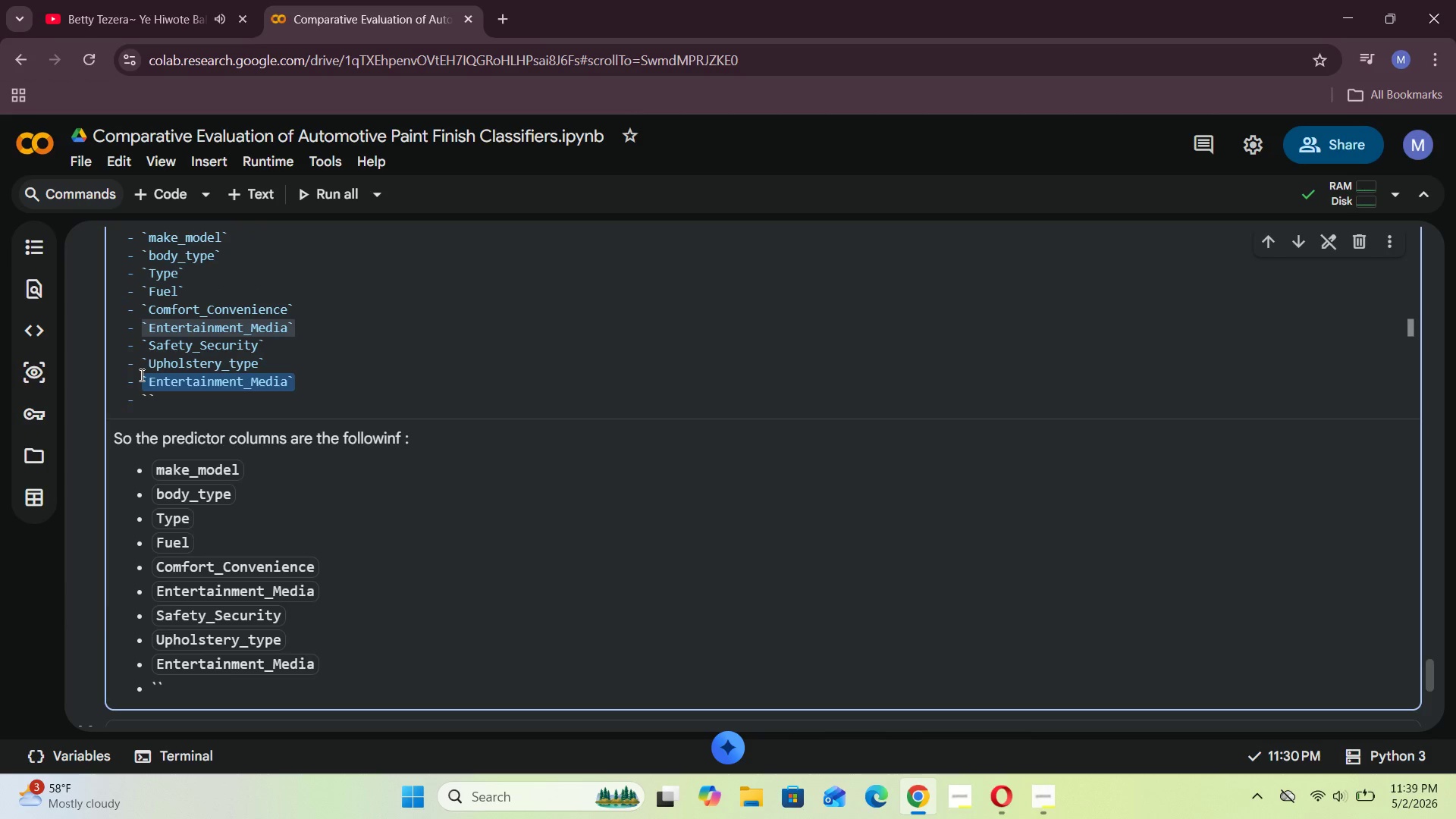 
key(Backspace)
 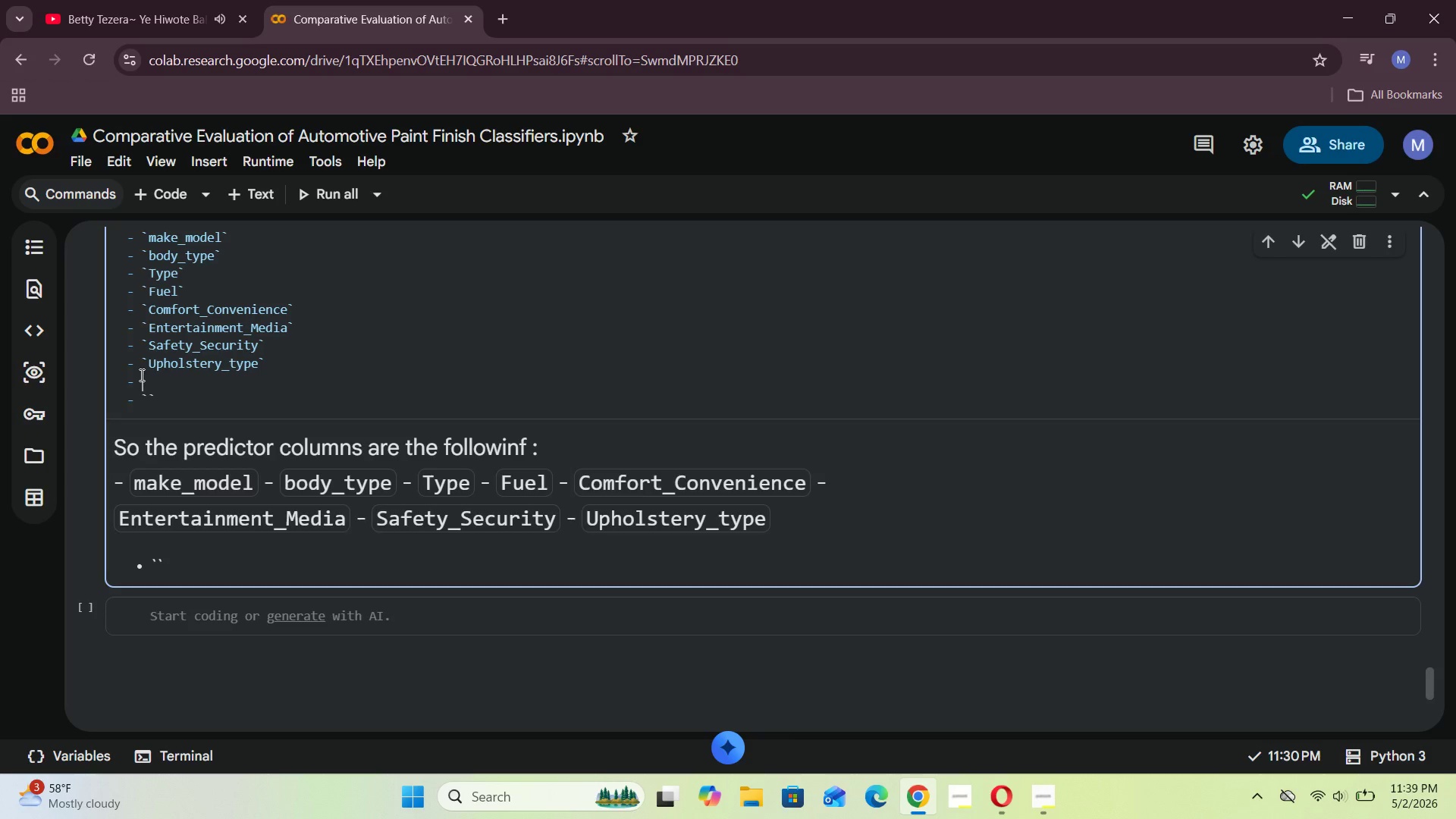 
key(Shift+Quote)
 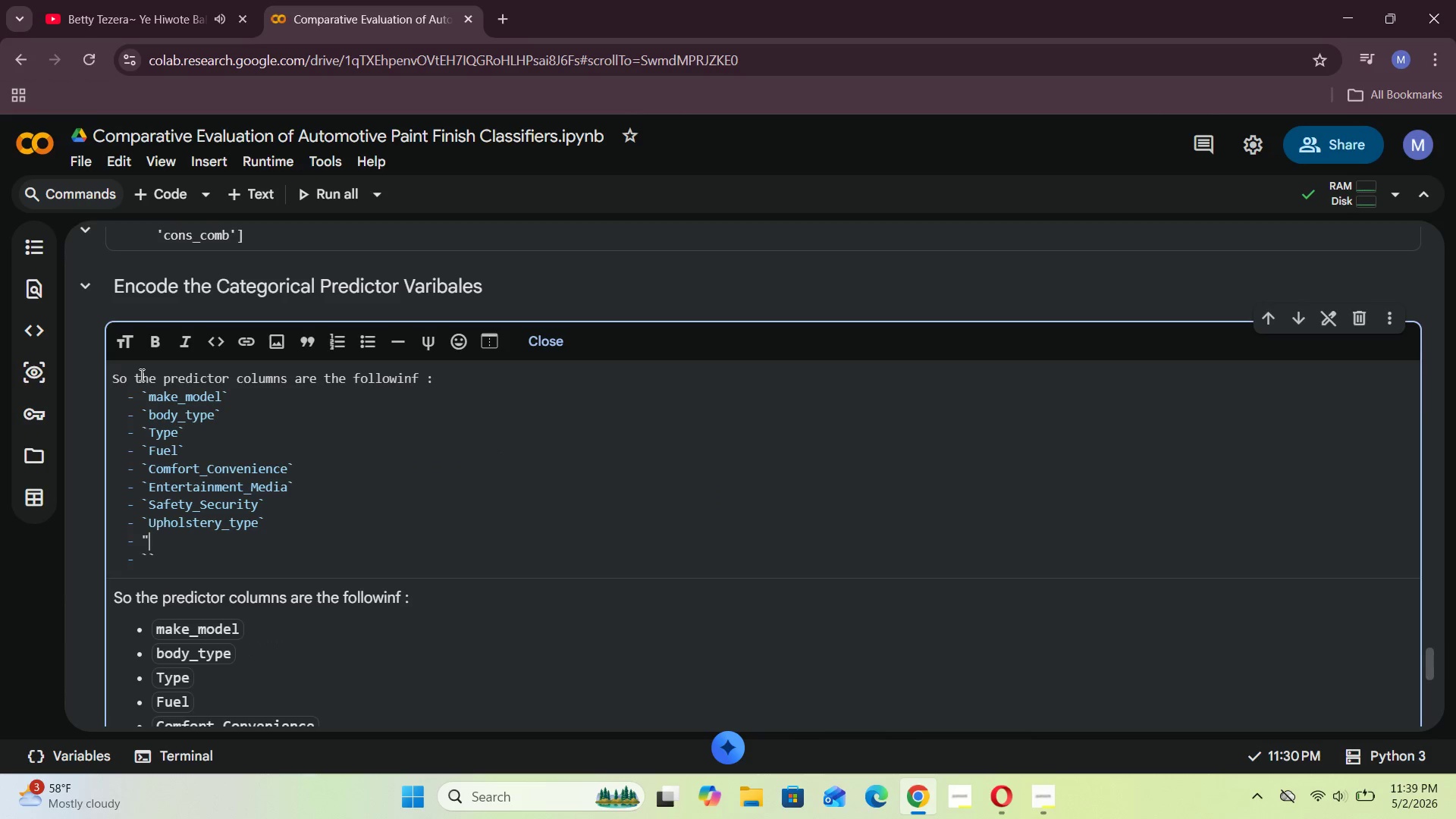 
key(Backspace)
 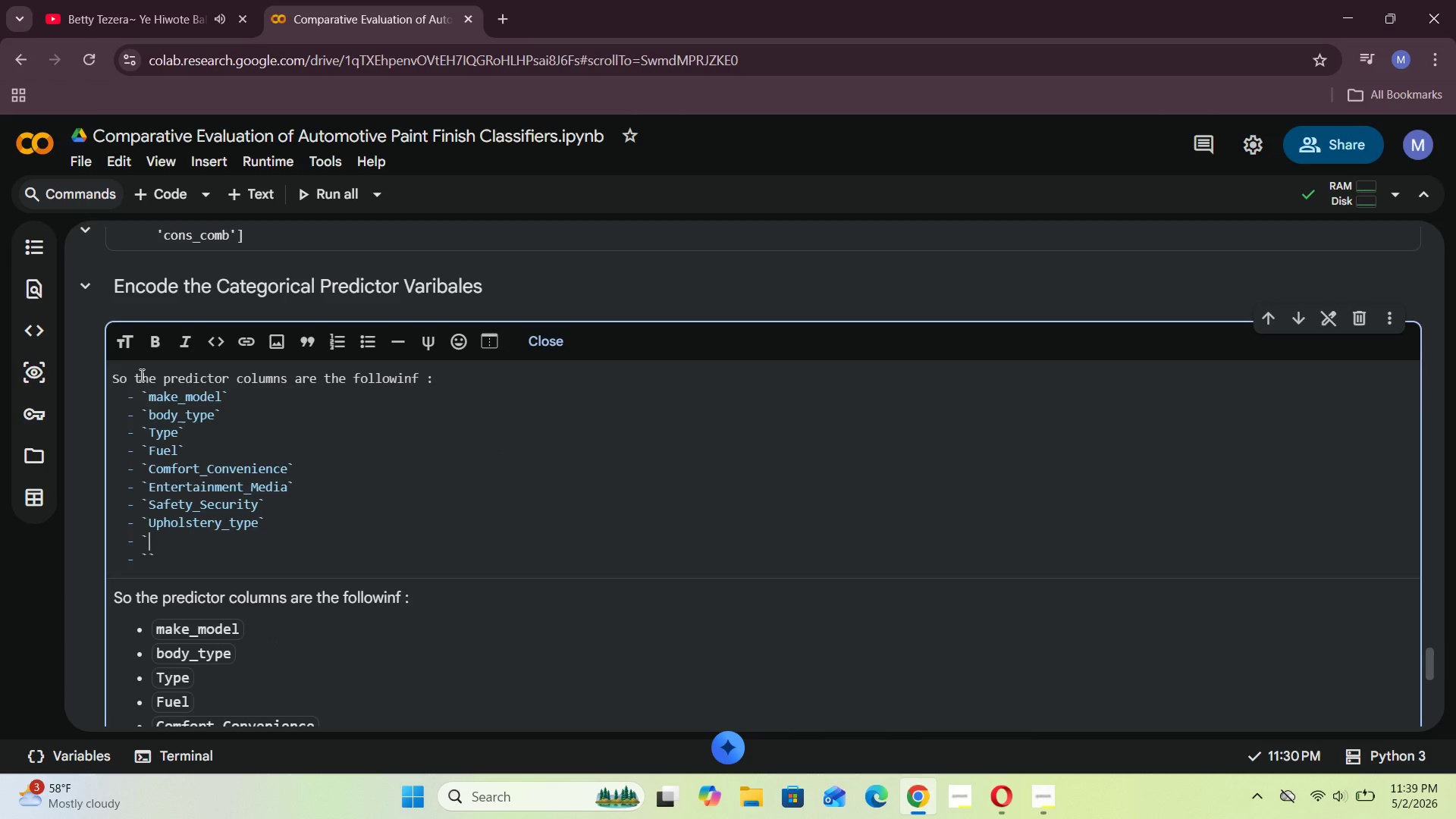 
key(Backquote)
 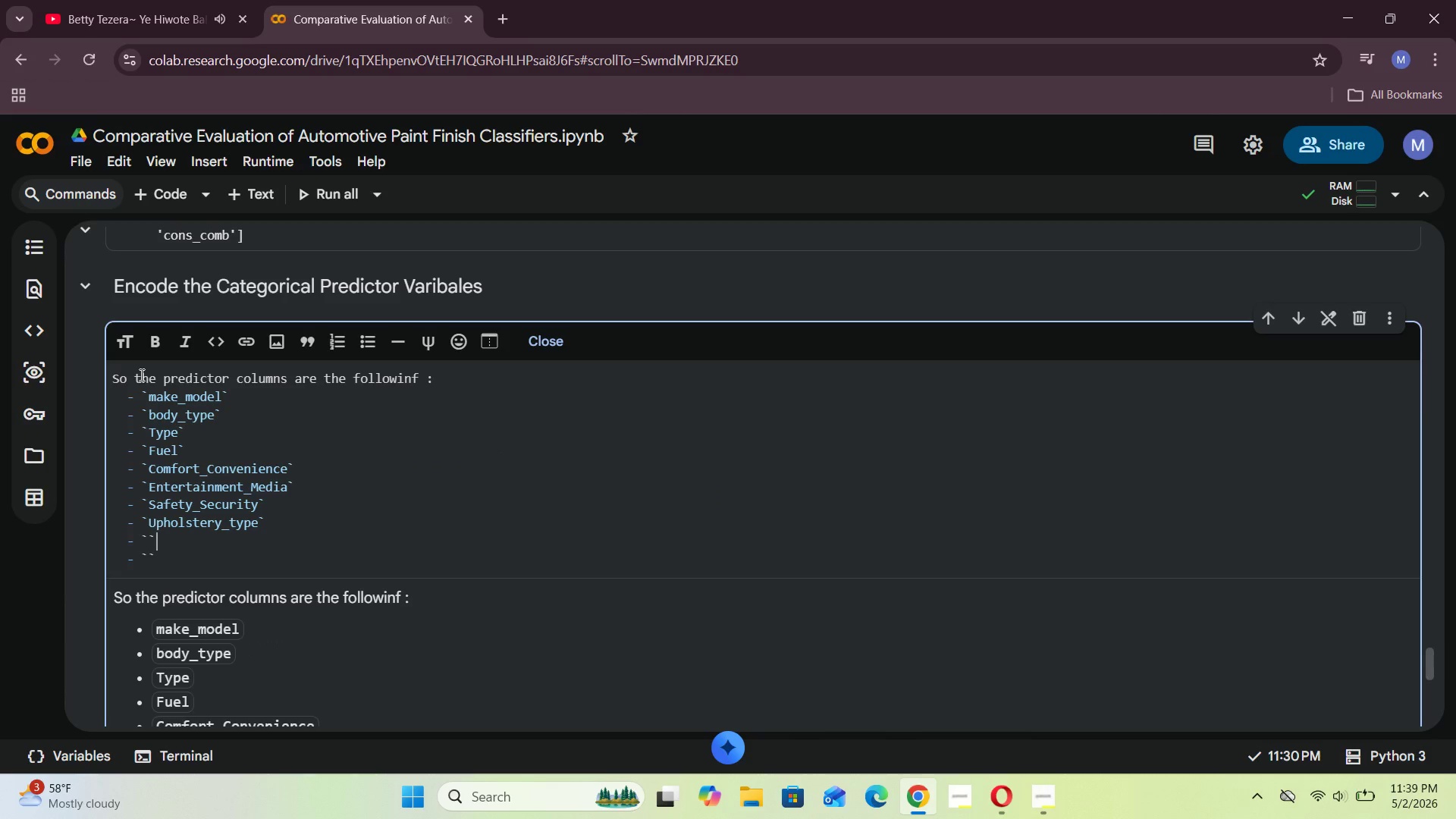 
key(Backquote)
 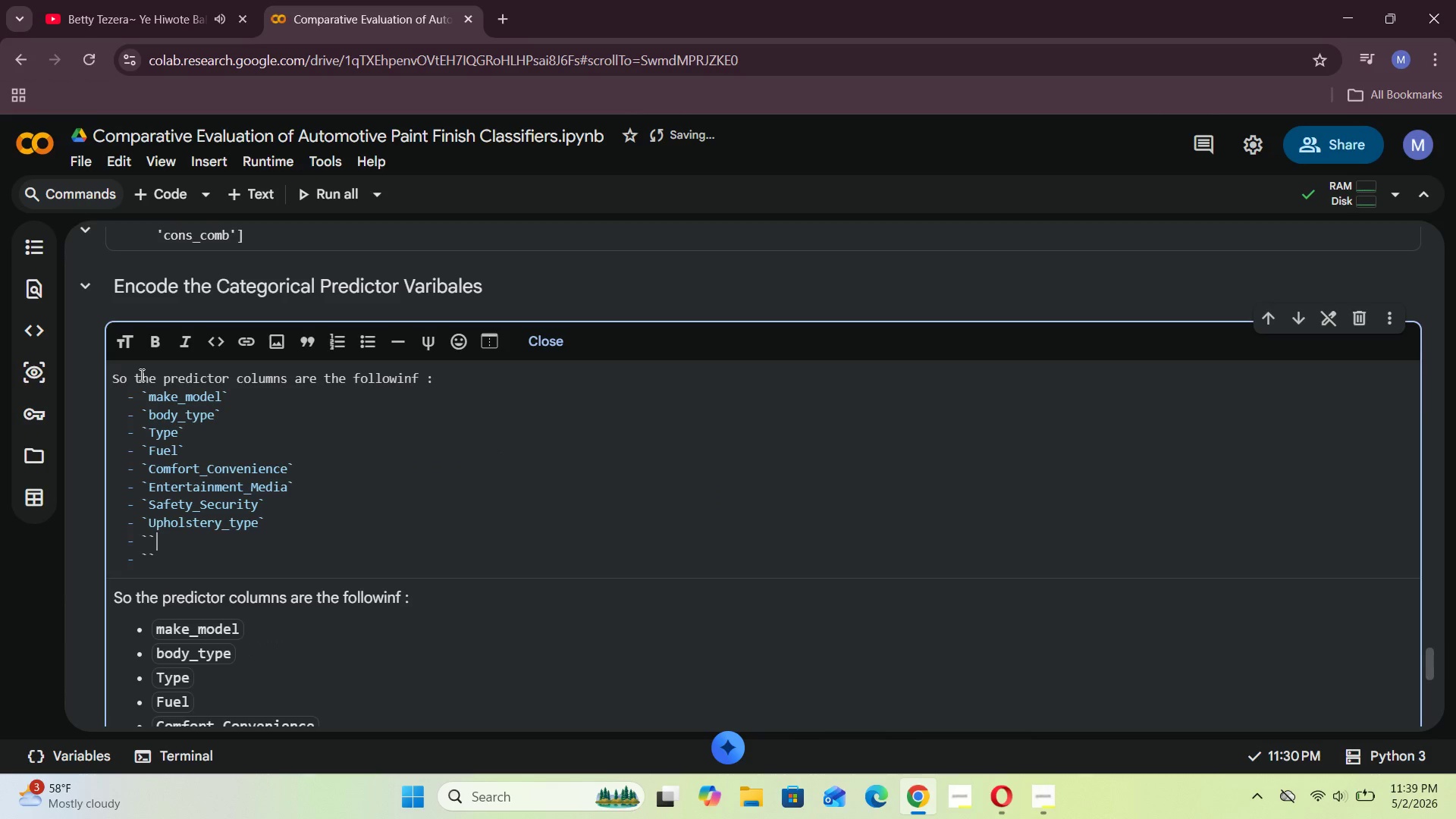 
key(ArrowLeft)
 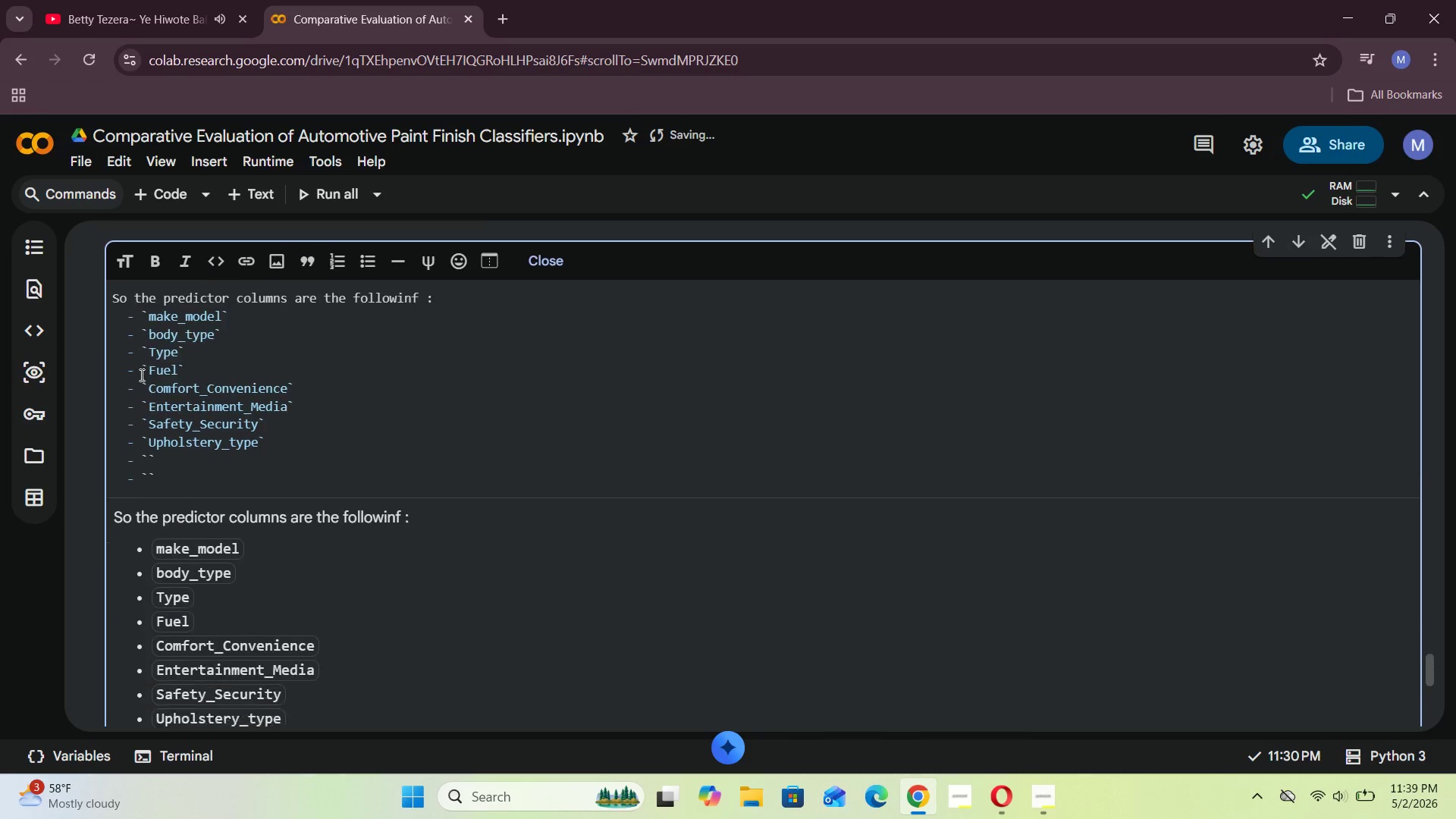 
type(gearing)
 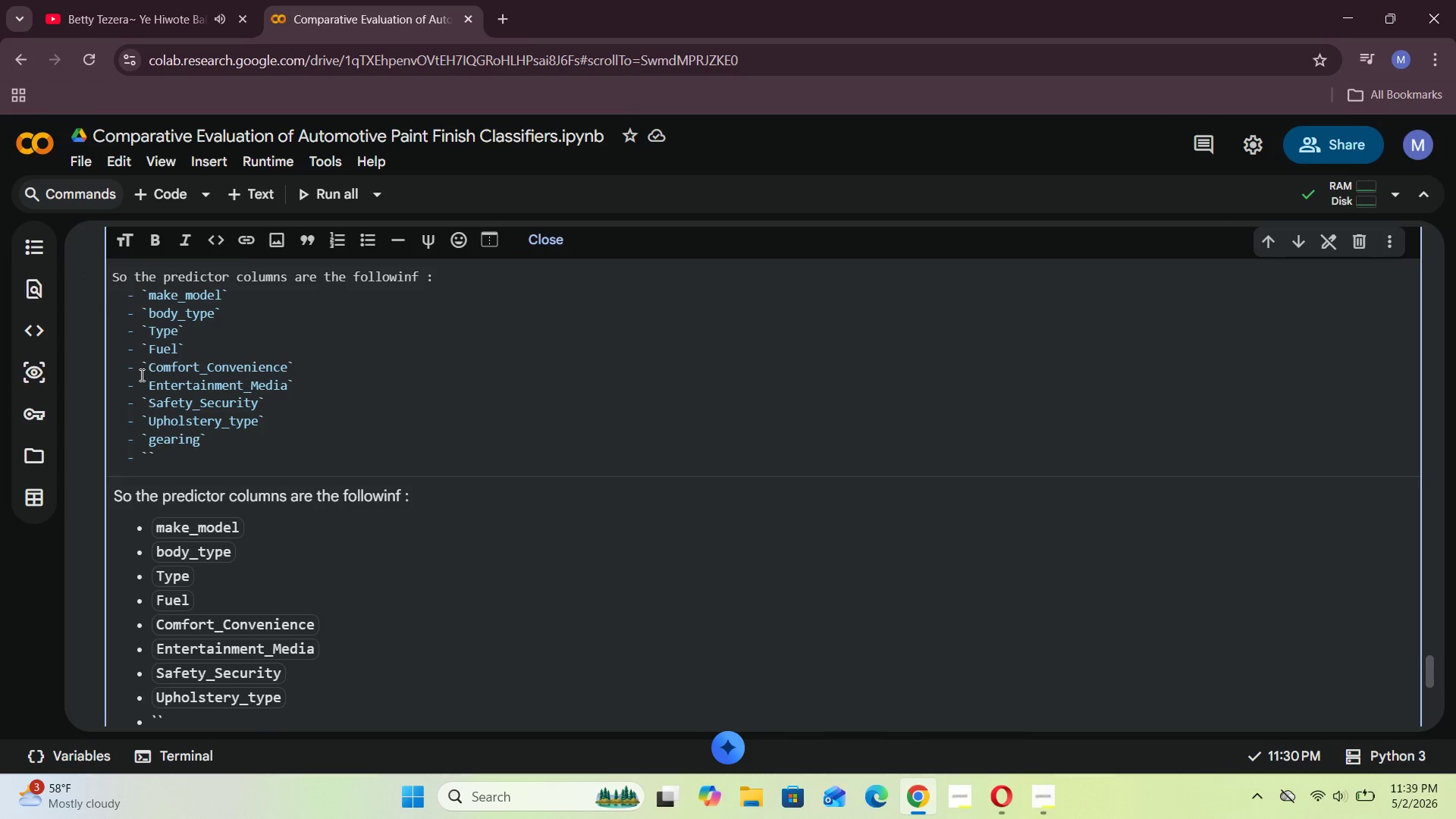 
key(ArrowLeft)
 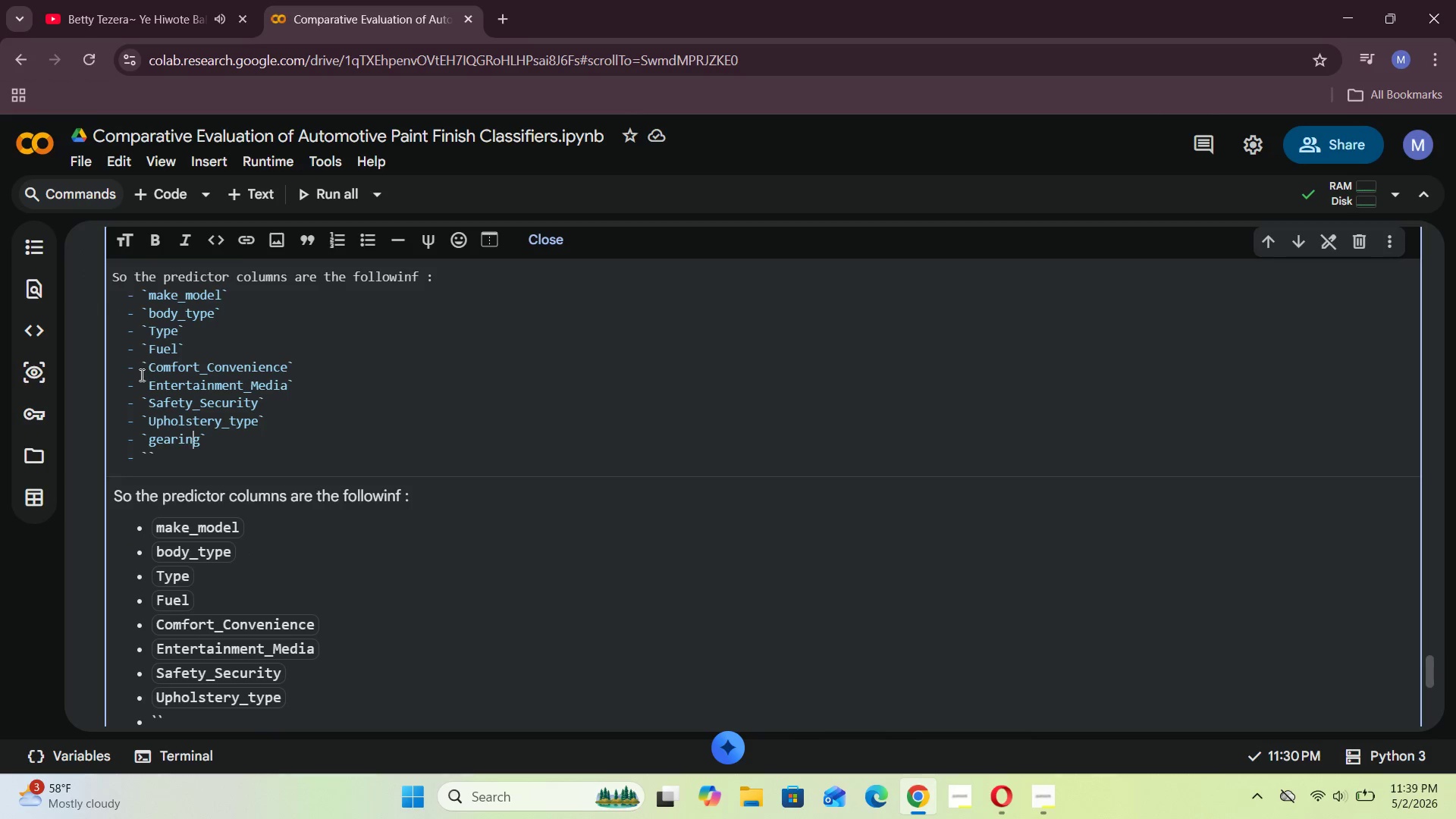 
key(ArrowLeft)
 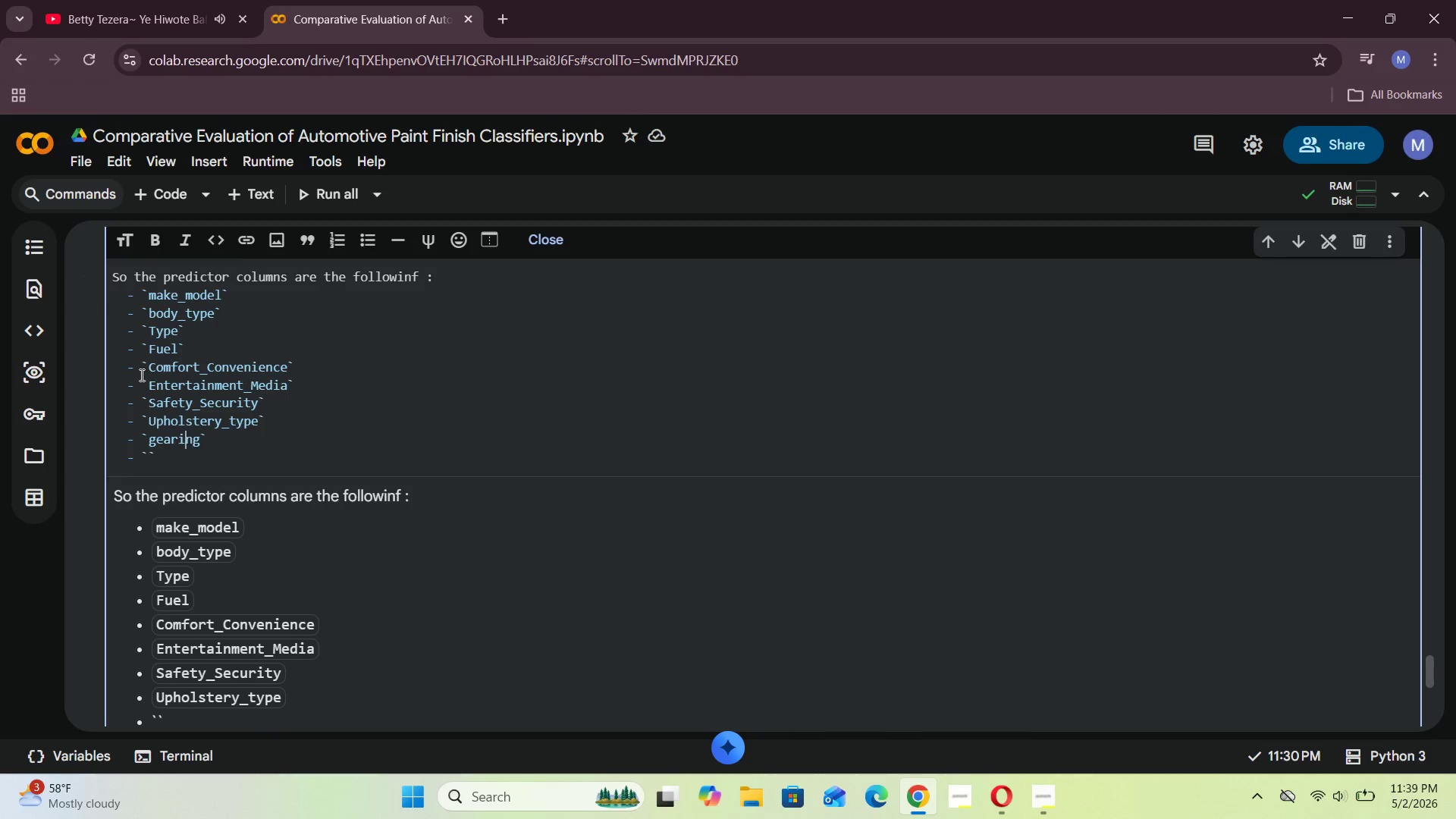 
key(ArrowLeft)
 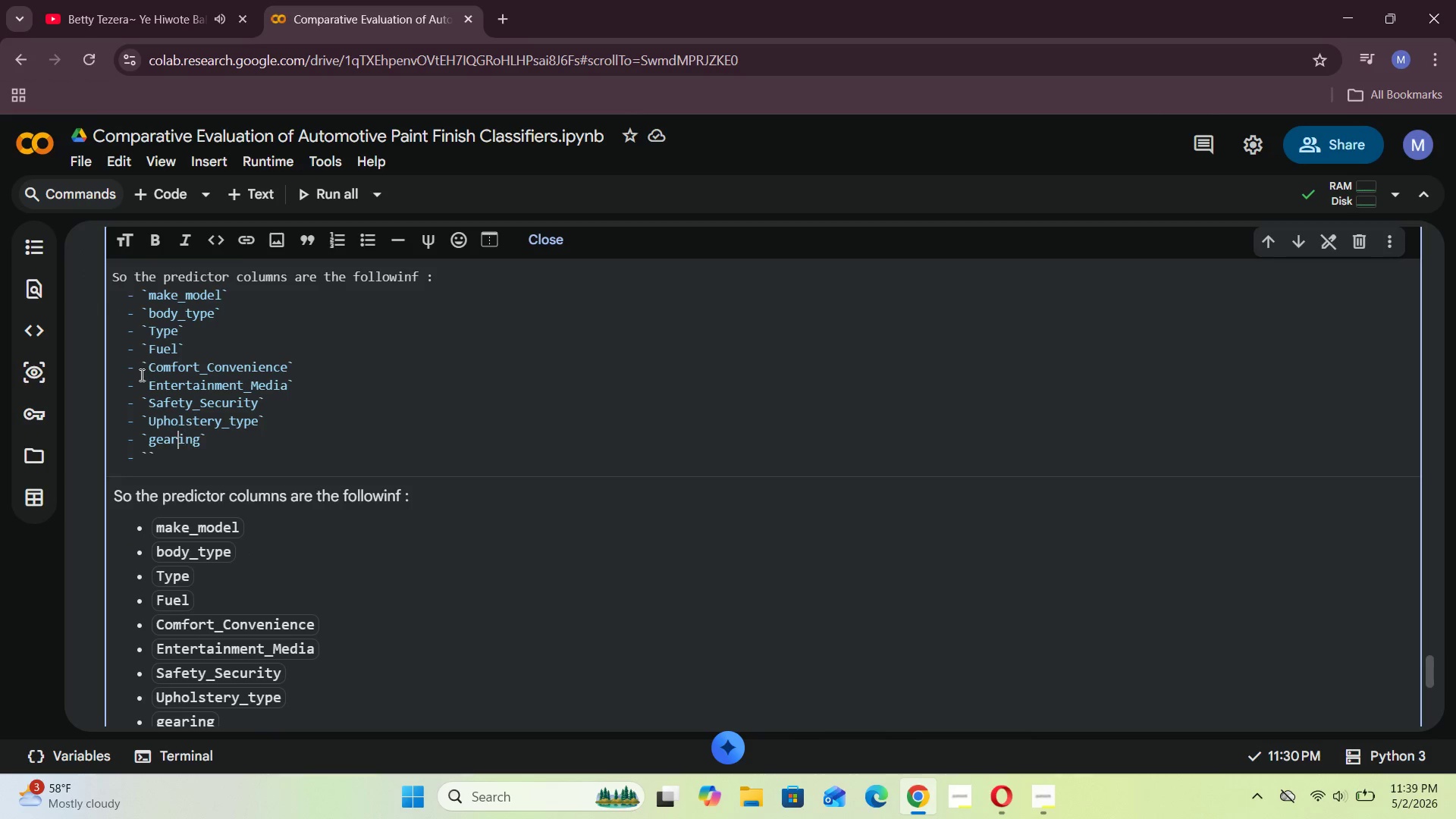 
key(ArrowLeft)
 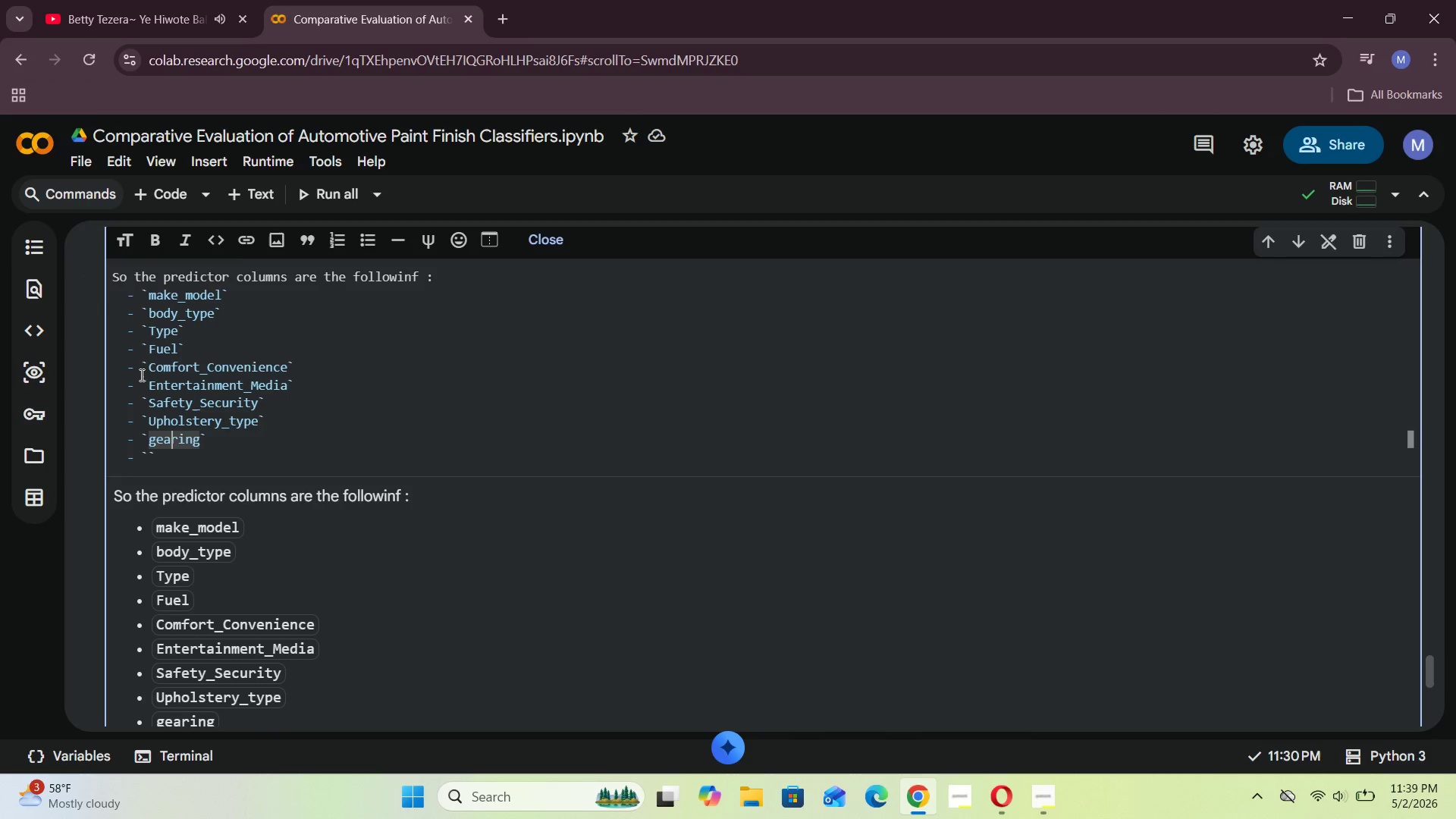 
key(ArrowLeft)
 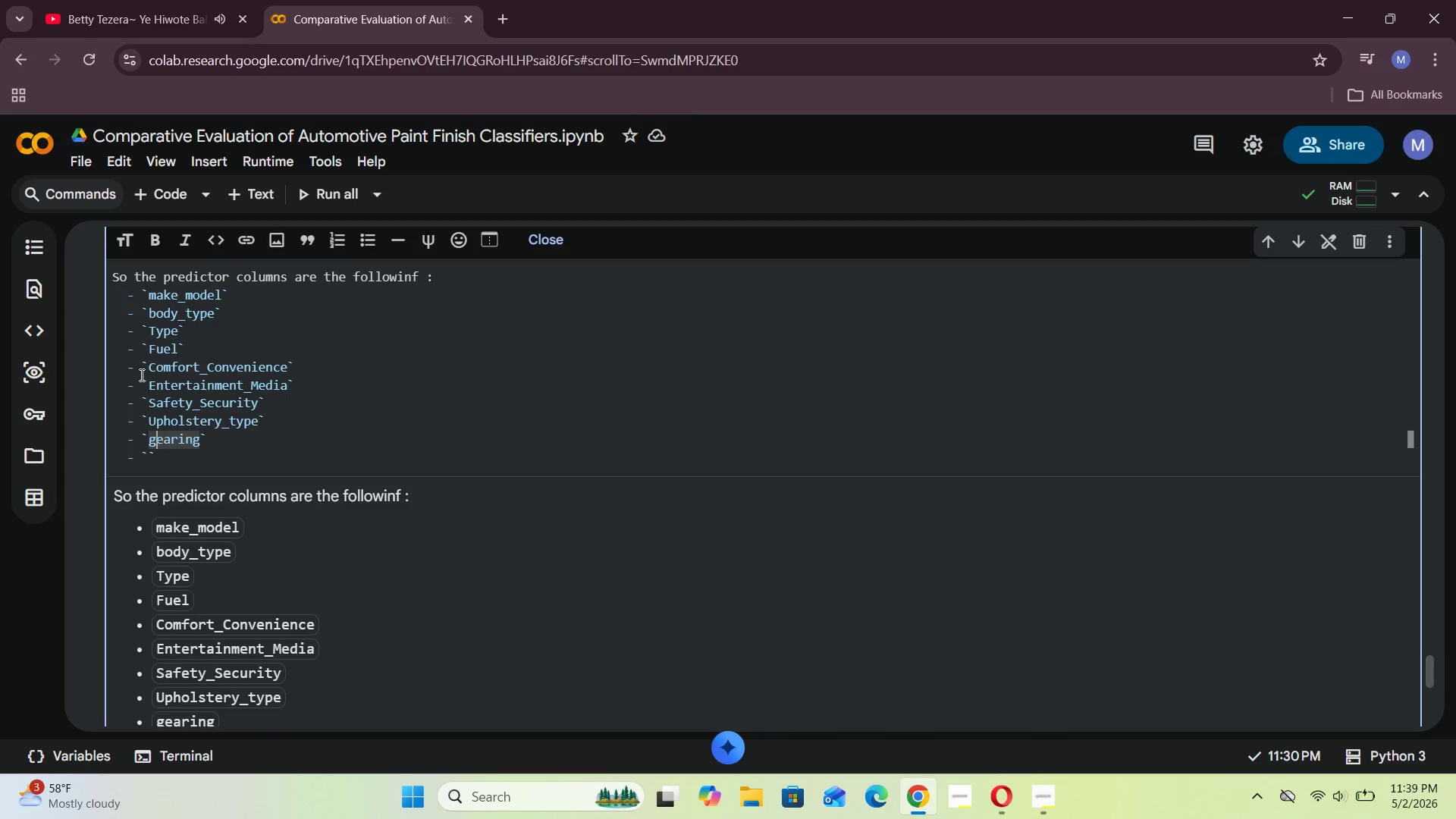 
key(ArrowLeft)
 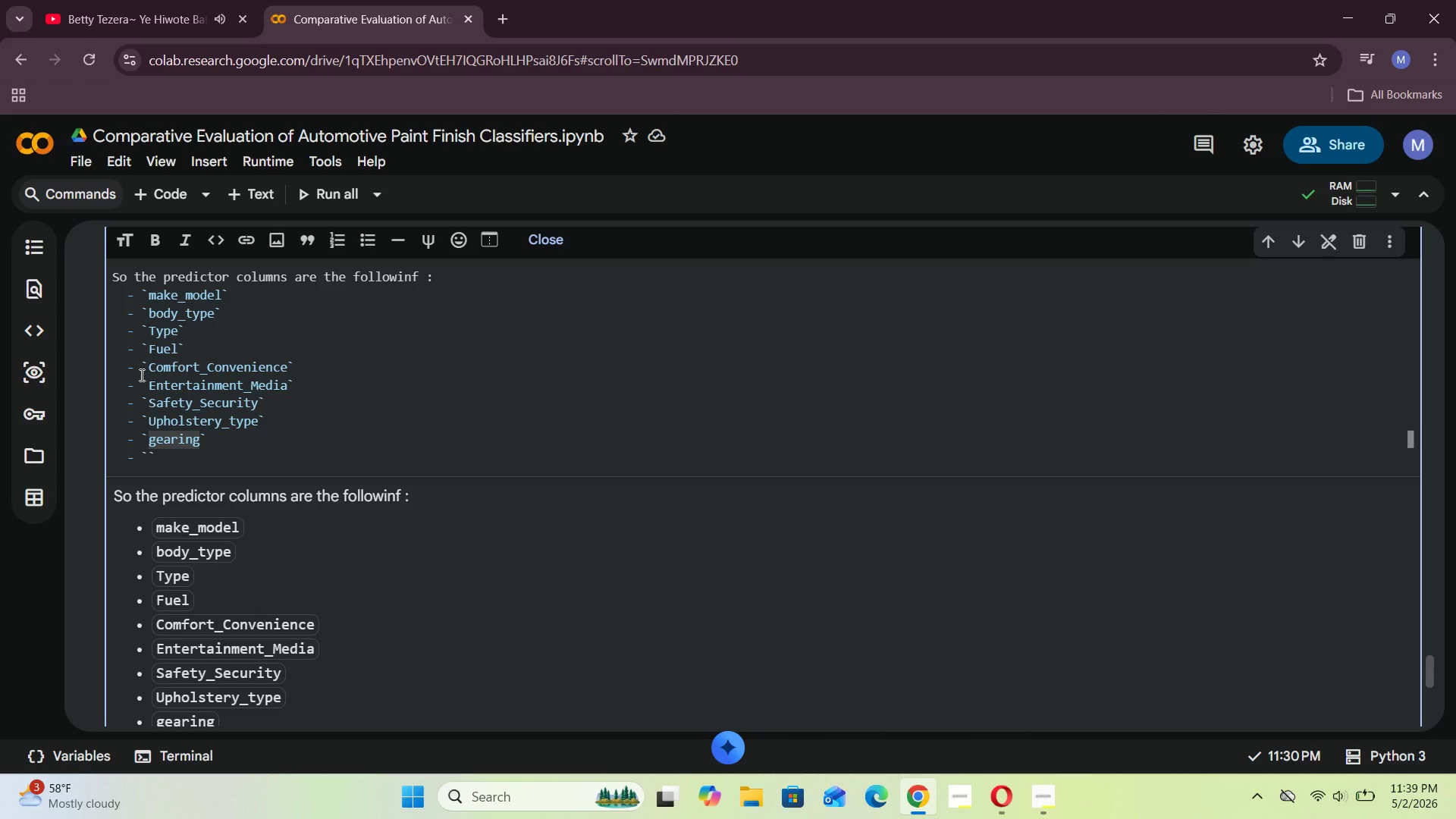 
key(Backspace)
 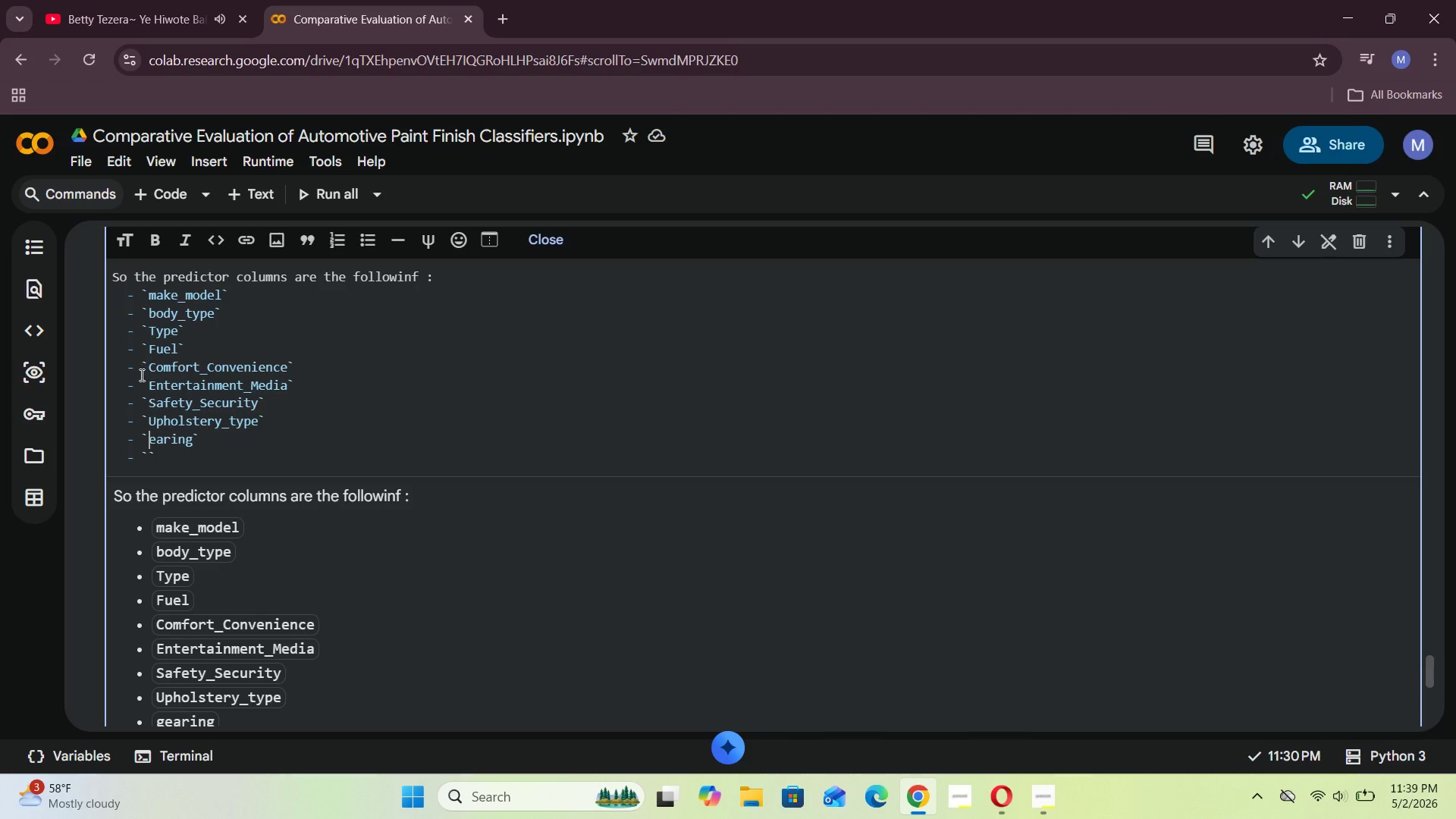 
key(CapsLock)
 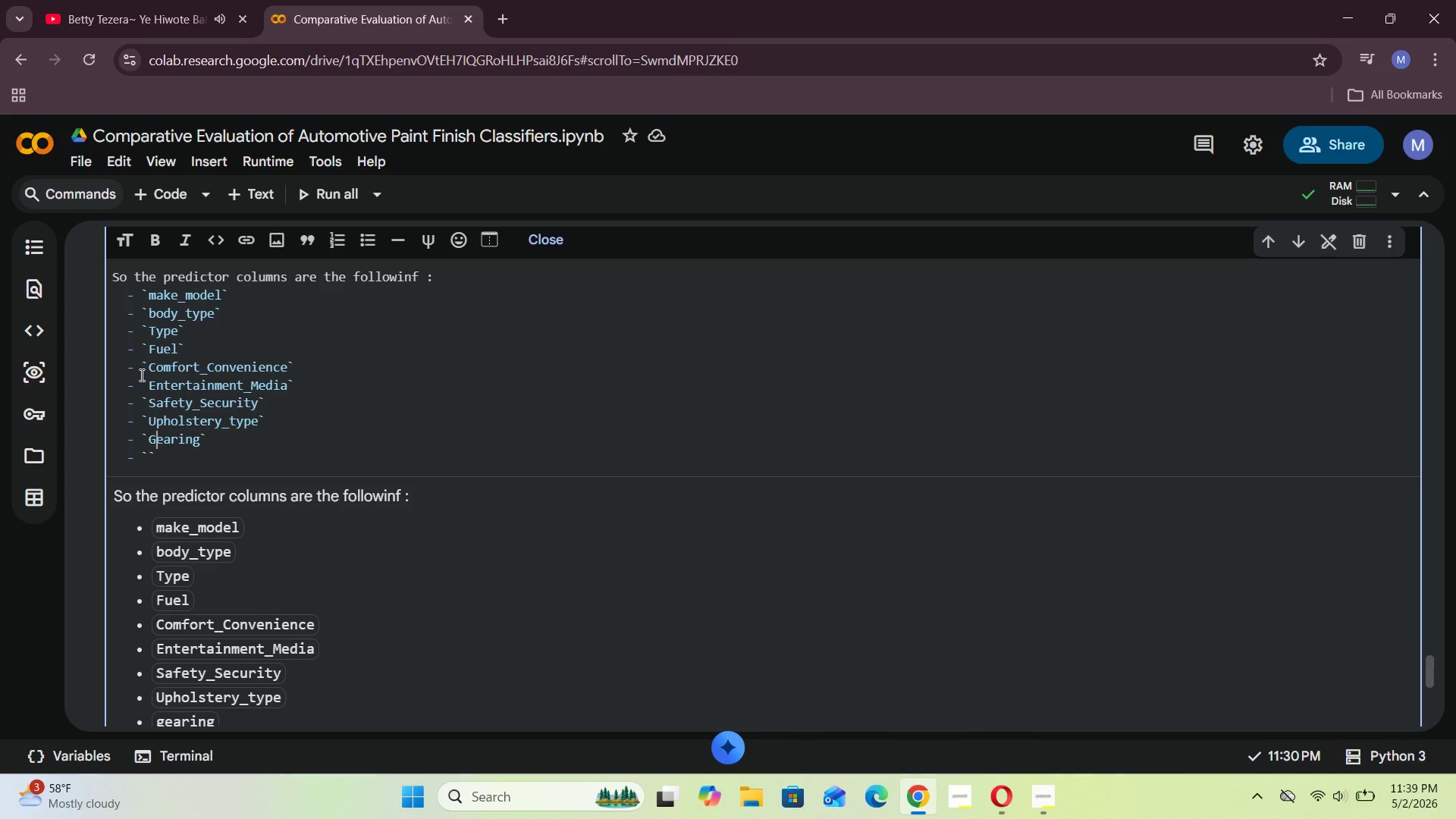 
key(G)
 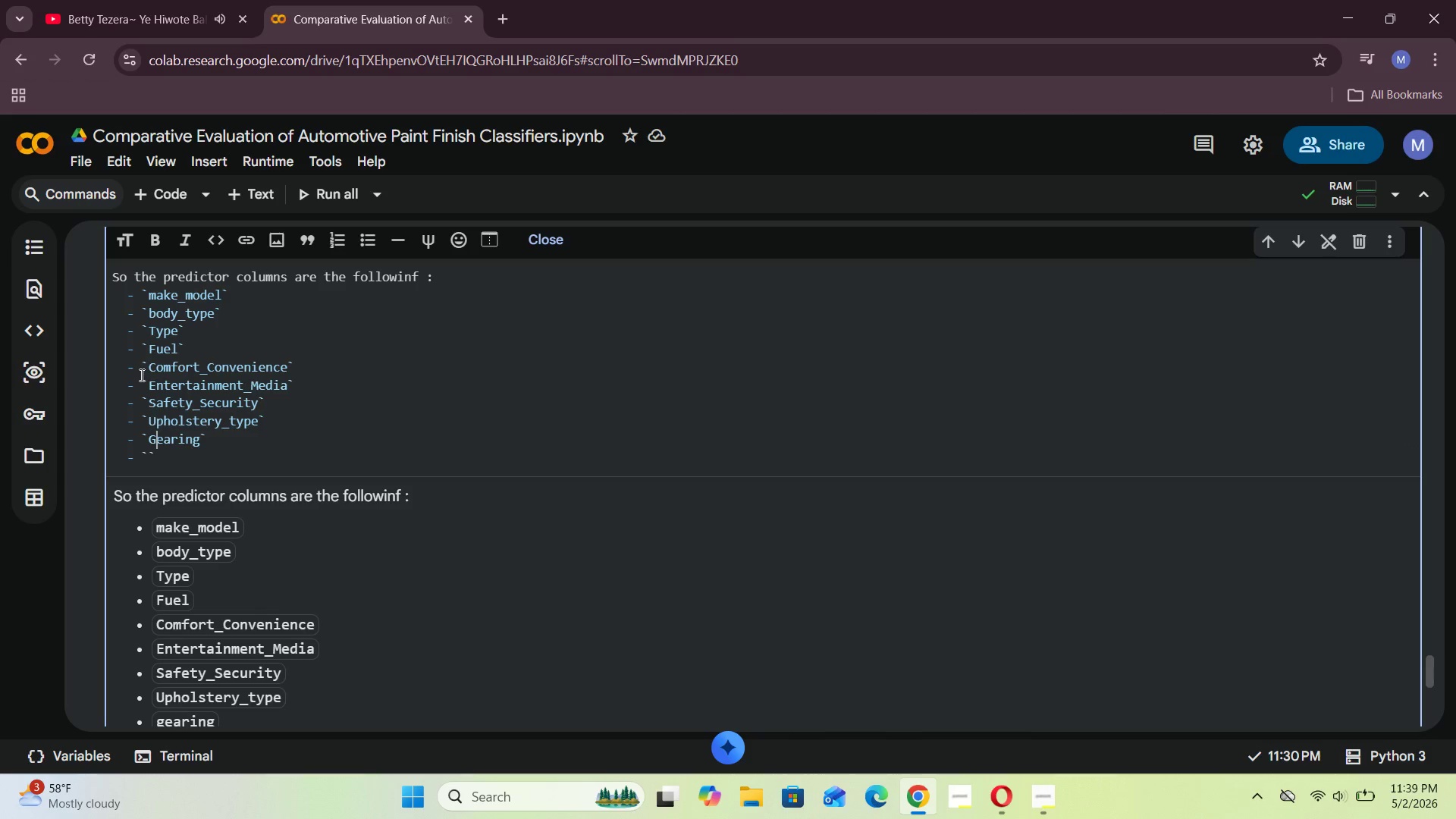 
key(CapsLock)
 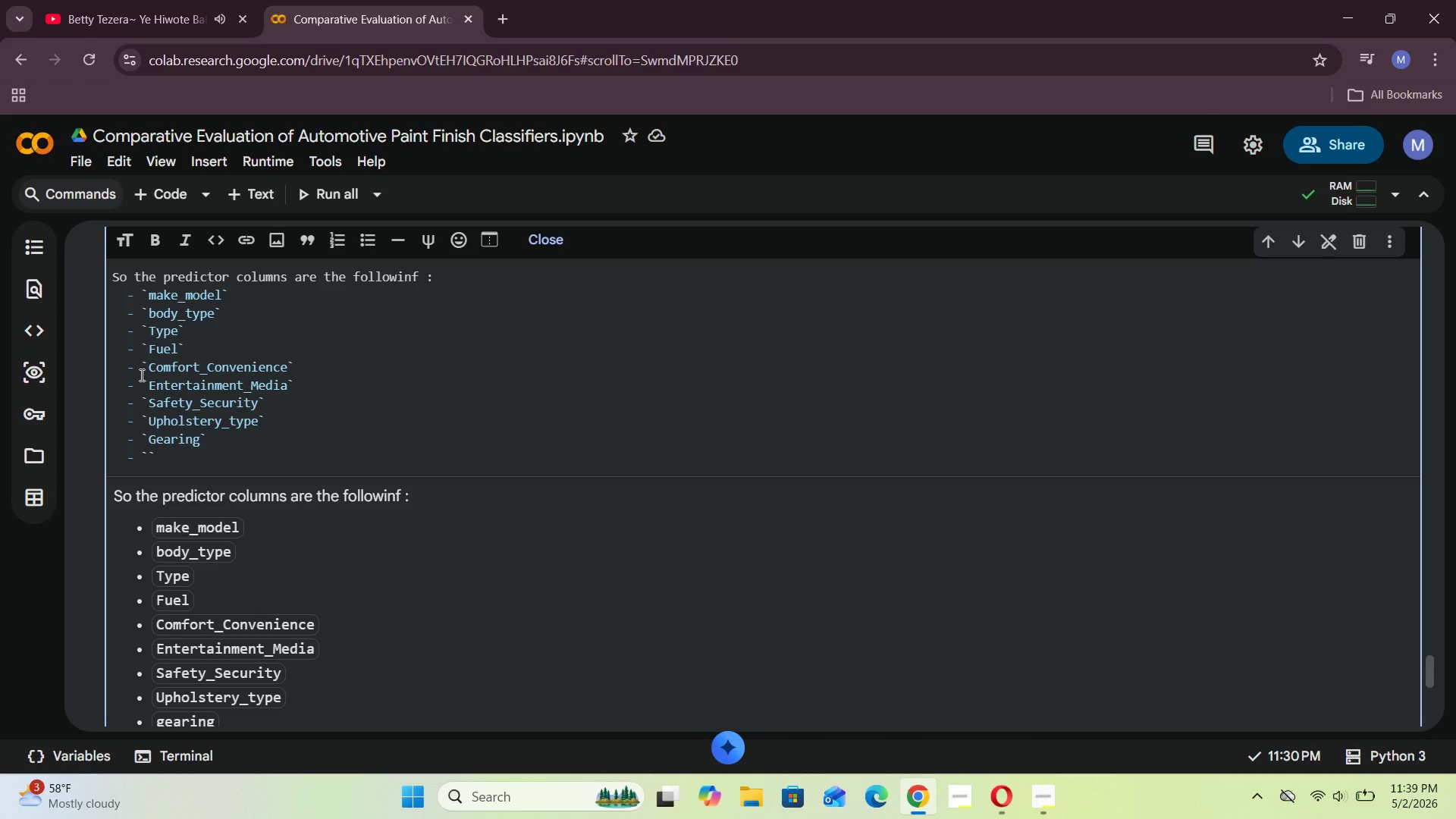 
key(ArrowRight)
 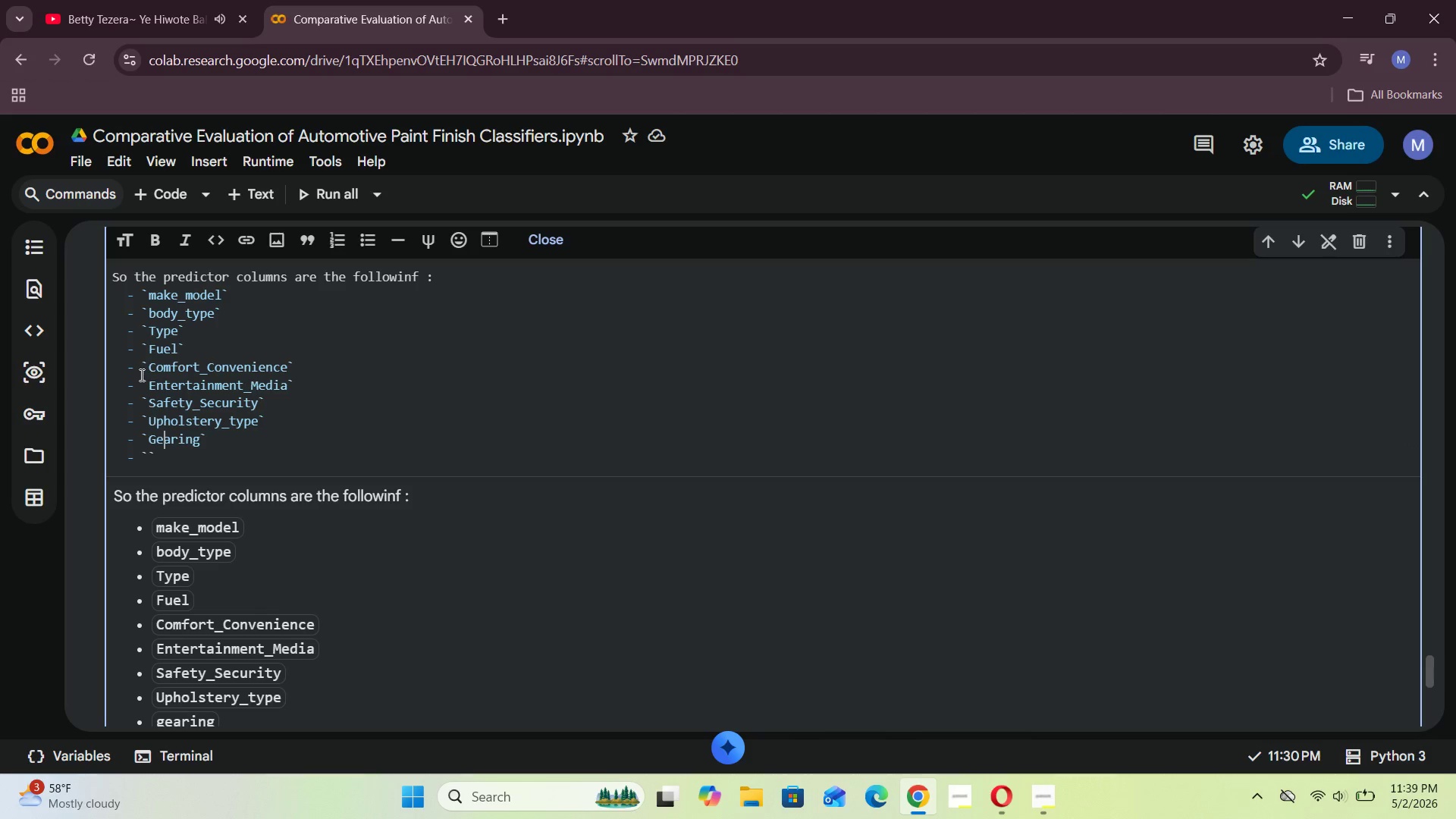 
key(ArrowRight)
 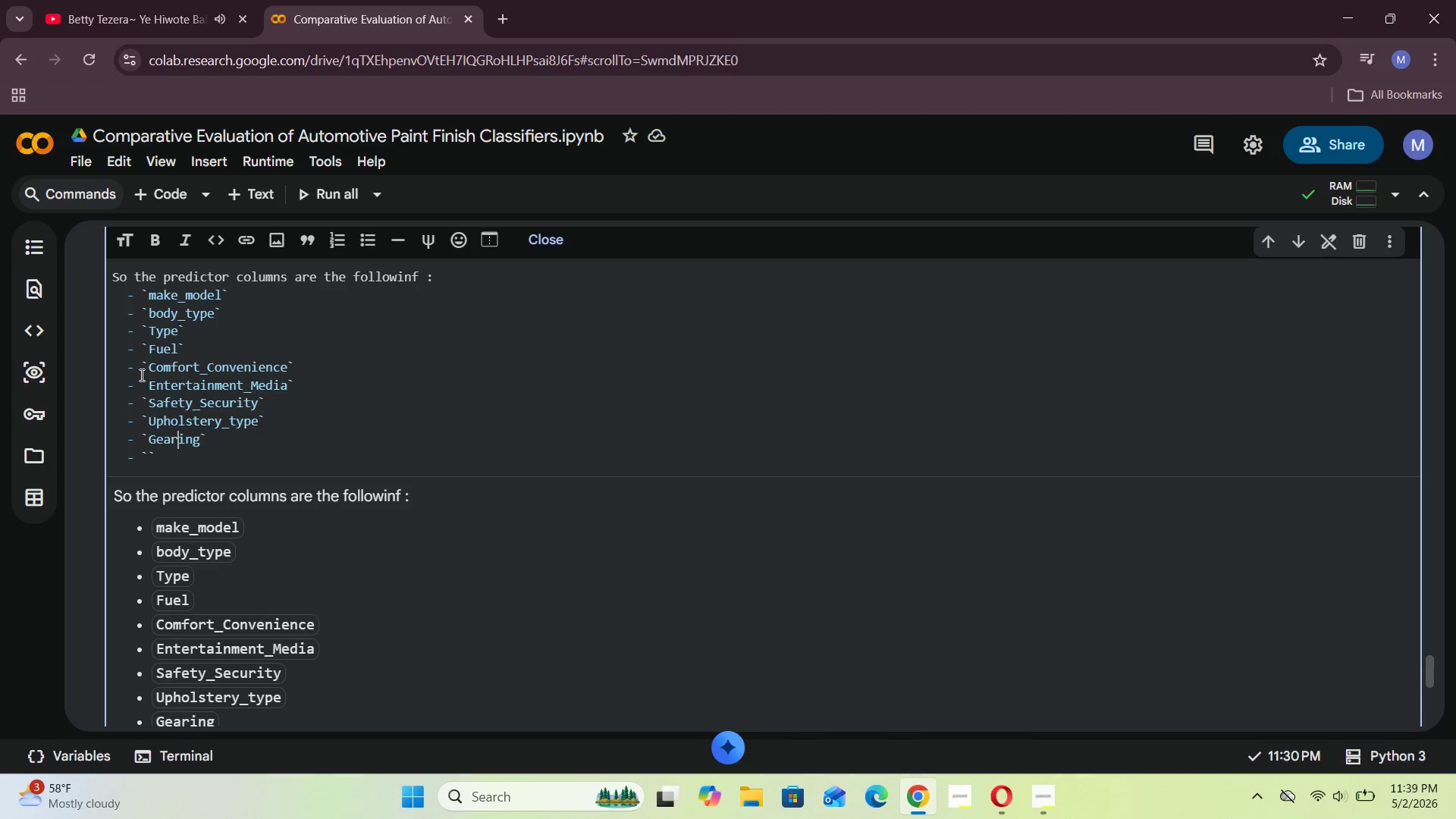 
key(ArrowRight)
 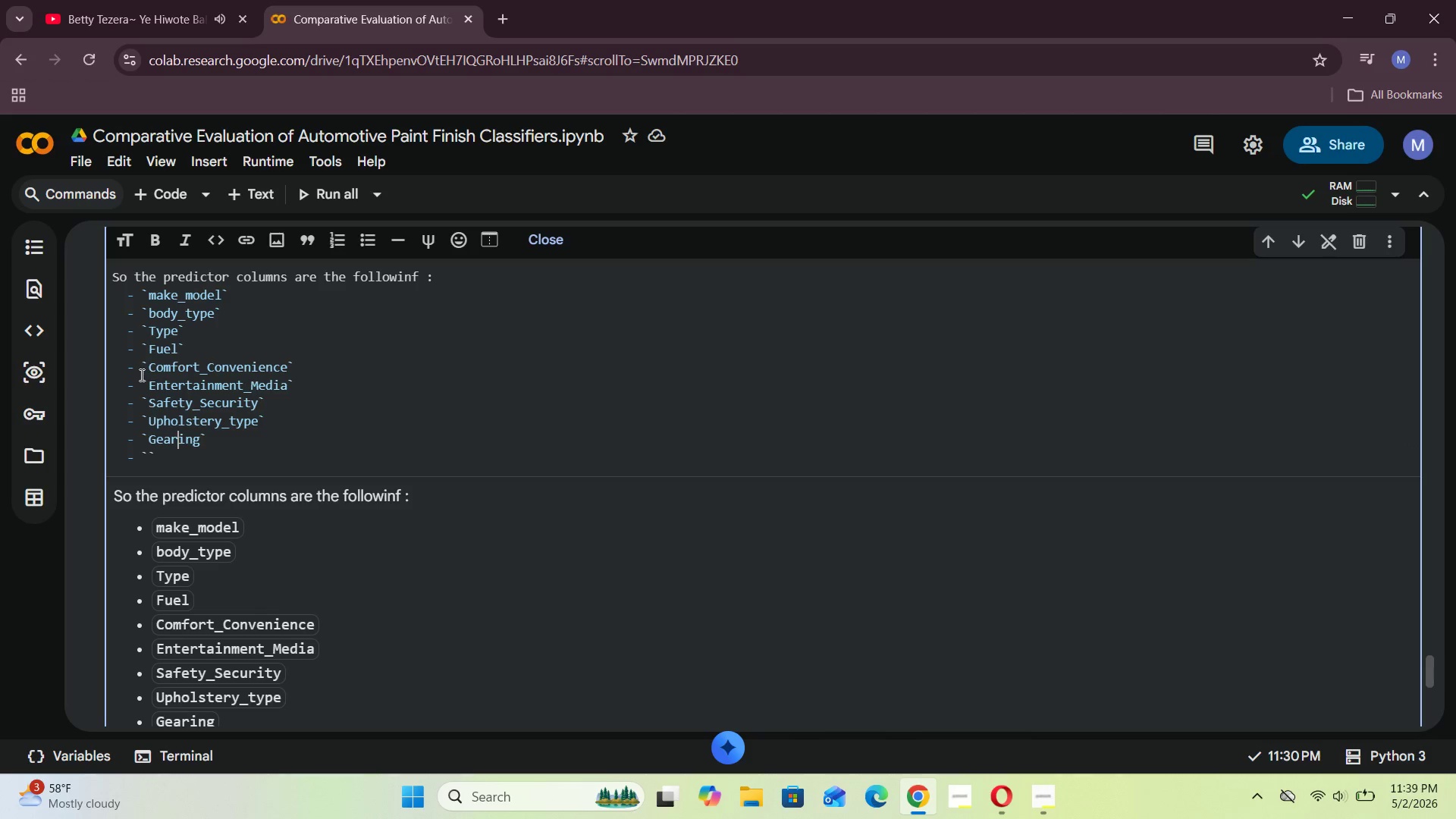 
key(ArrowRight)
 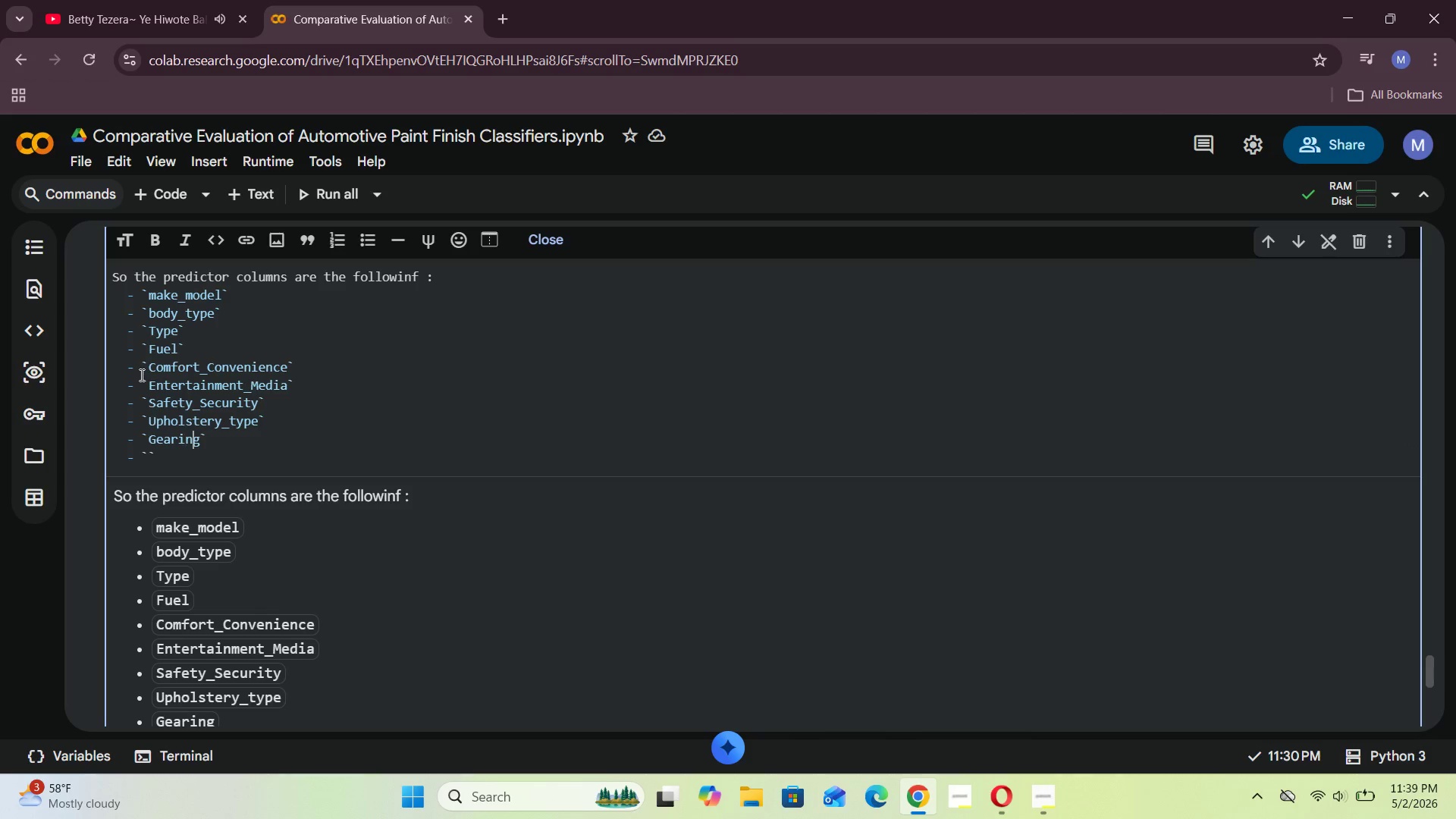 
key(ArrowRight)
 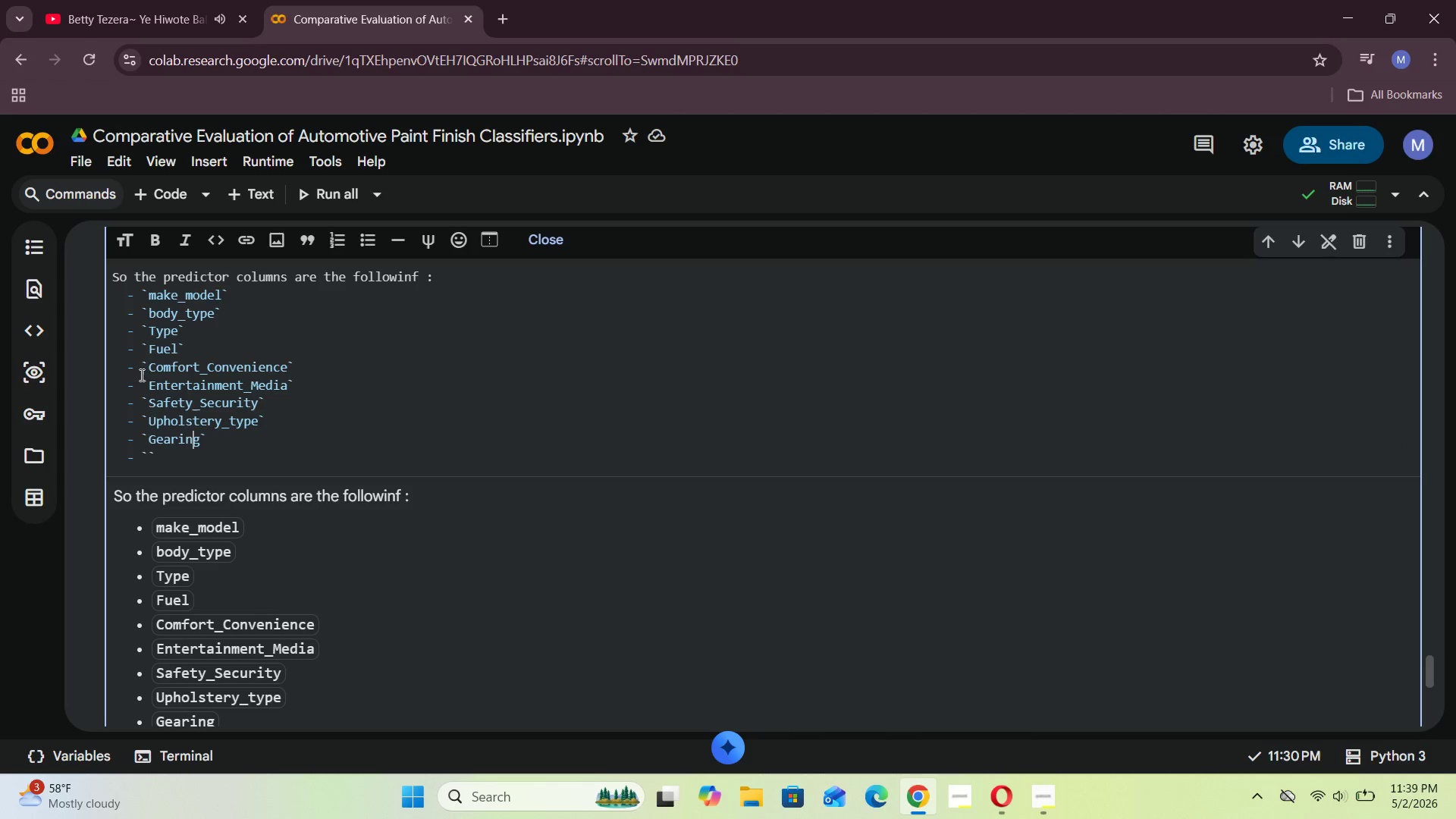 
key(ArrowRight)
 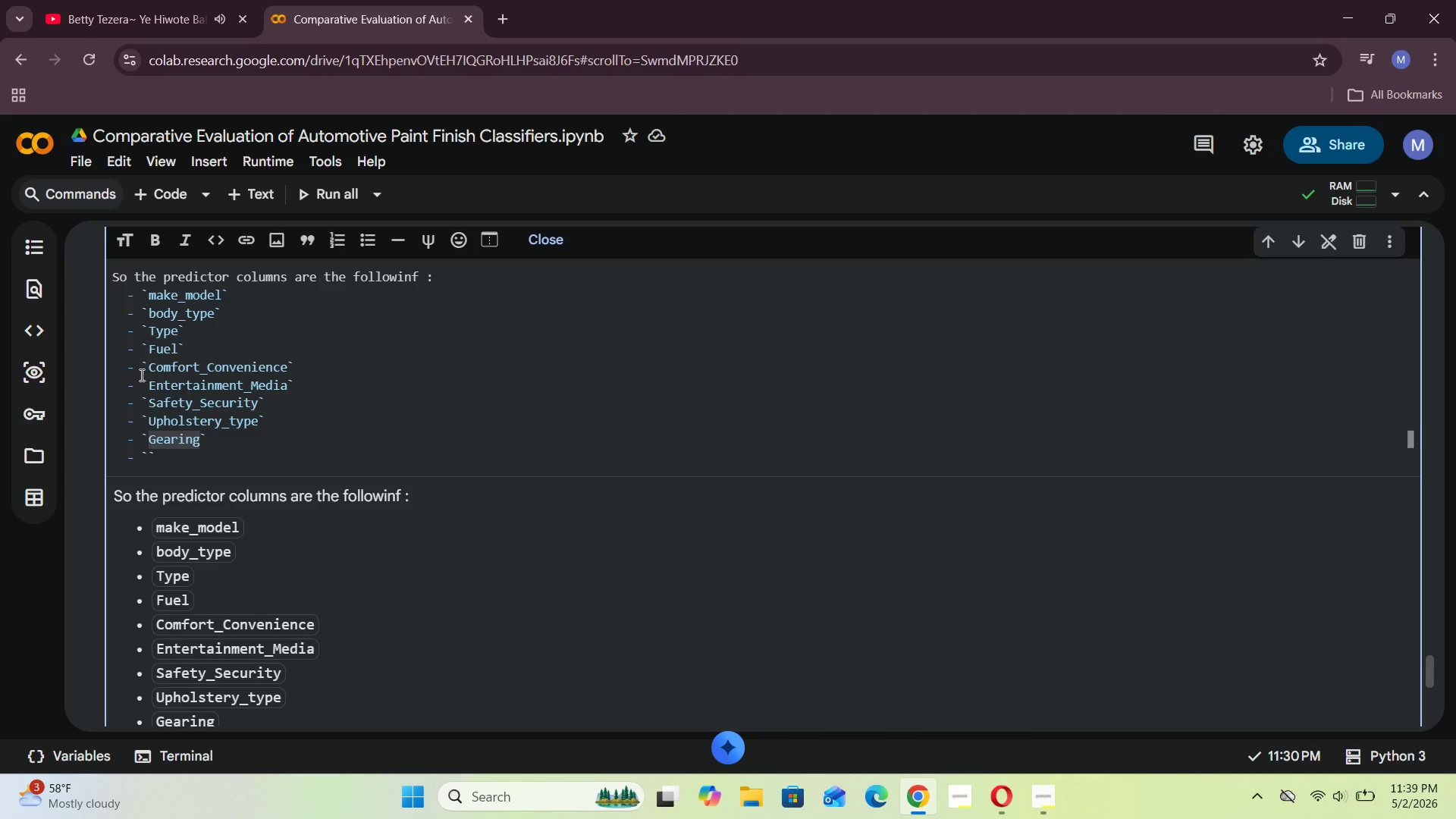 
type(_Type)
 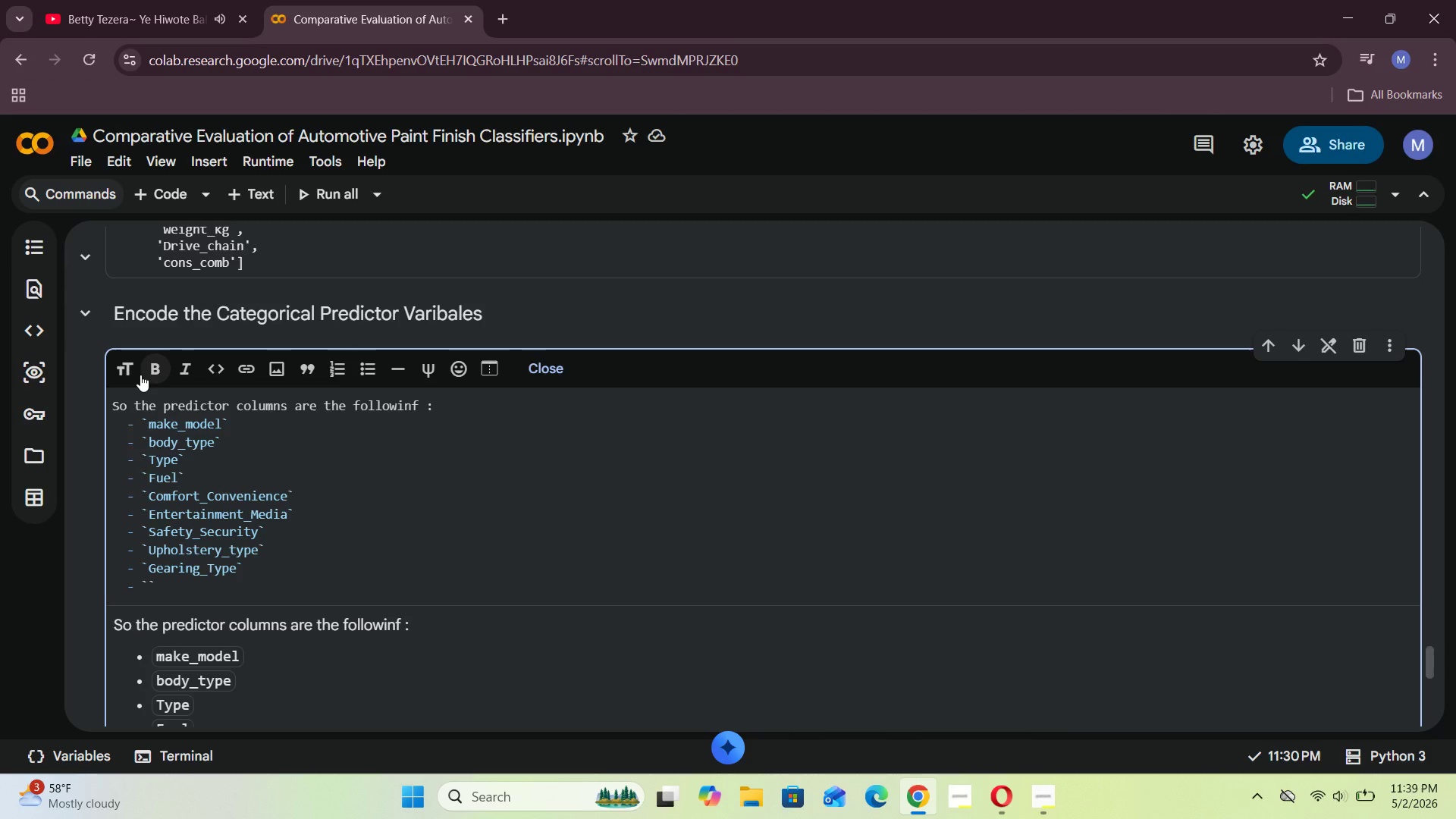 
key(ArrowRight)
 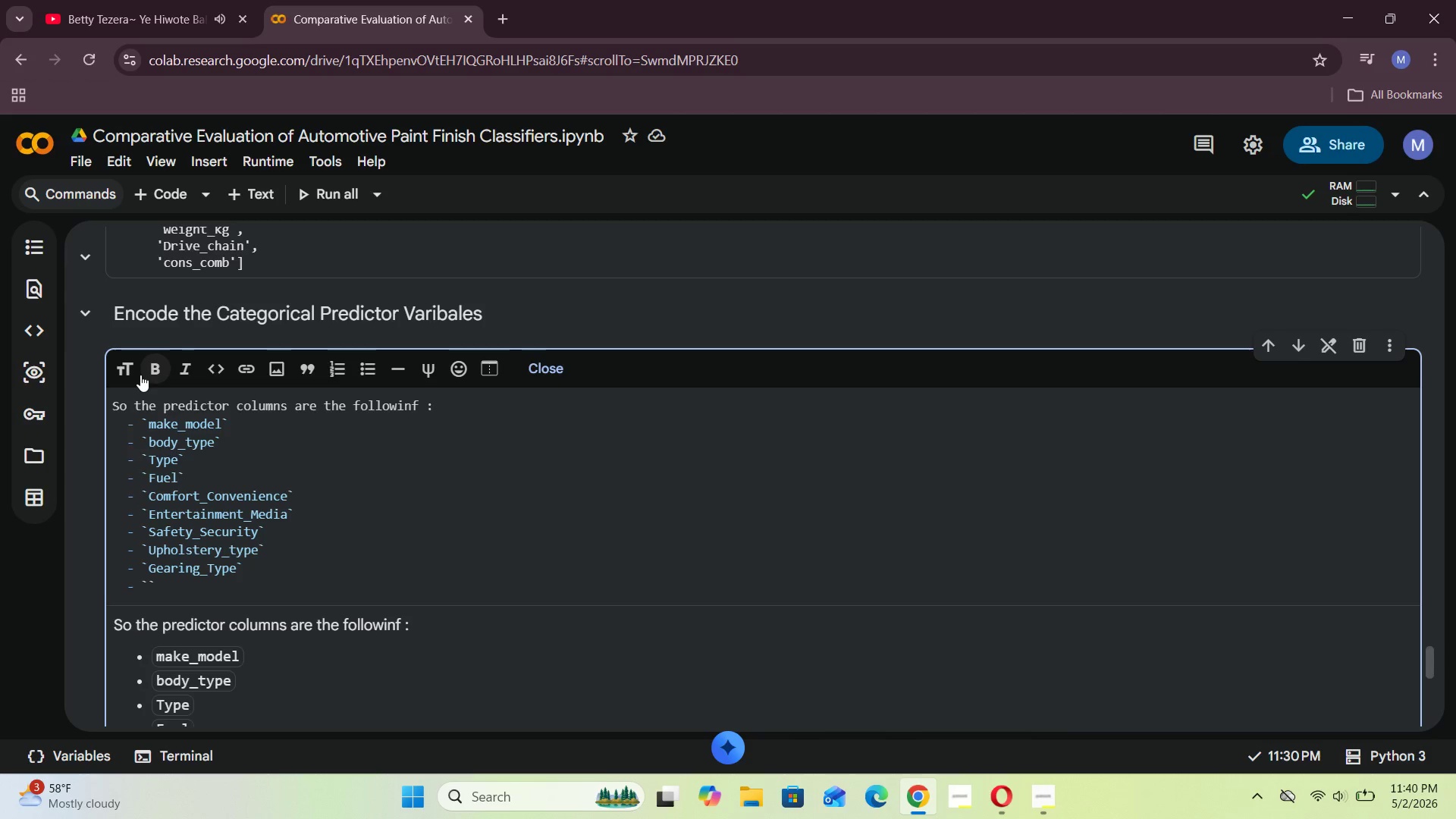 
key(Enter)
 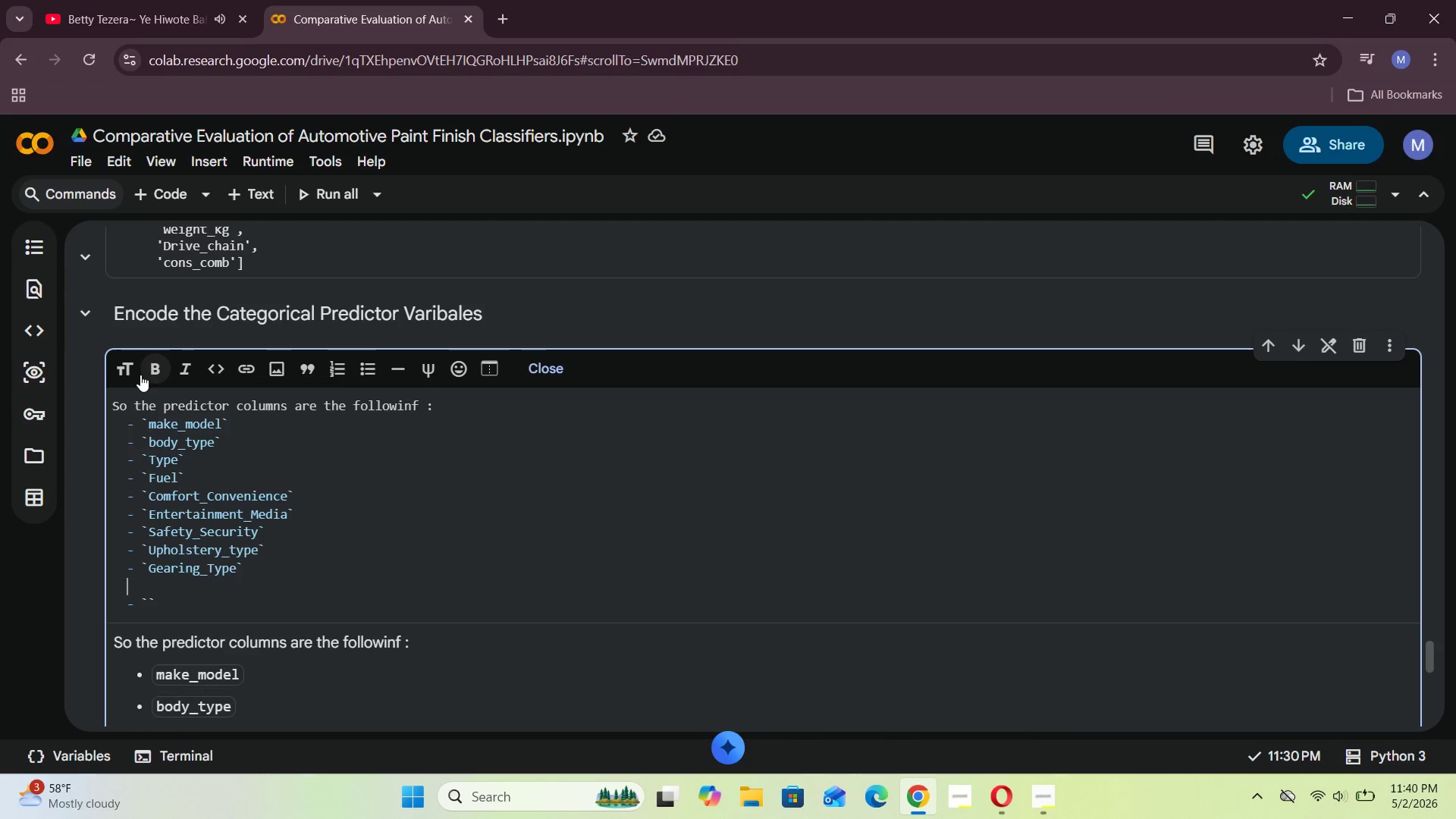 
key(Minus)
 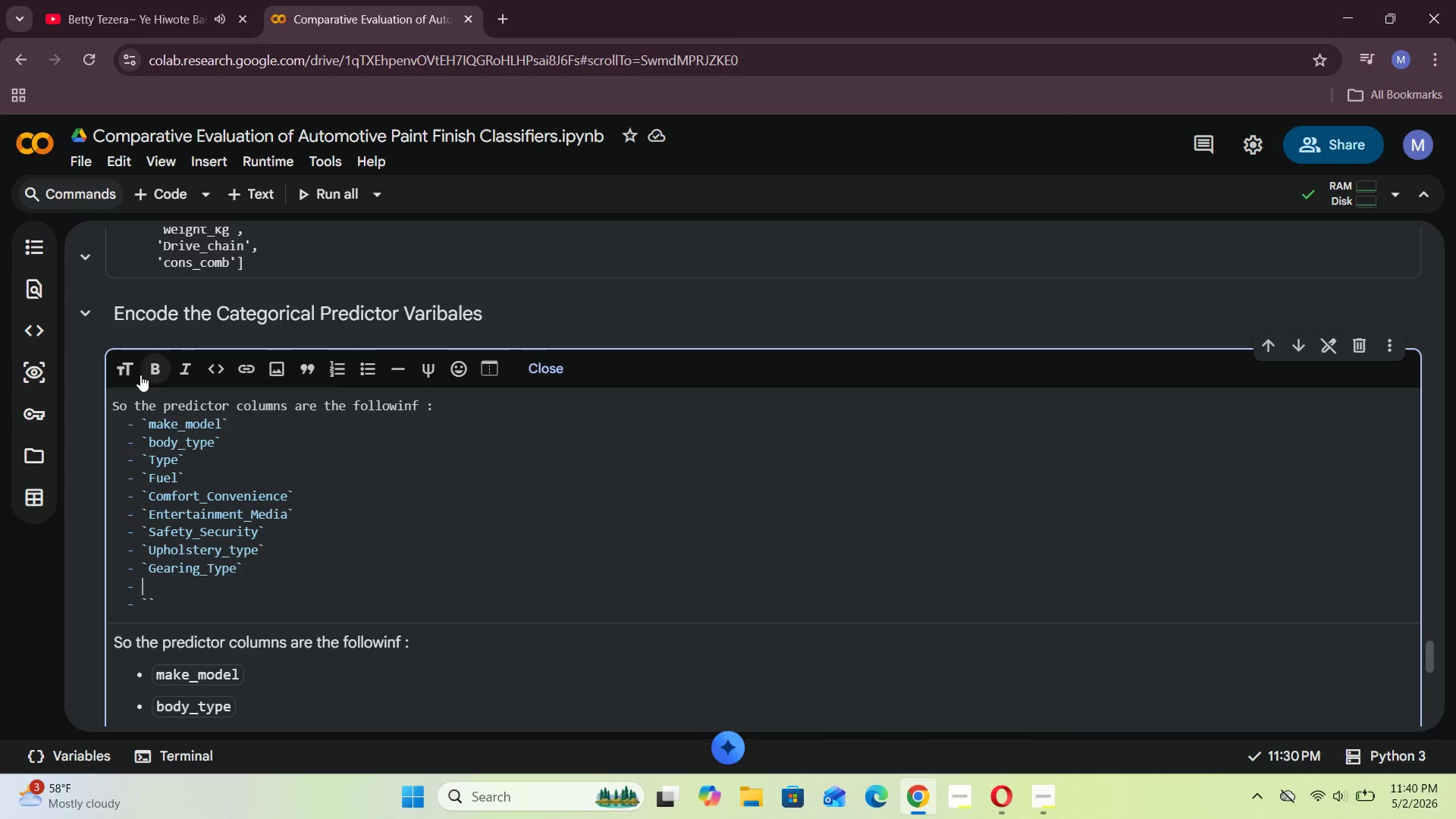 
key(Space)
 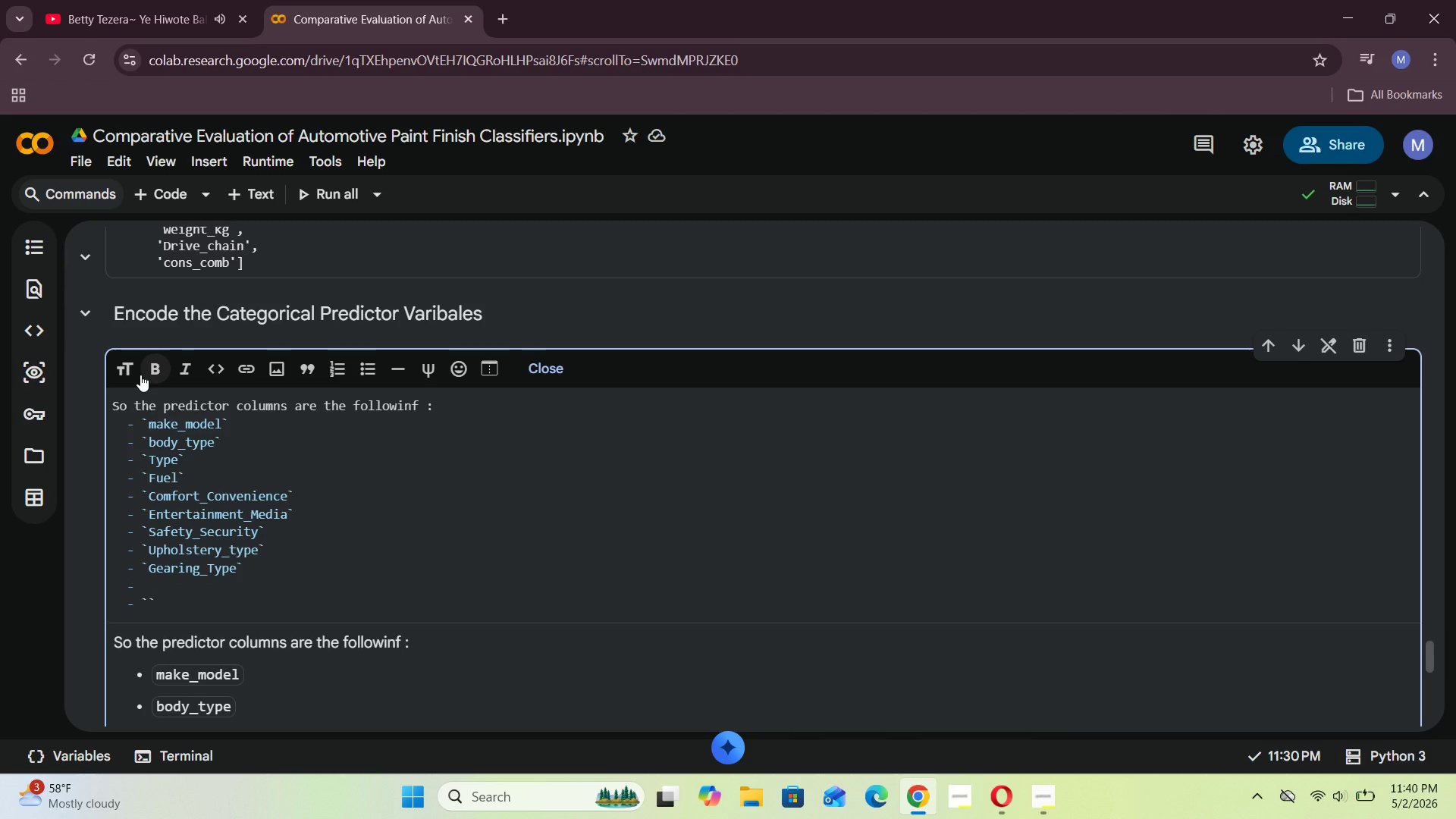 
key(Backquote)
 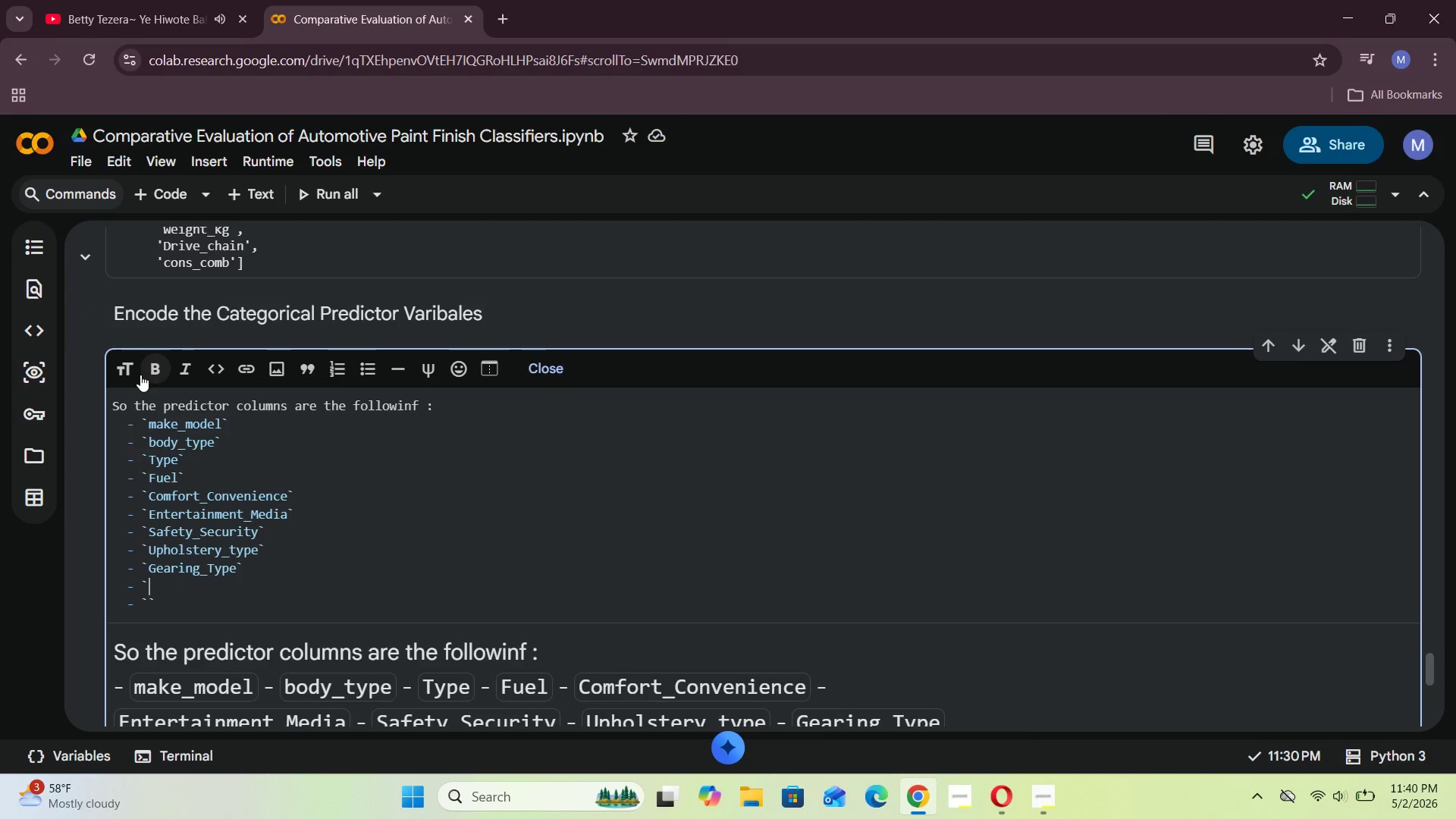 
key(Backquote)
 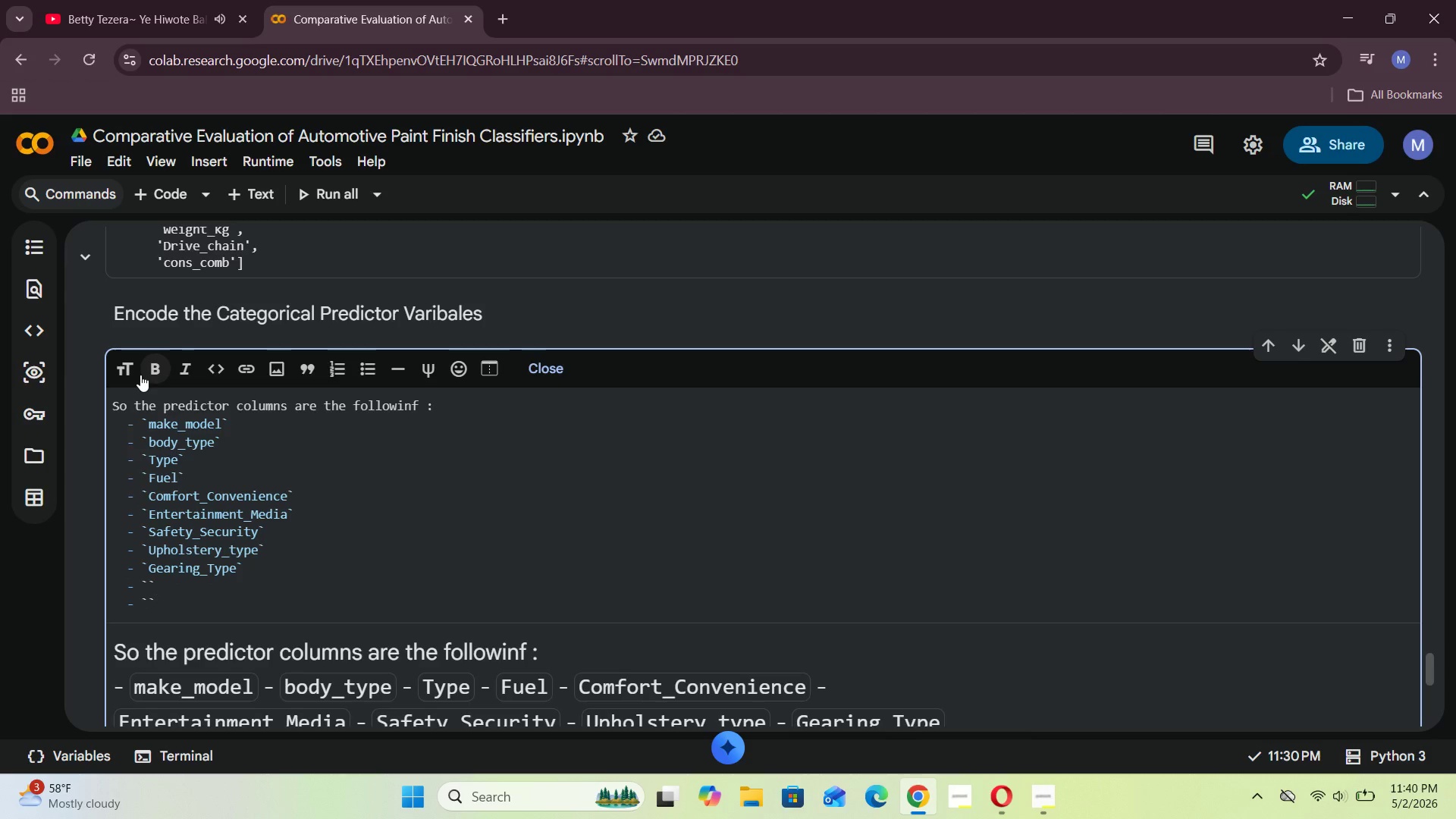 
key(ArrowLeft)
 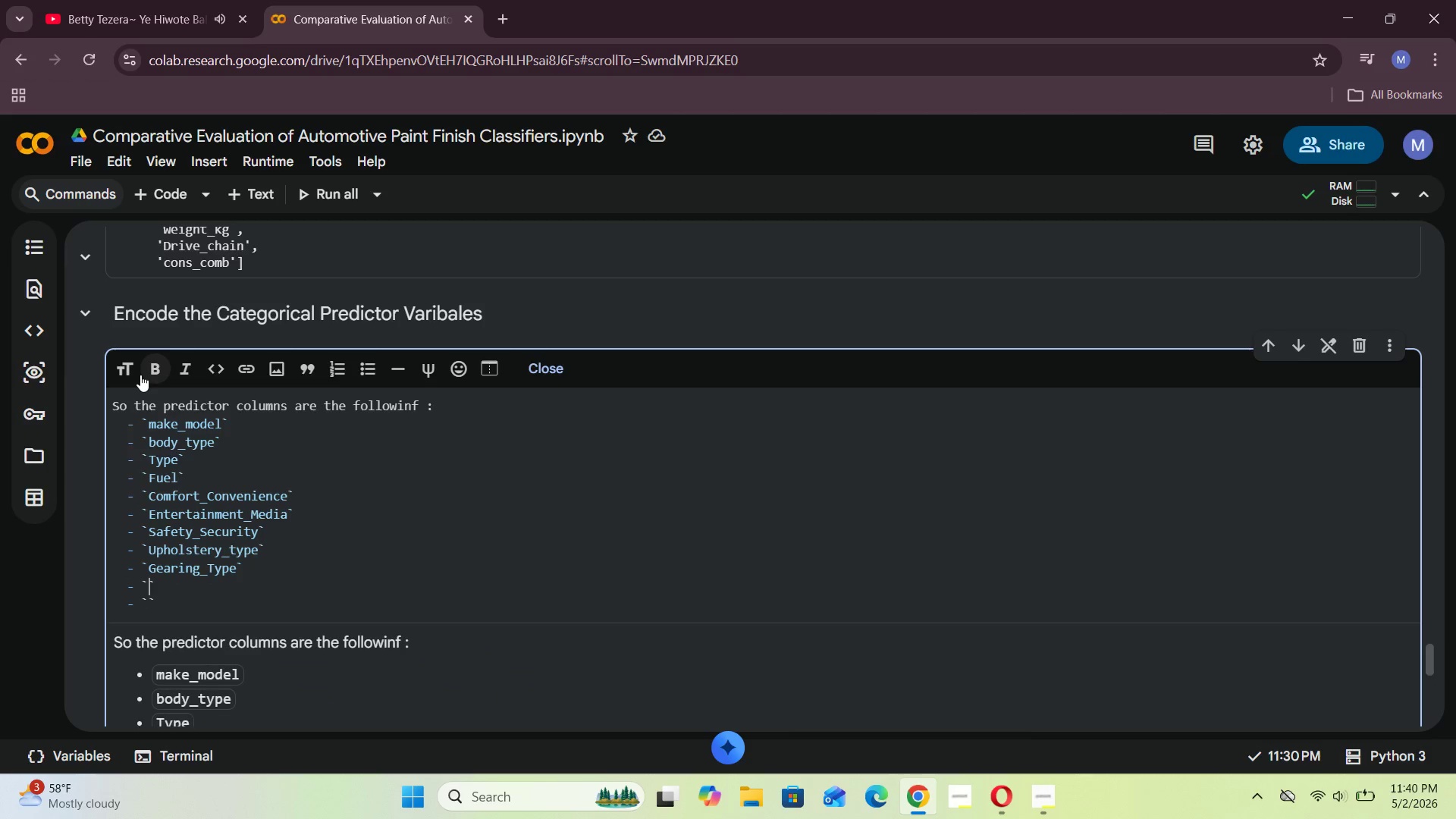 
type(Drive_chain)
 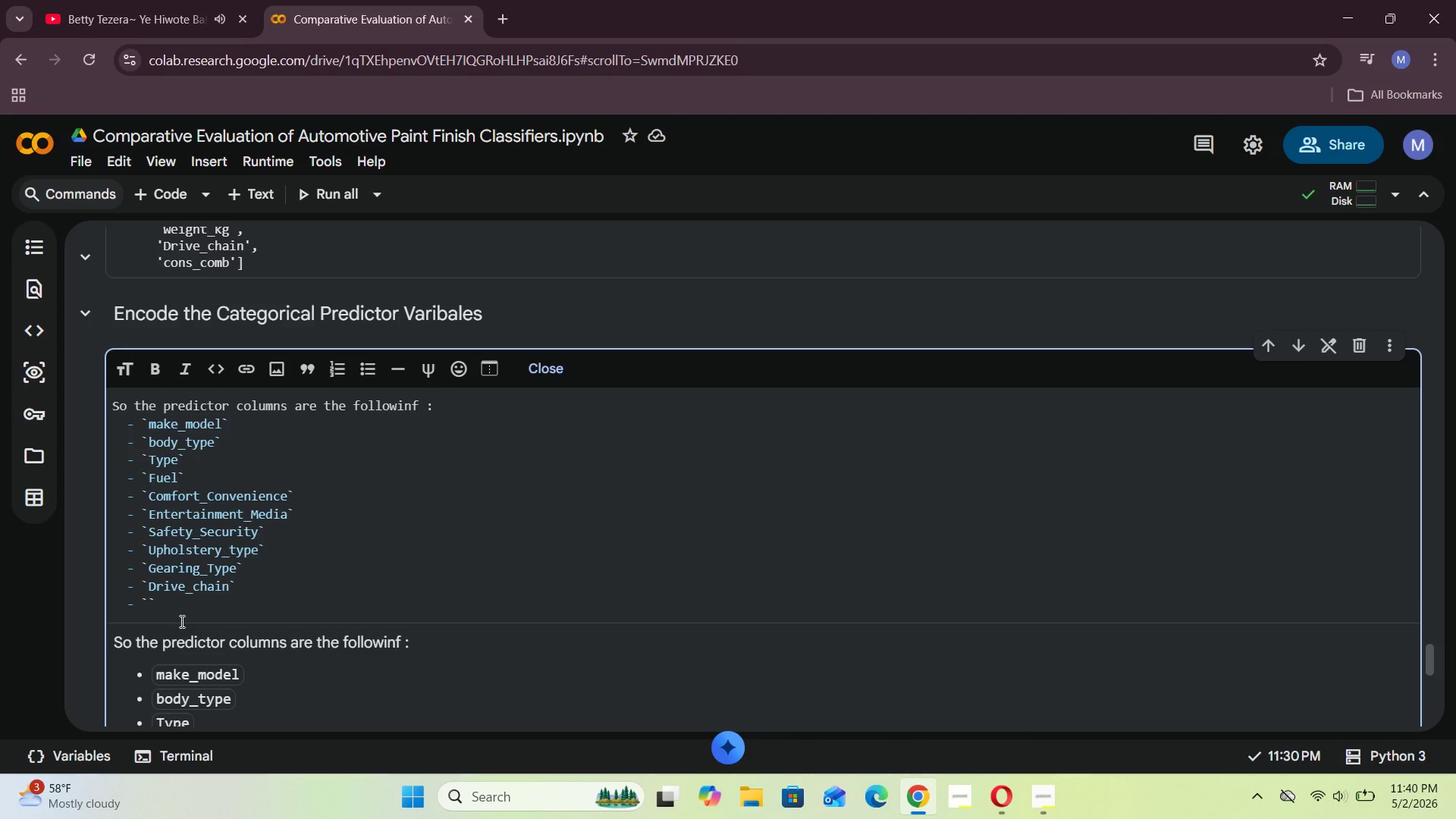 
left_click([178, 613])
 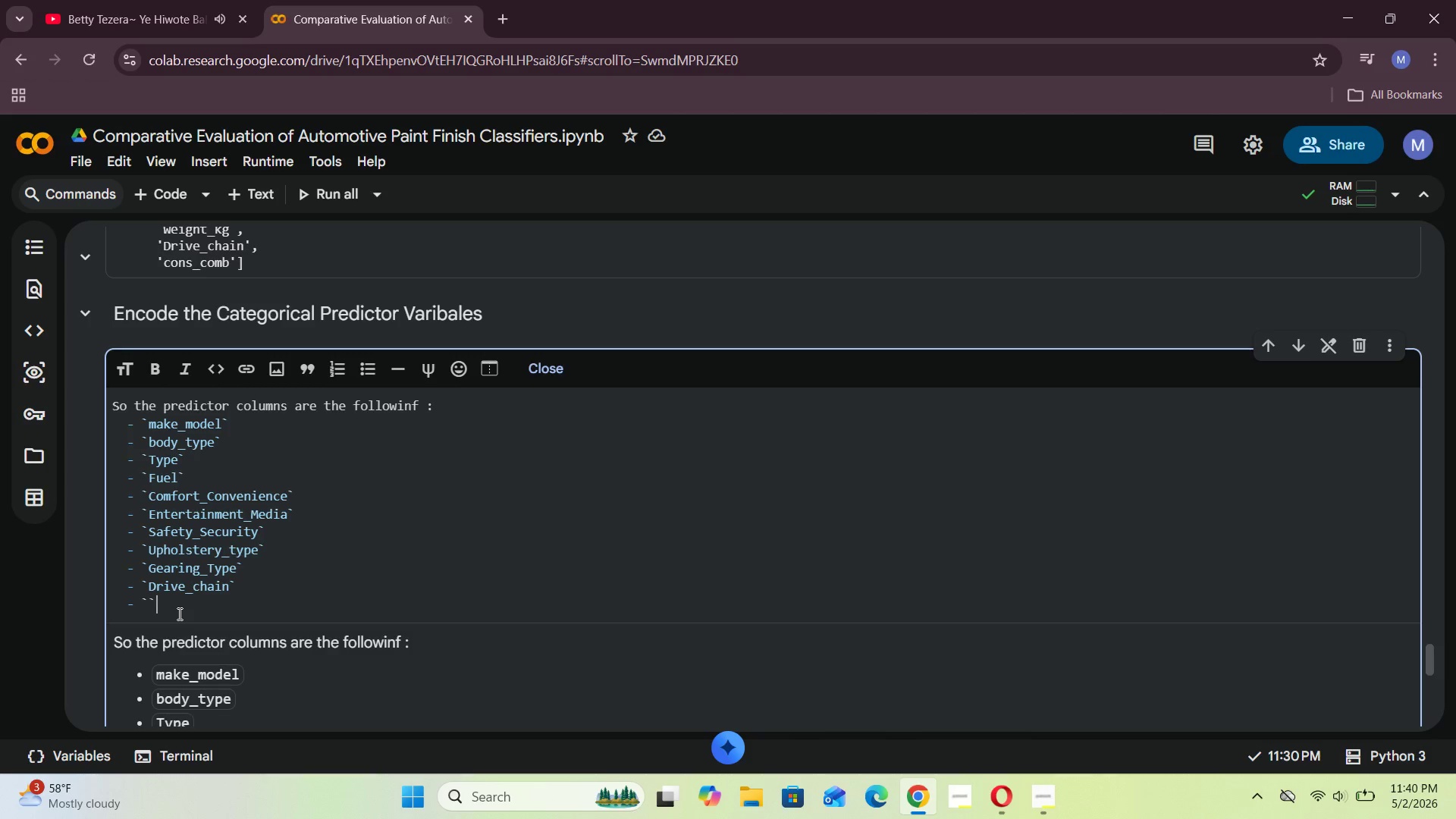 
key(Backspace)
 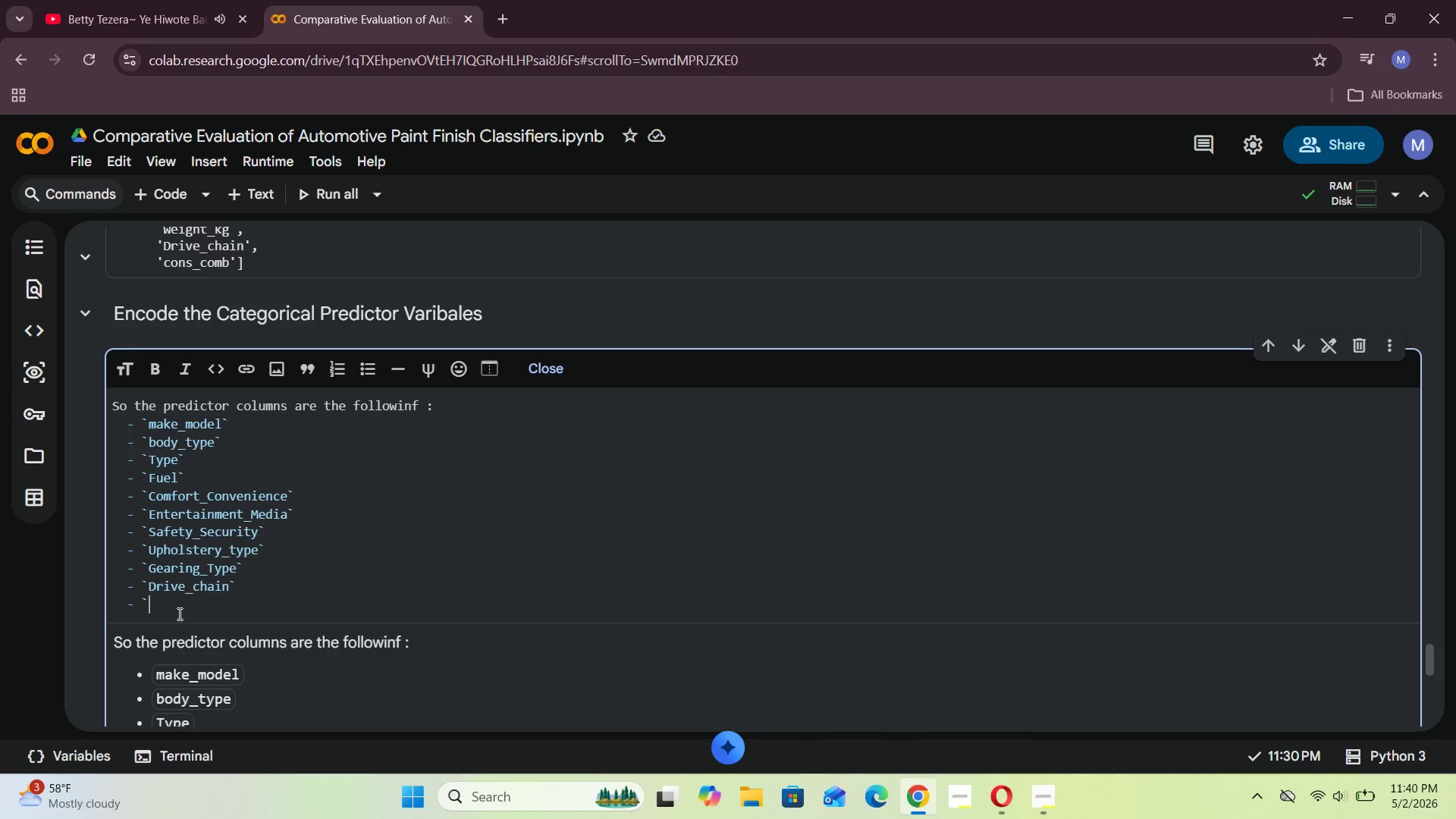 
key(Backspace)
 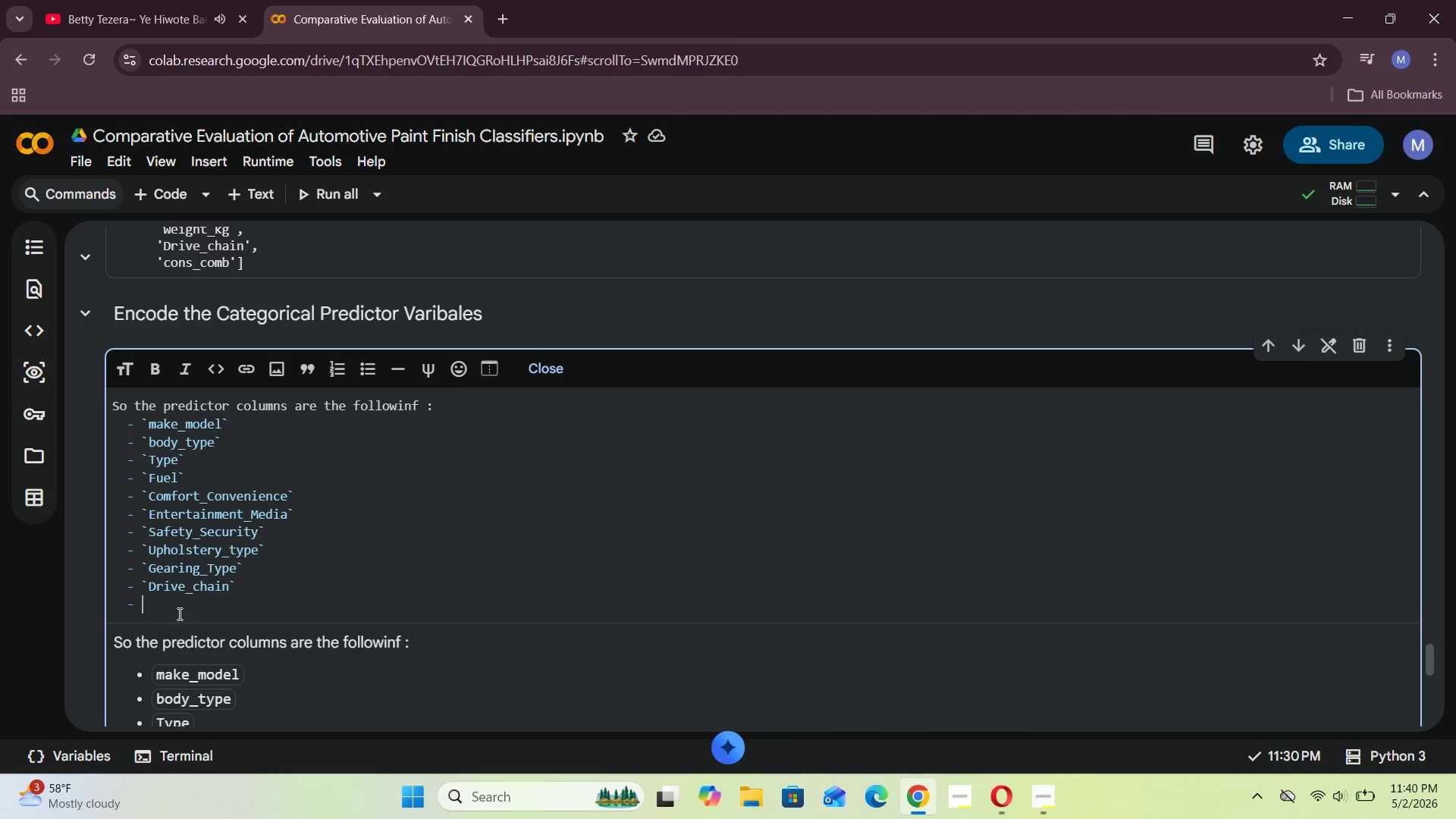 
key(Backspace)
 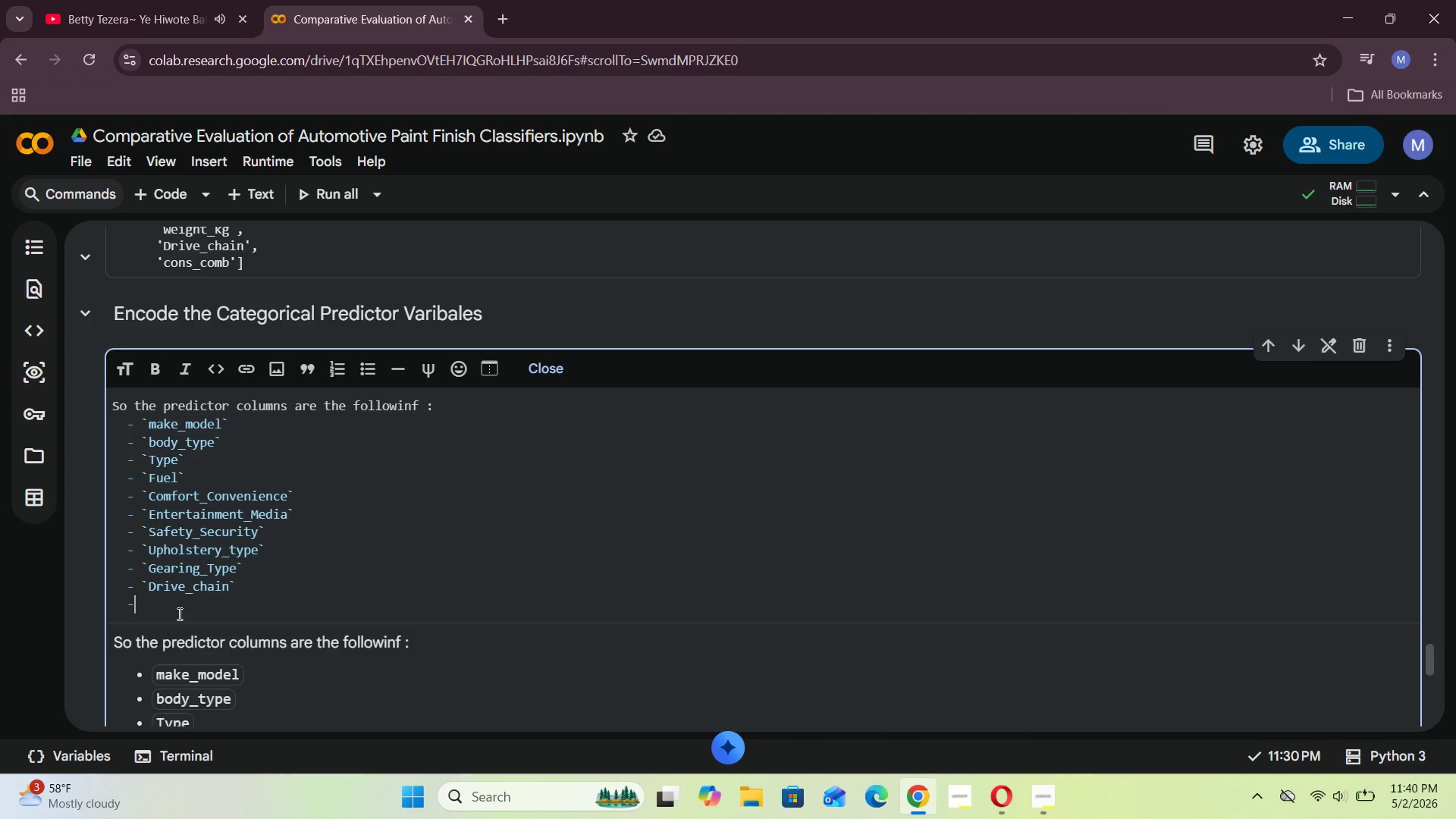 
key(Backspace)
 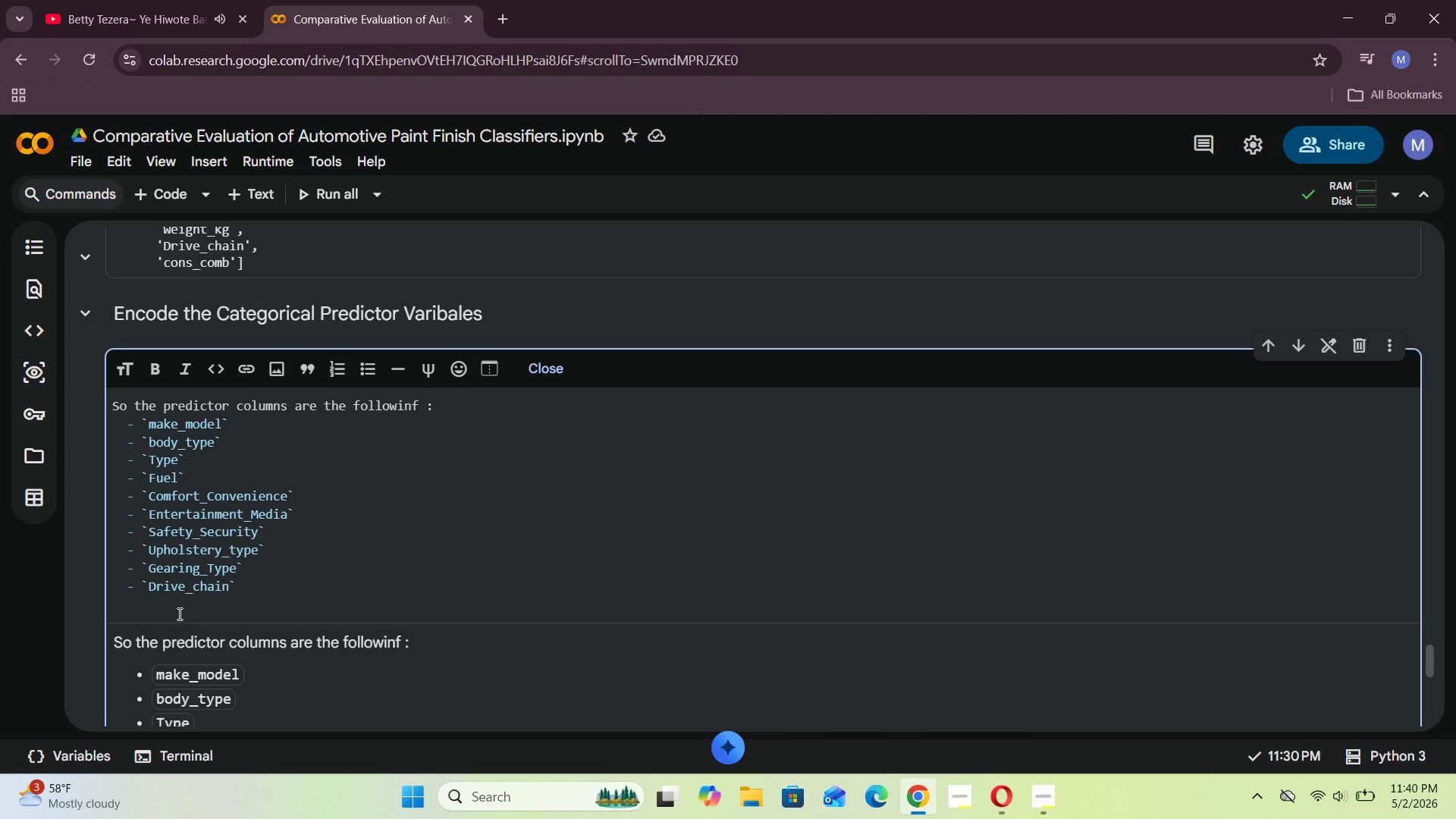 
wait(6.47)
 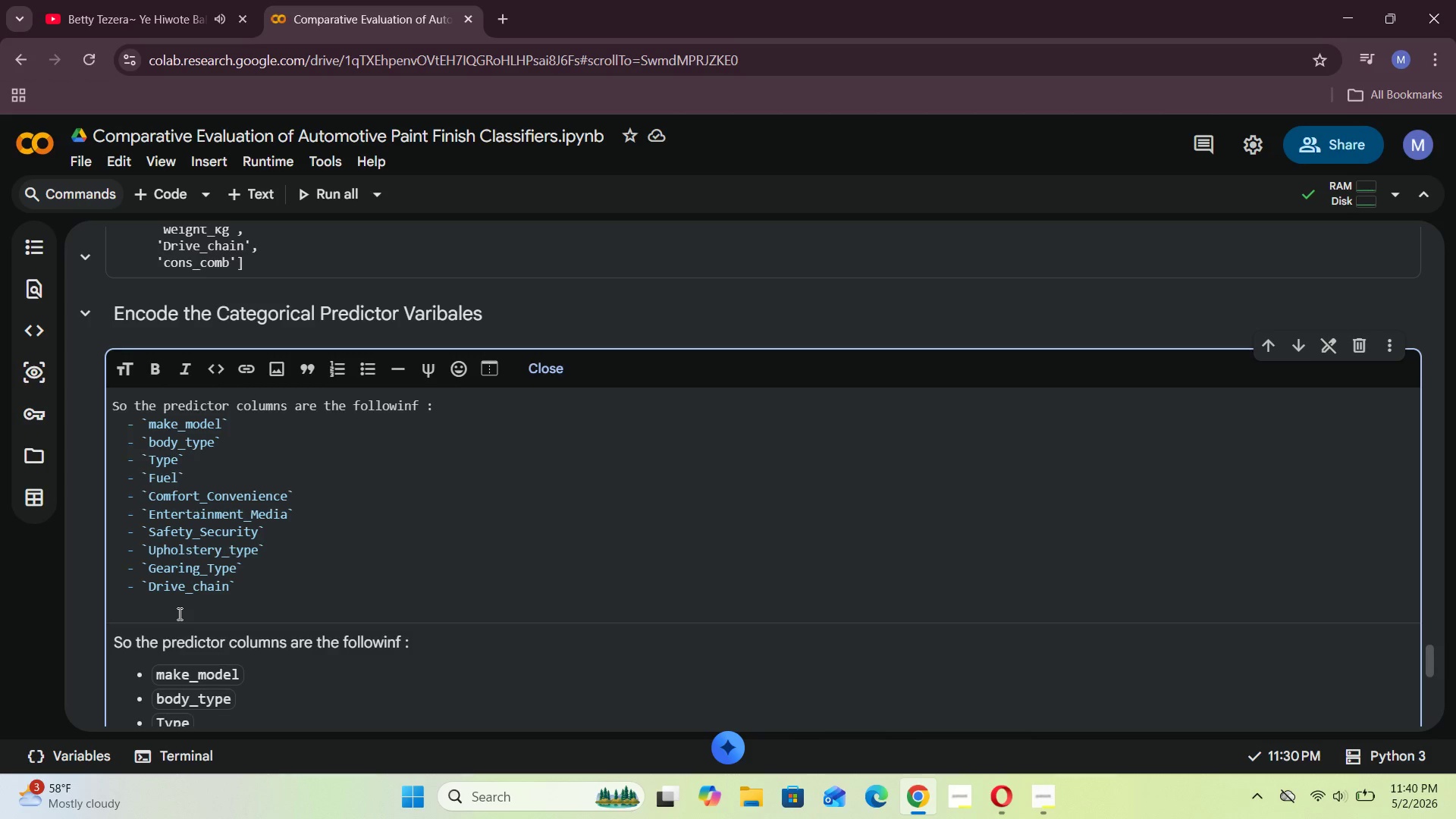 
left_click([537, 369])
 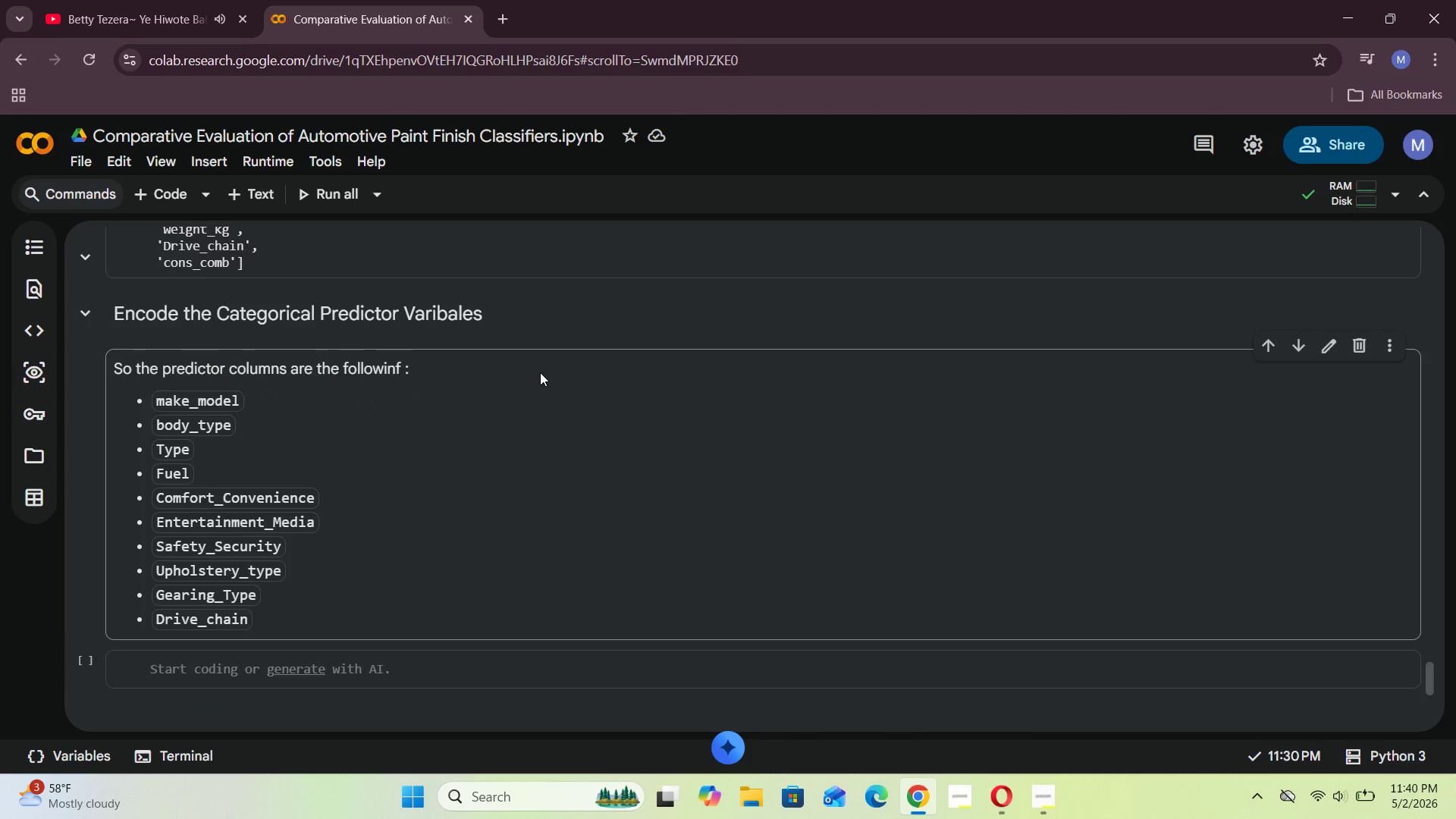 
scroll: coordinate [396, 394], scroll_direction: down, amount: 2.0
 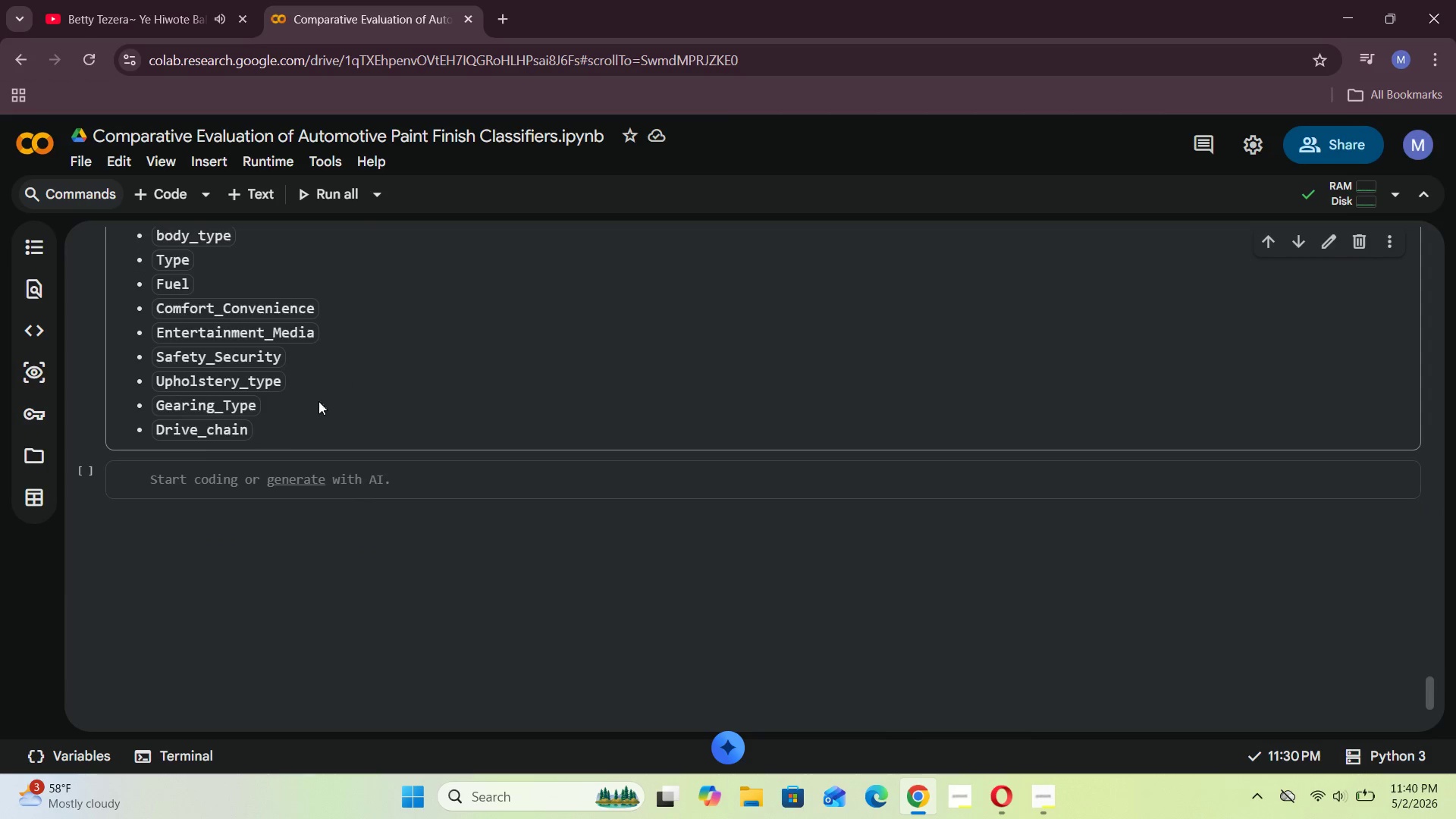 
left_click([340, 378])
 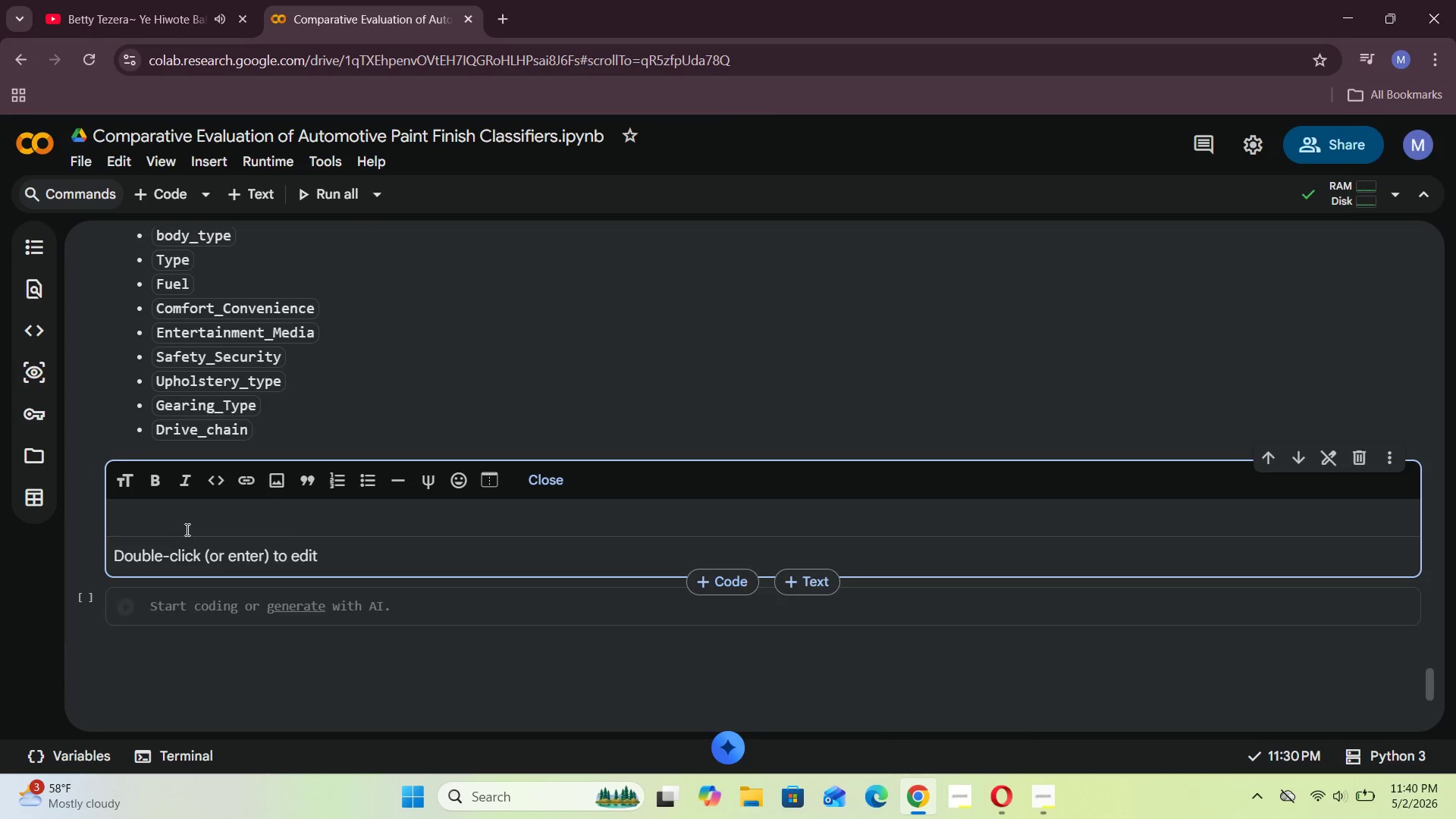 
left_click([187, 515])
 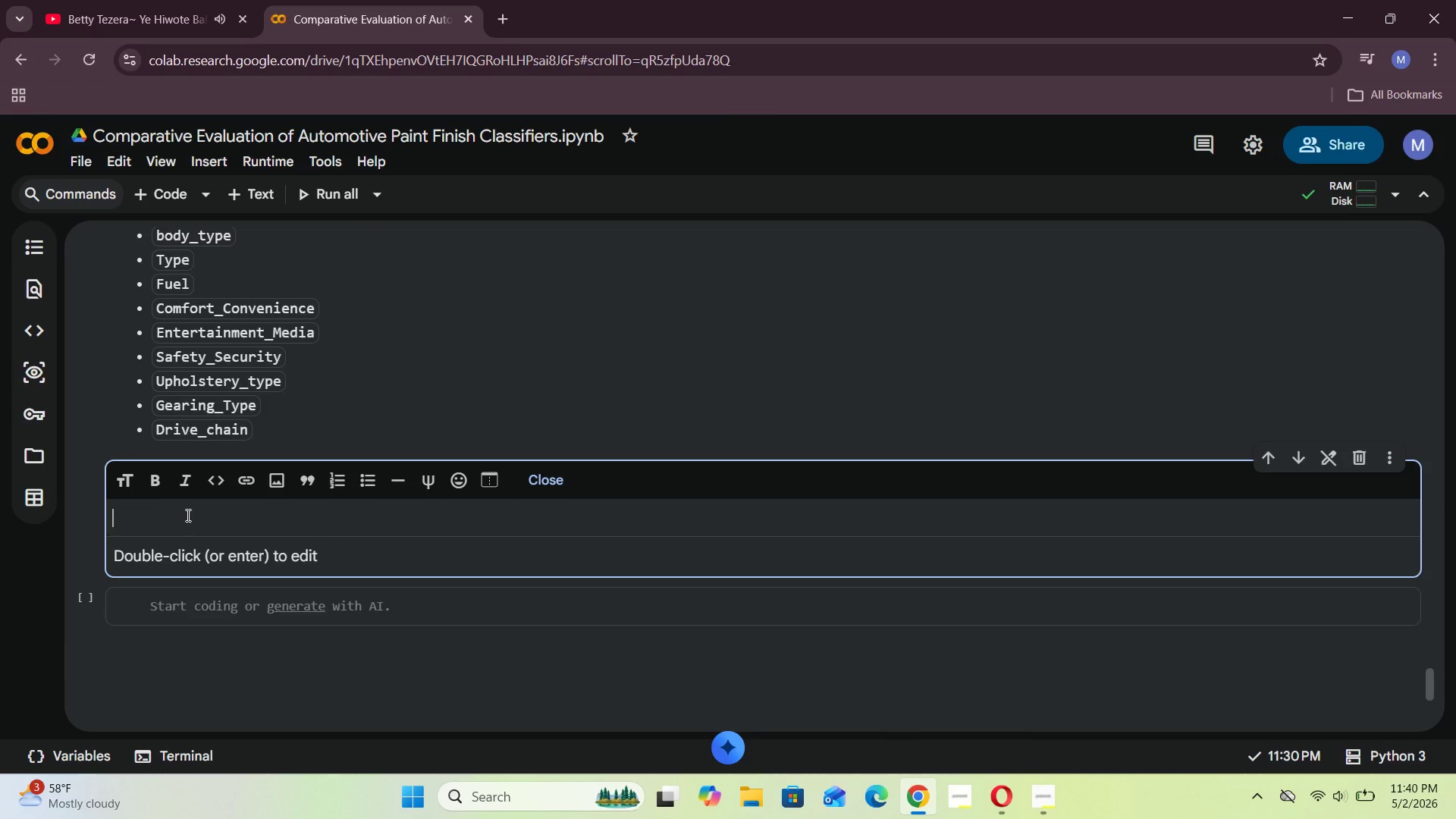 
type(Since machine leaning models require numeric inputs, we need to convert the categorical predictors into numeric form as usi)
key(Backspace)
type(au)
key(Backspace)
key(Backspace)
type(uak )
key(Backspace)
key(Backspace)
type(l usinf )
key(Backspace)
key(Backspace)
type(g in)
key(Backspace)
key(Backspace)
type(one-hor )
key(Backspace)
key(Backspace)
key(Backspace)
type(t )
key(Backspace)
key(Backspace)
type(ot encoding.)
 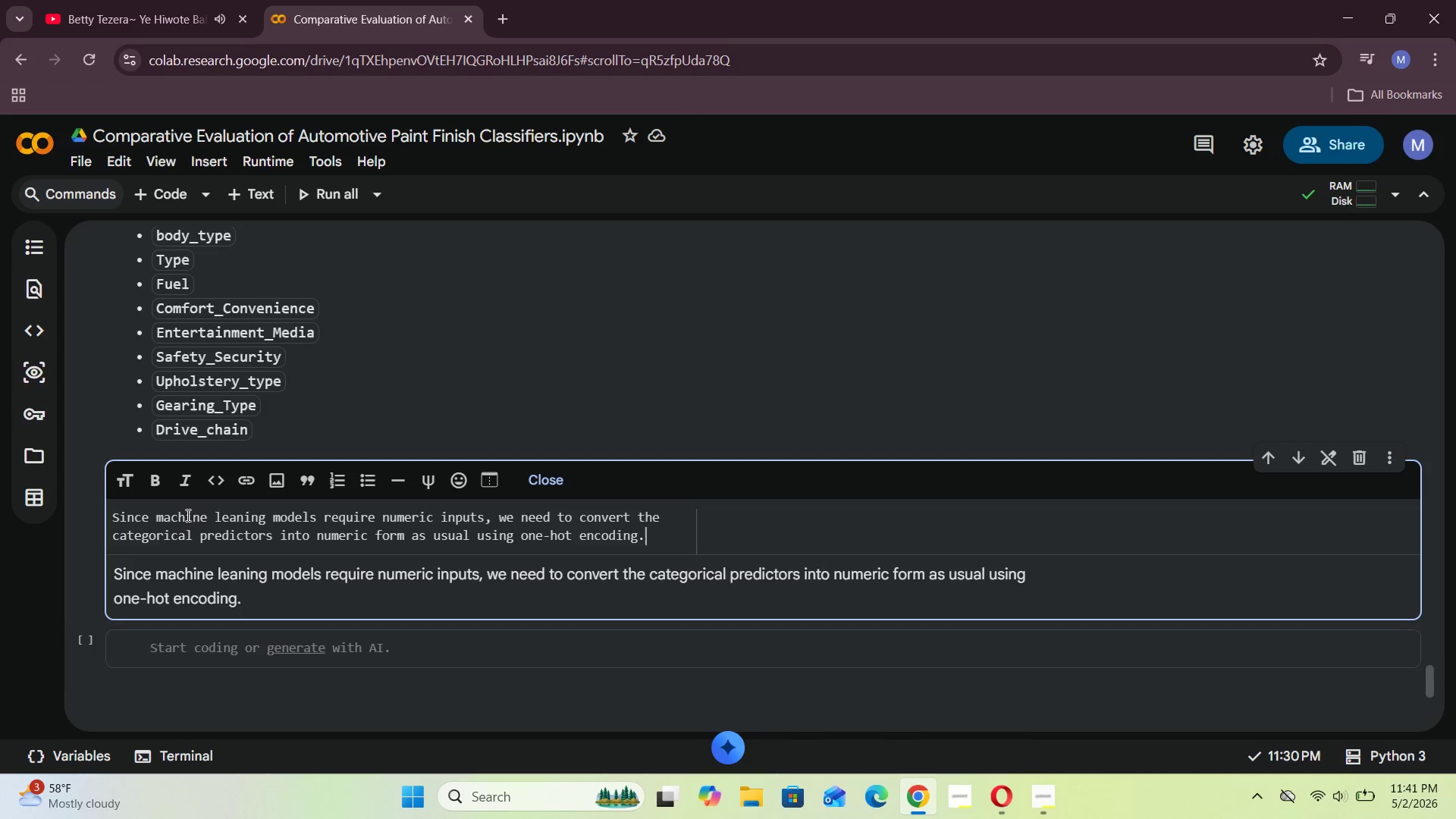 
key(Shift+Enter)
 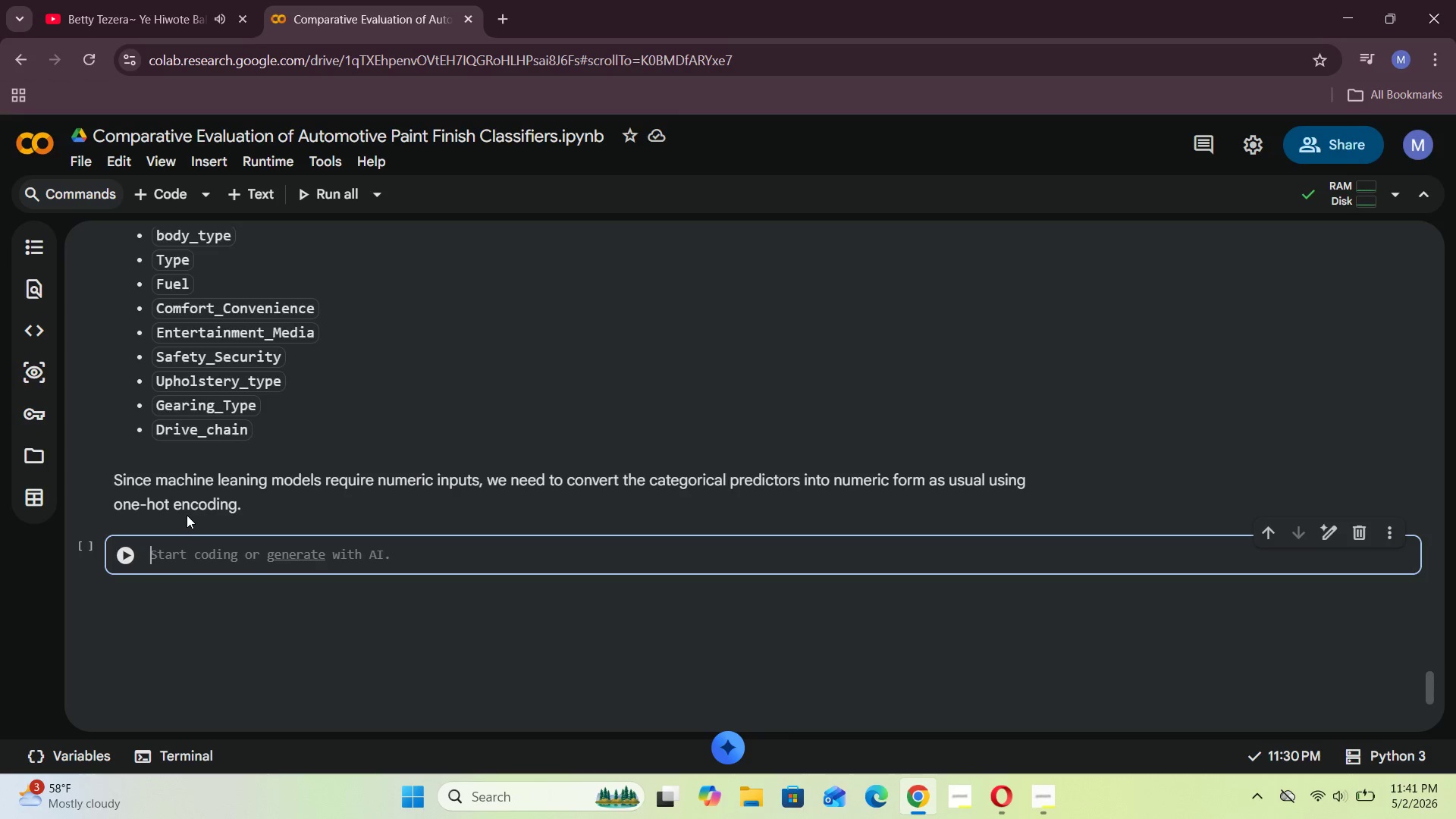 
key(Shift+ShiftRight)
 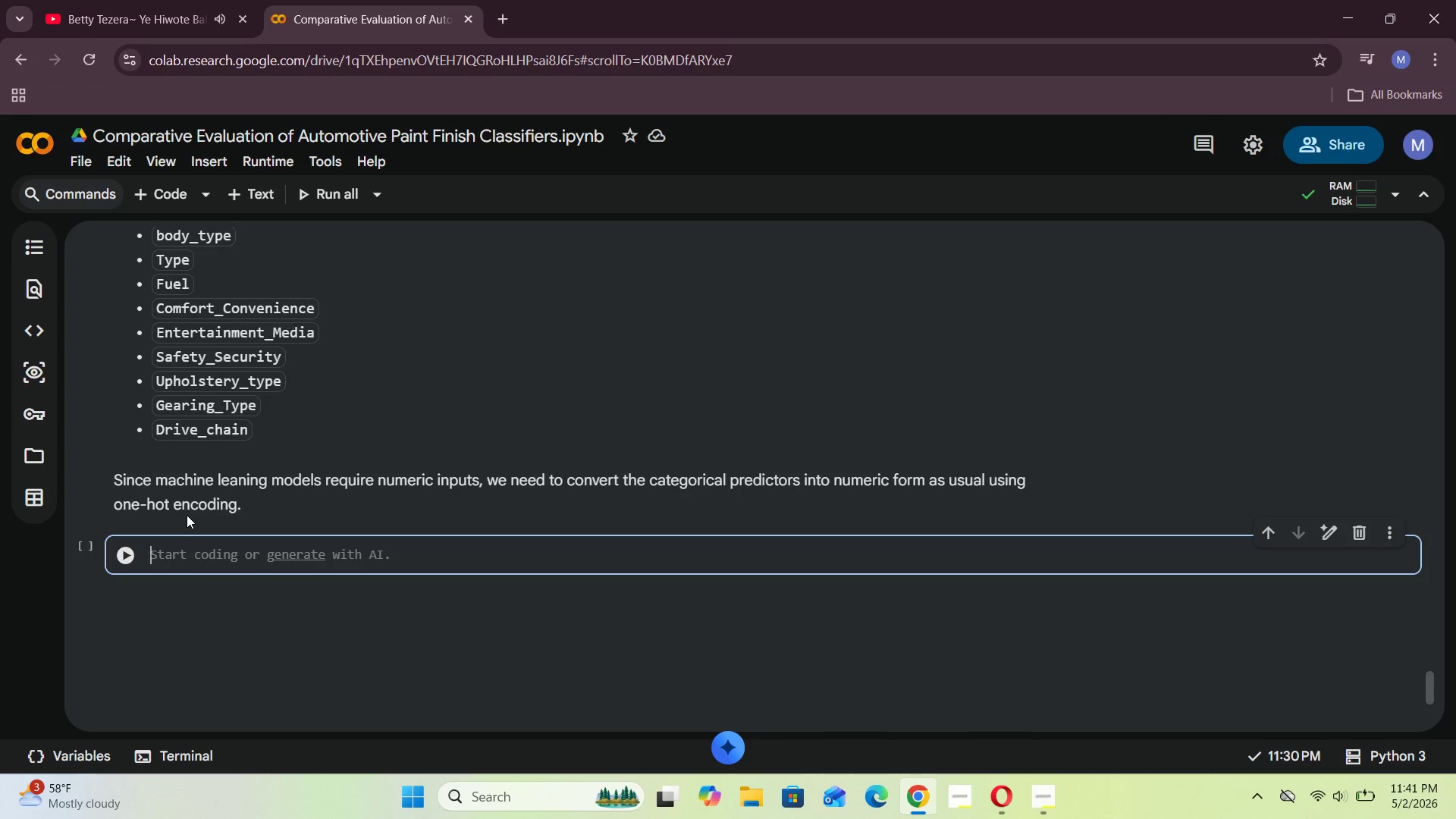 
scroll: coordinate [185, 517], scroll_direction: up, amount: 2.0
 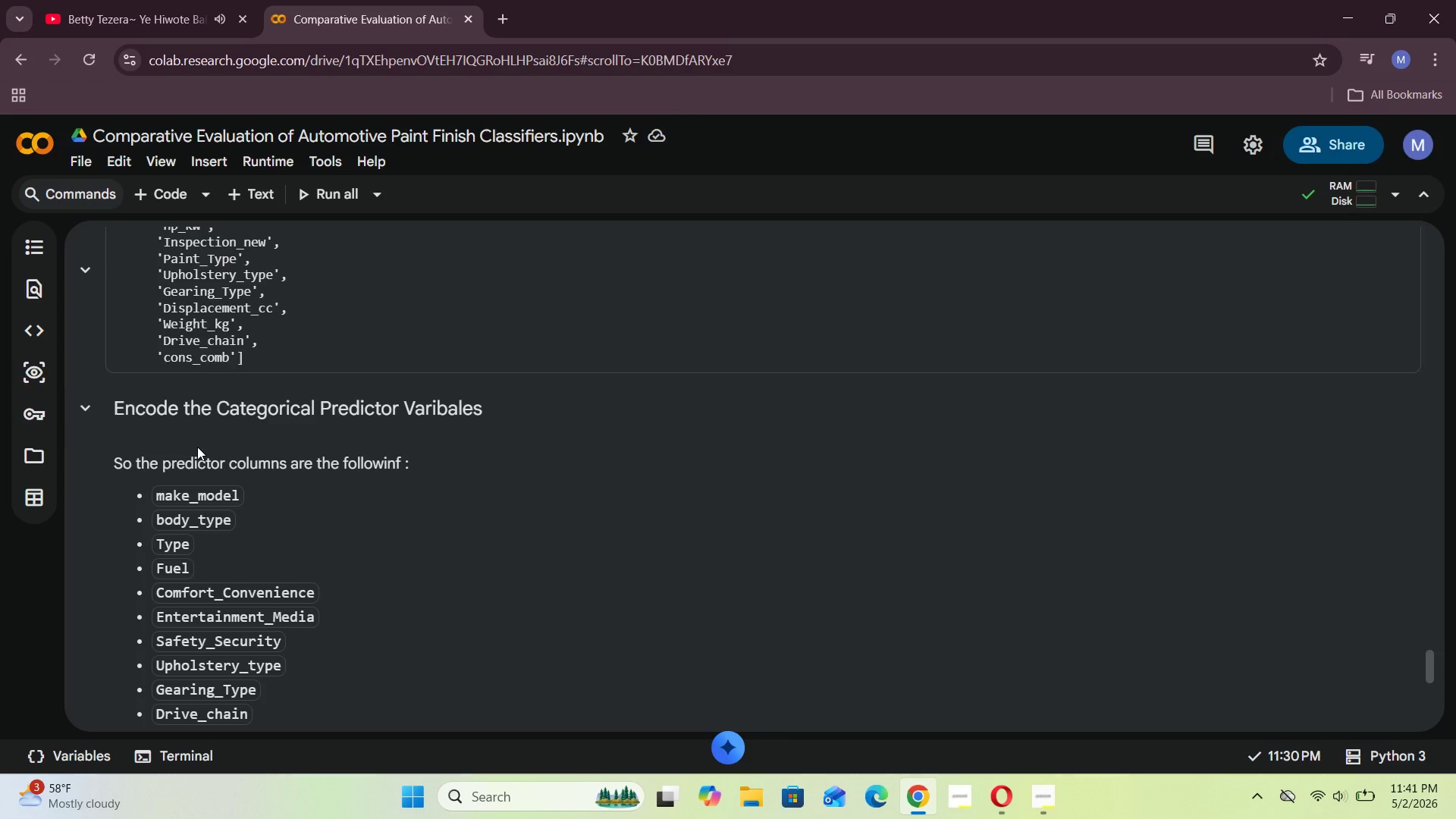 
wait(30.56)
 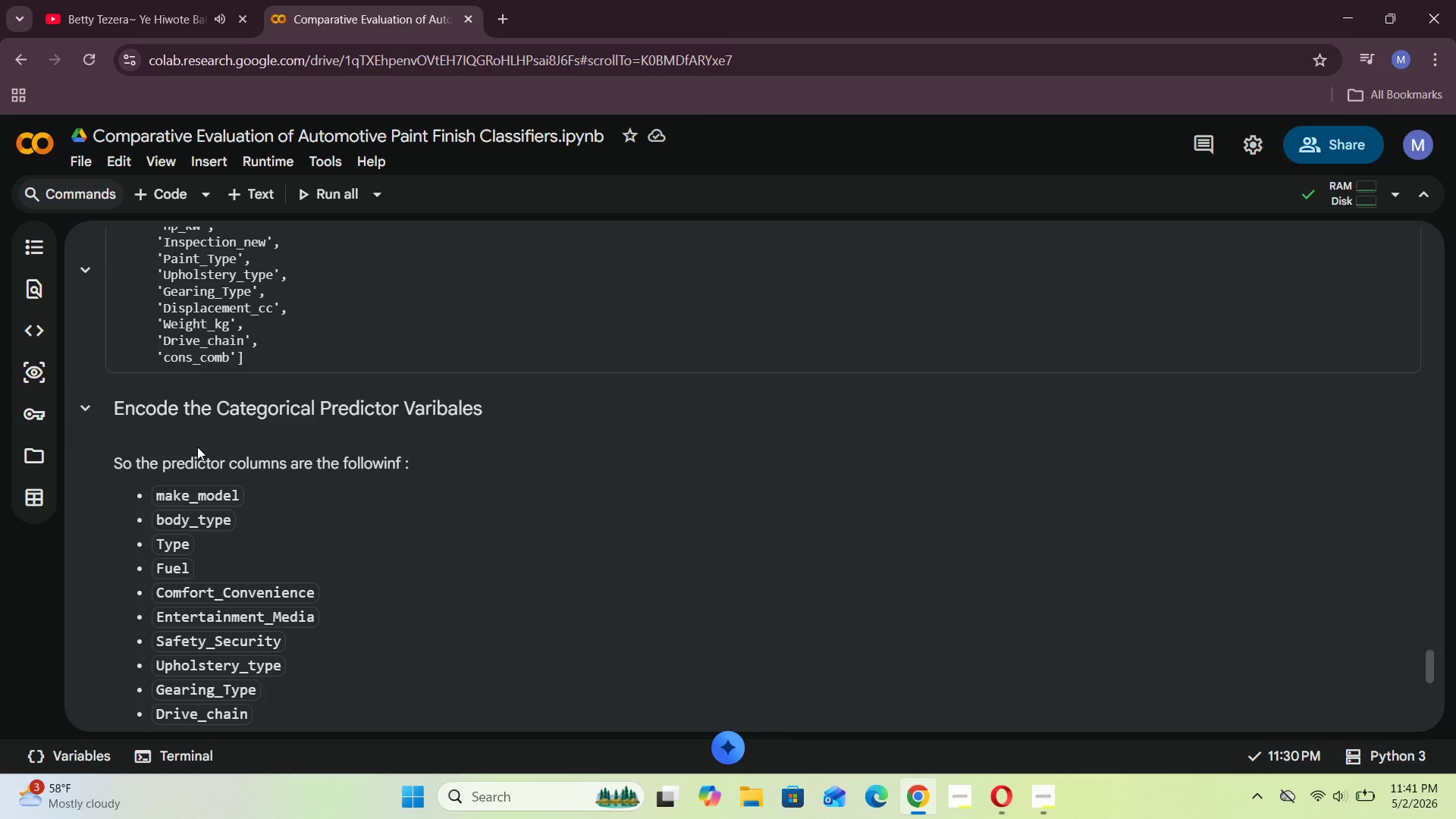 
scroll: coordinate [249, 528], scroll_direction: down, amount: 2.0
 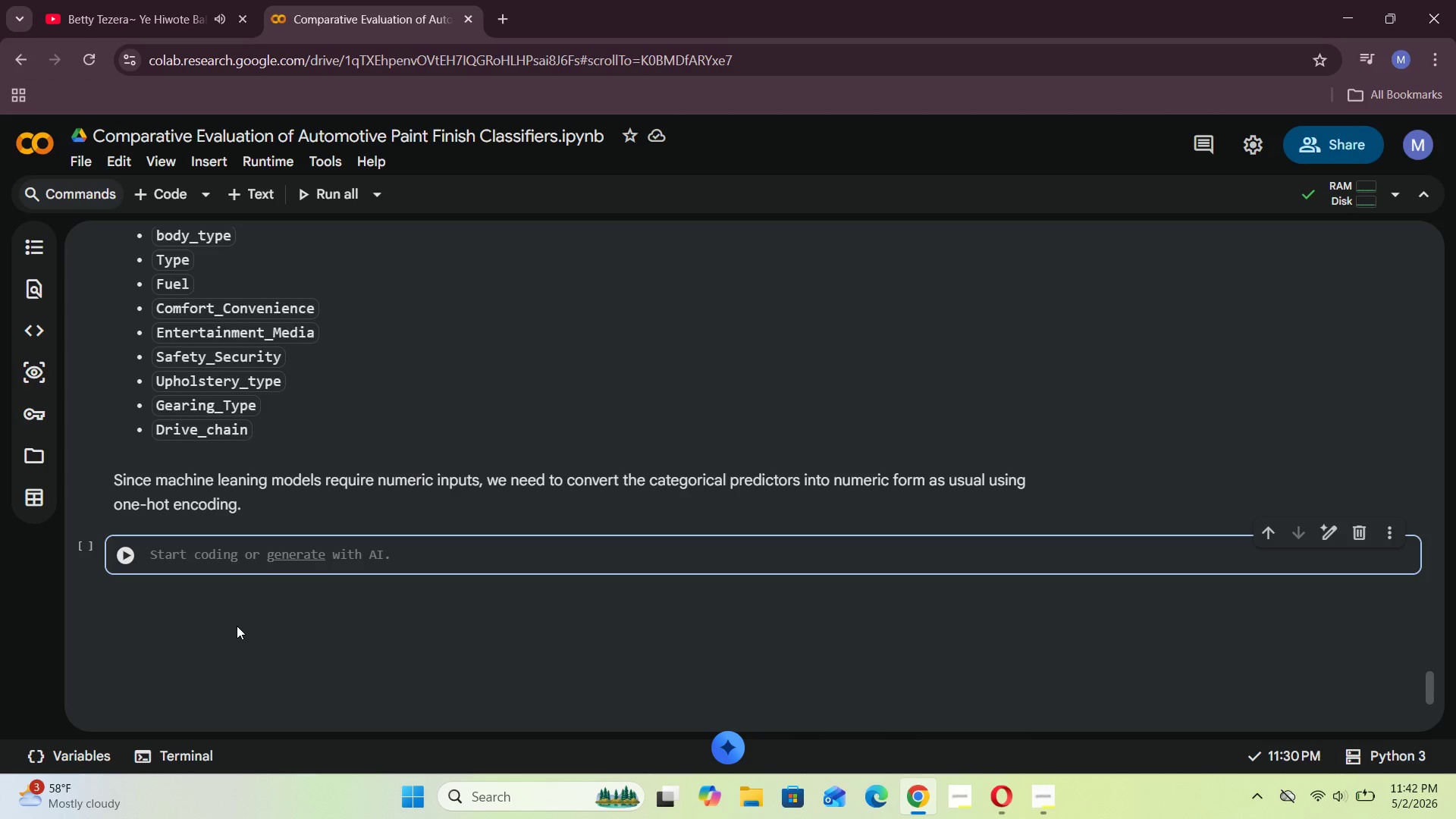 
wait(44.76)
 